 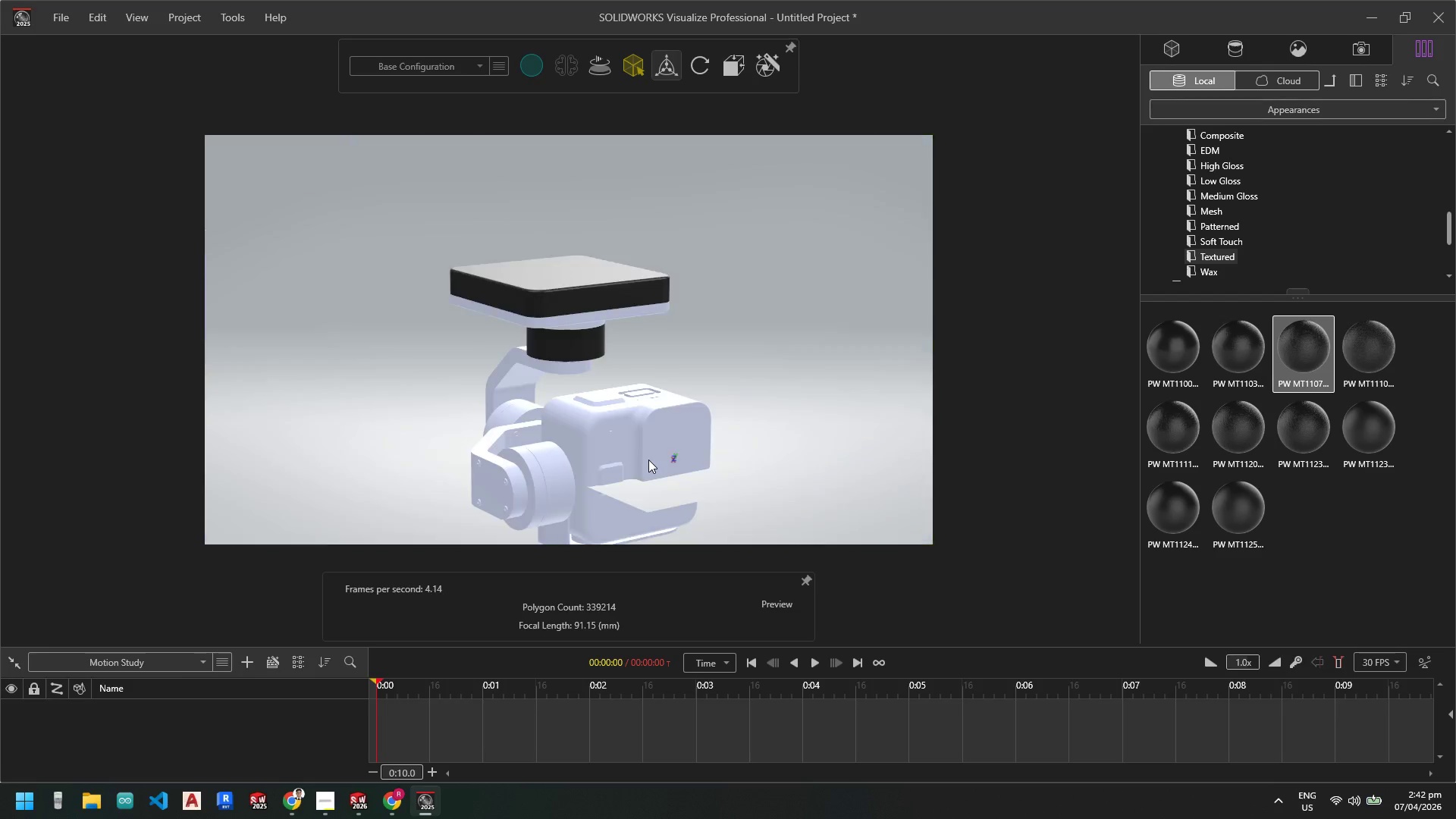 
key(Control+Z)
 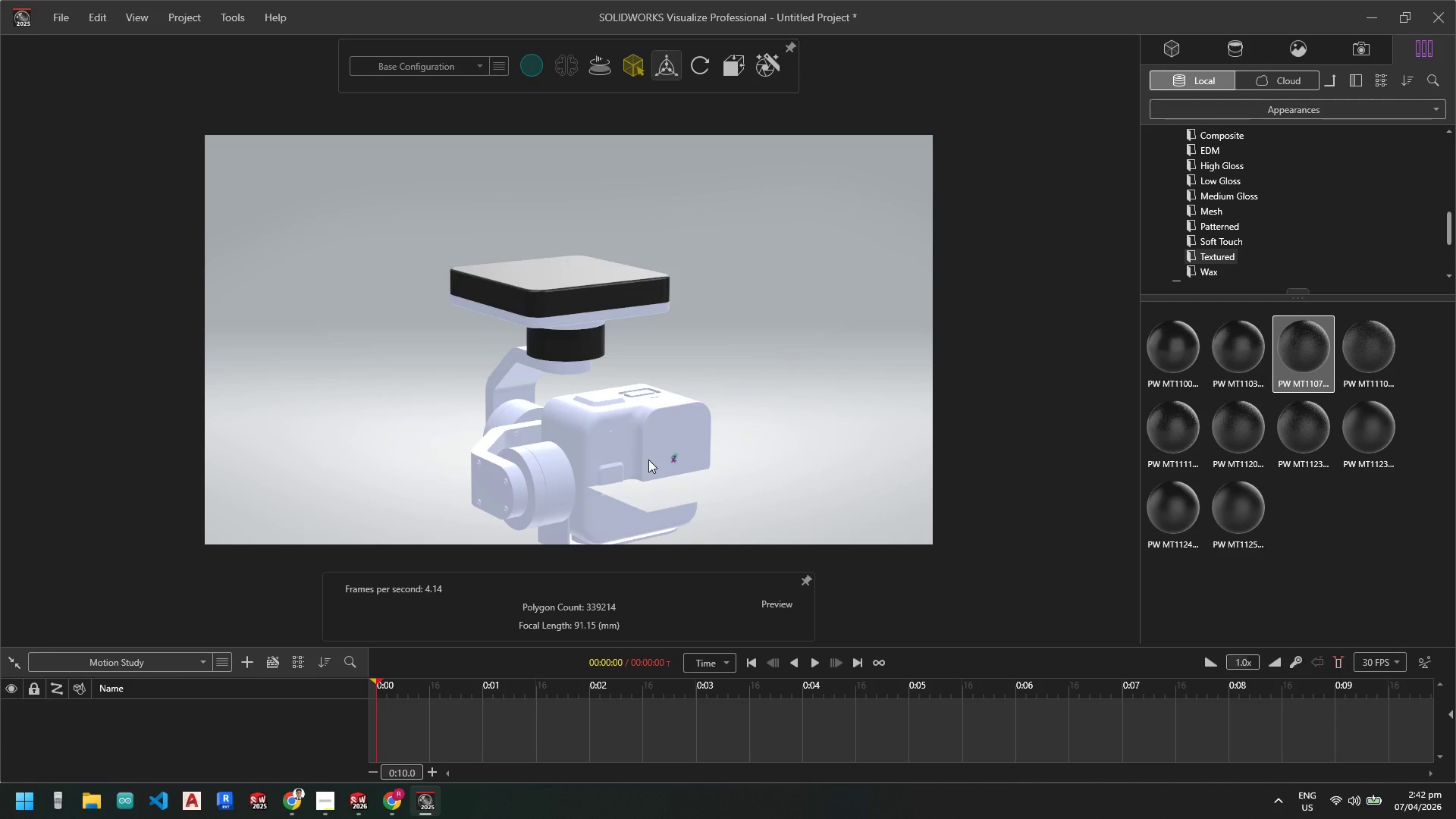 
key(Control+Z)
 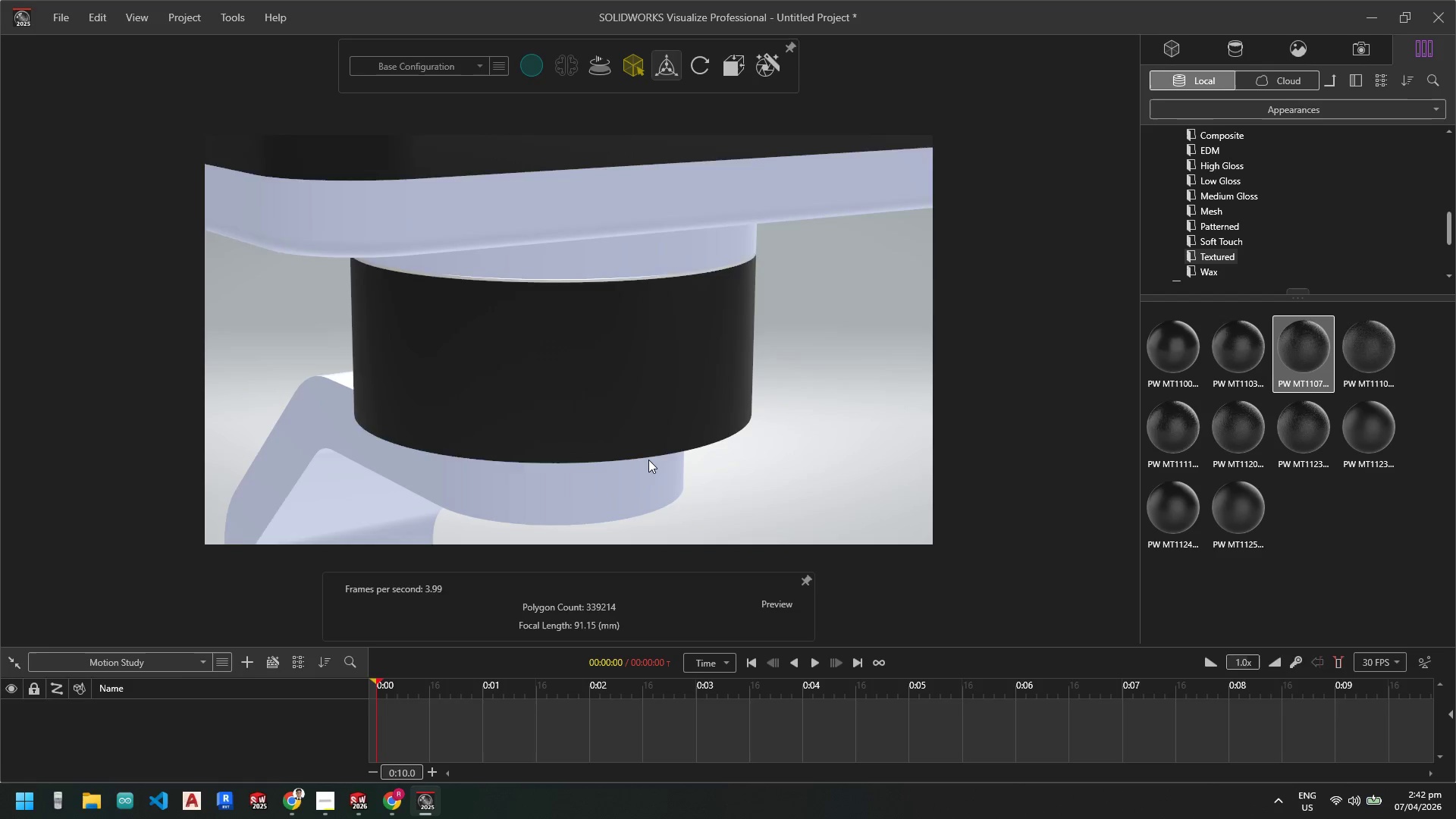 
key(Control+Z)
 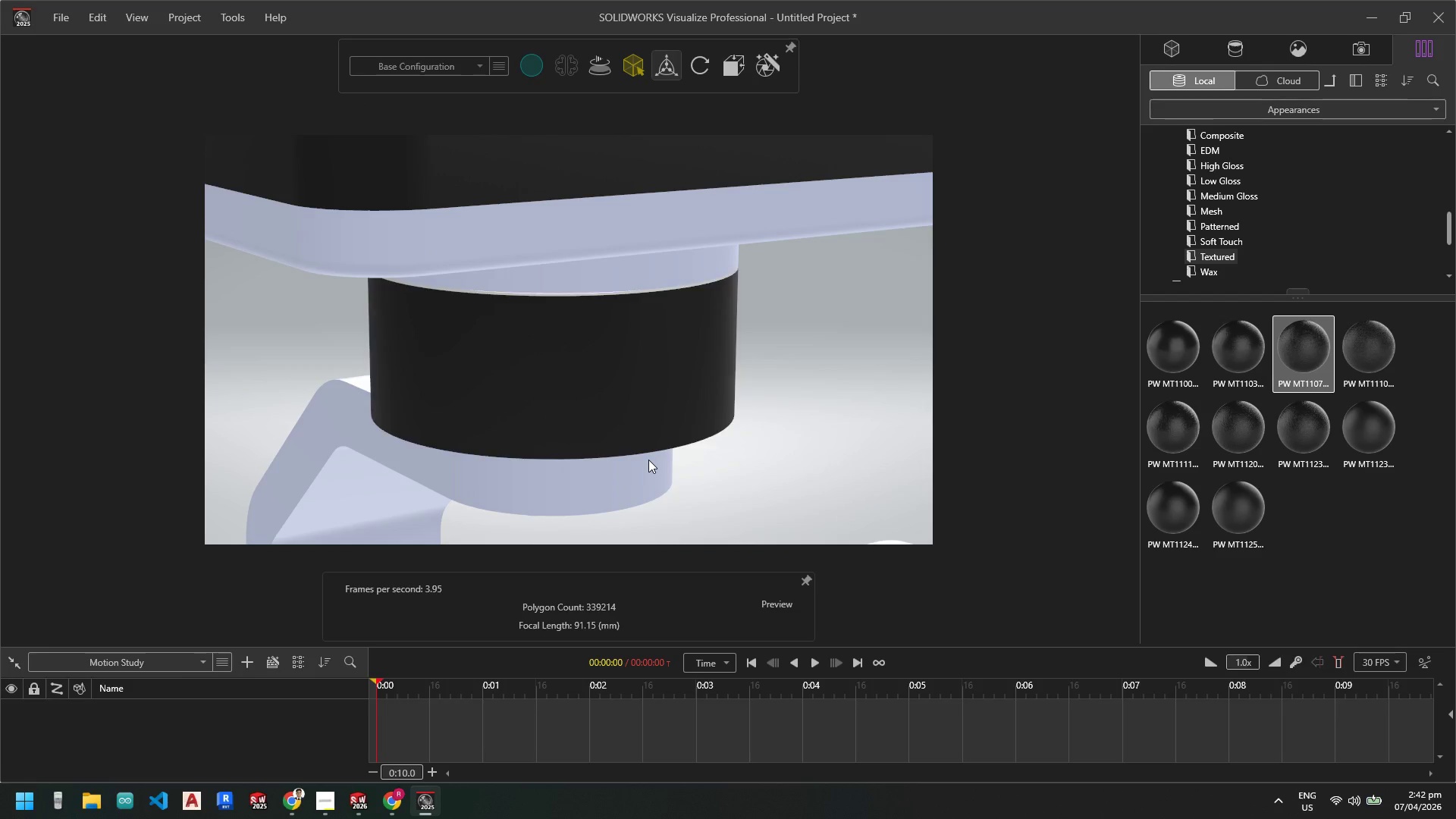 
key(Control+Z)
 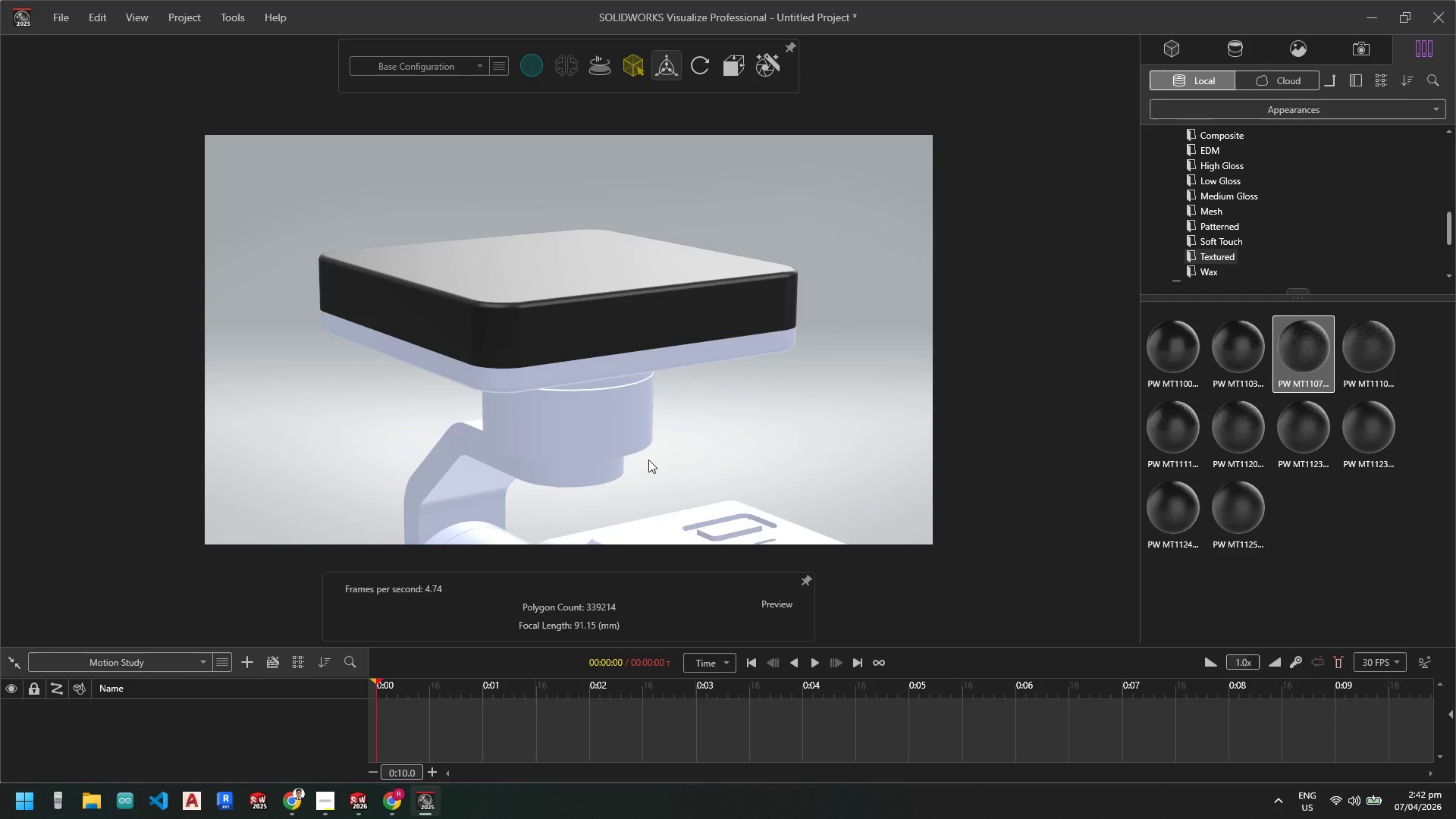 
key(Control+Z)
 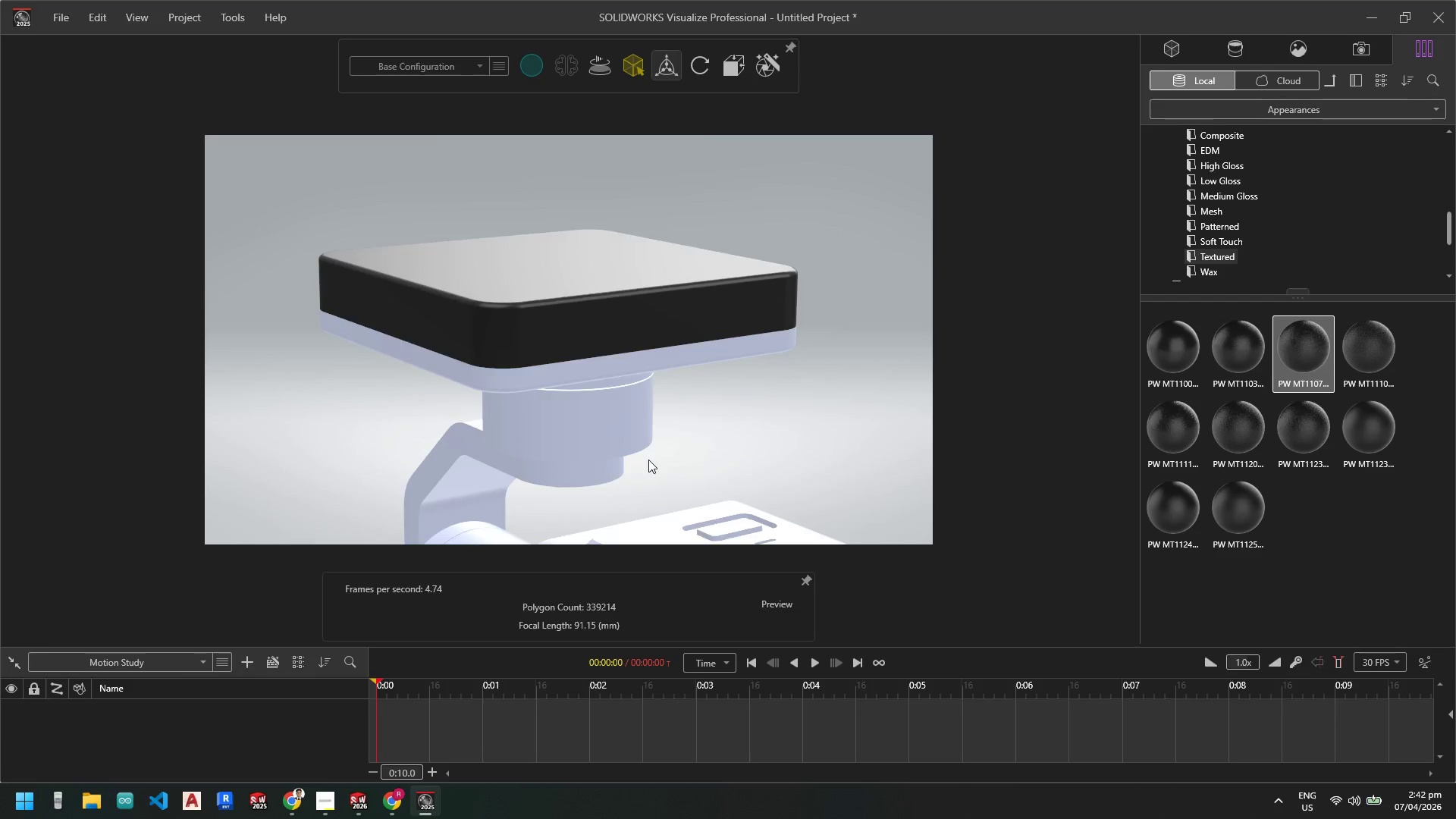 
key(Control+Z)
 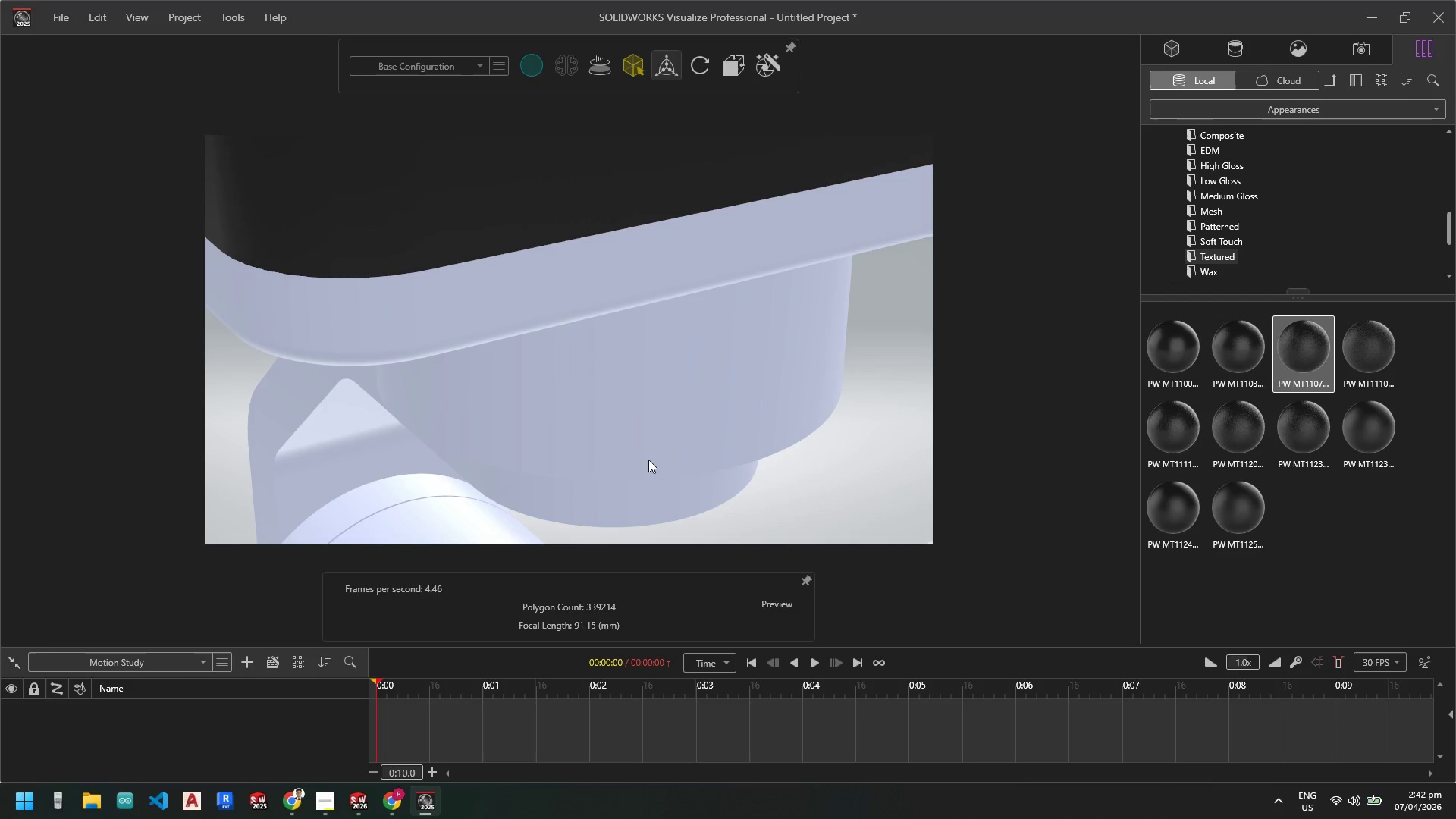 
key(Control+Z)
 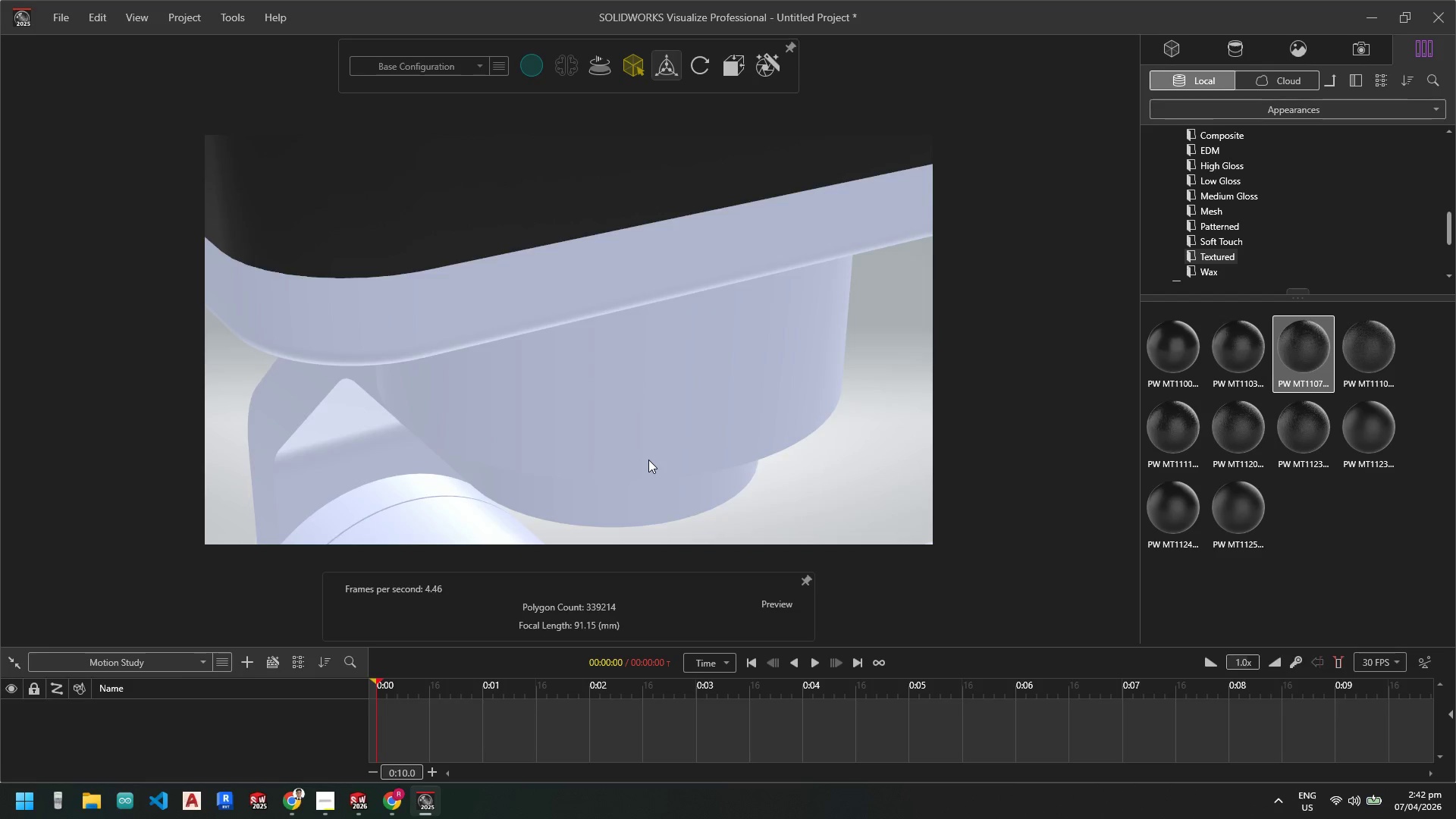 
key(Control+Z)
 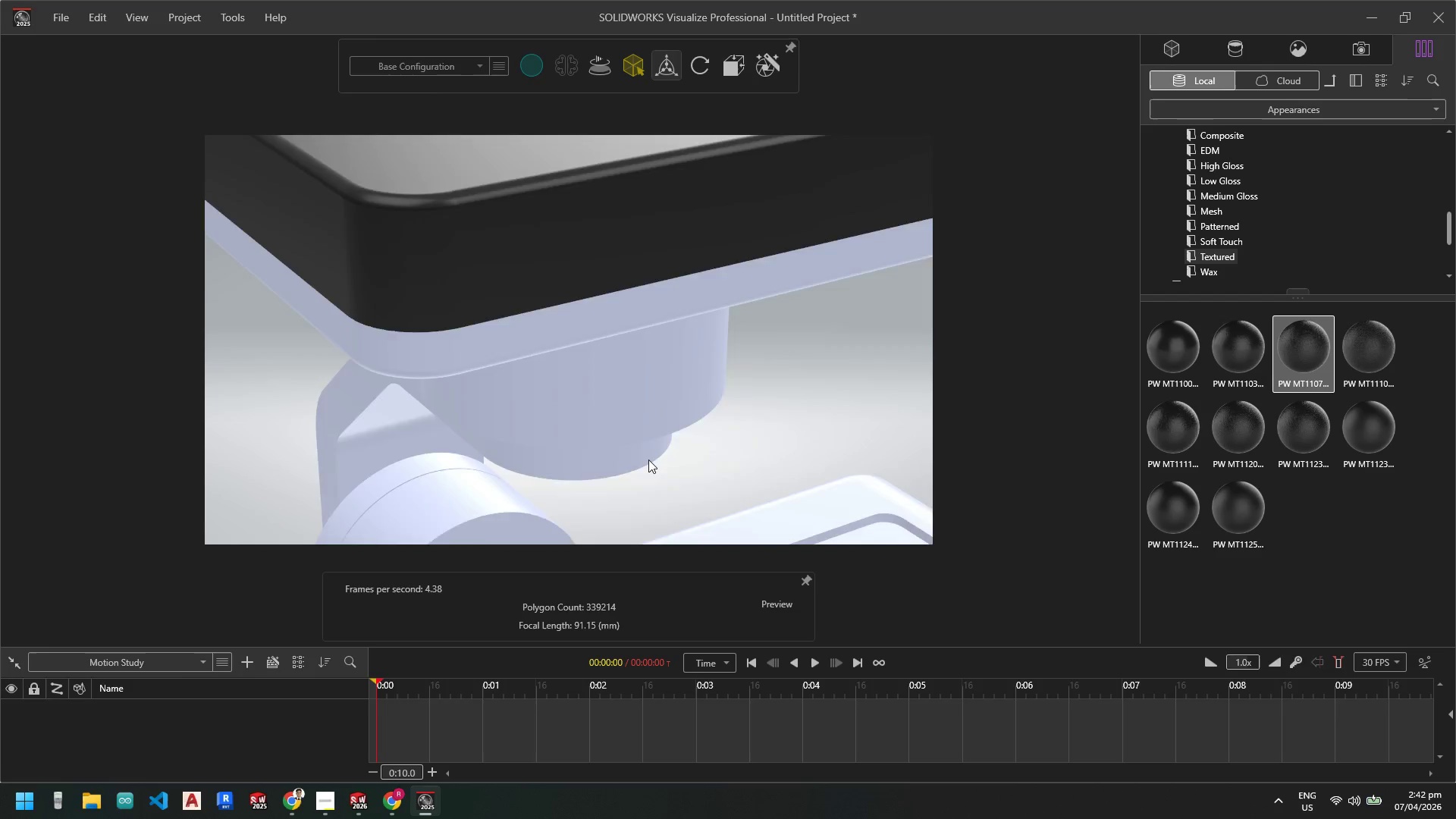 
key(Control+Z)
 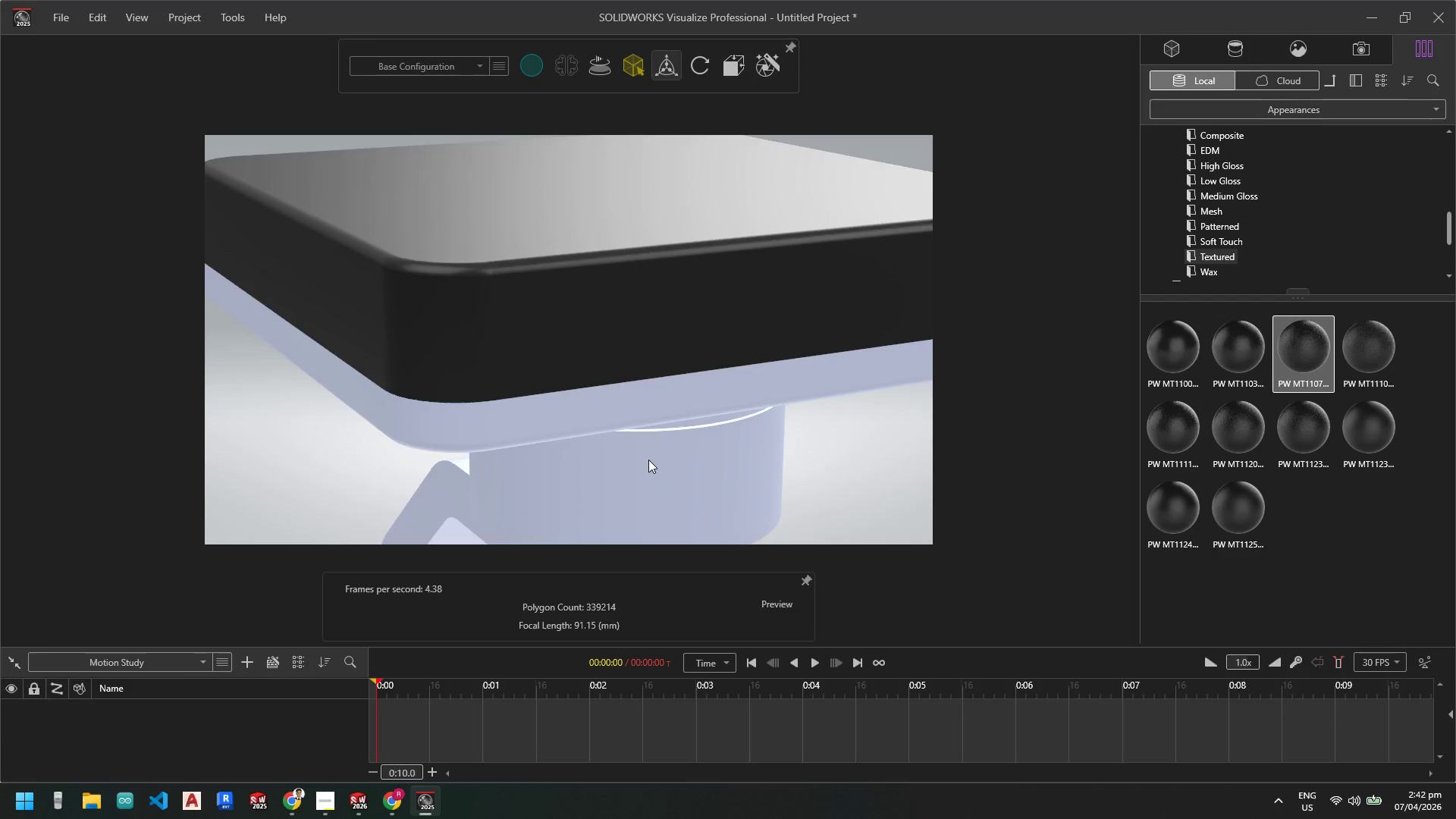 
key(Control+Z)
 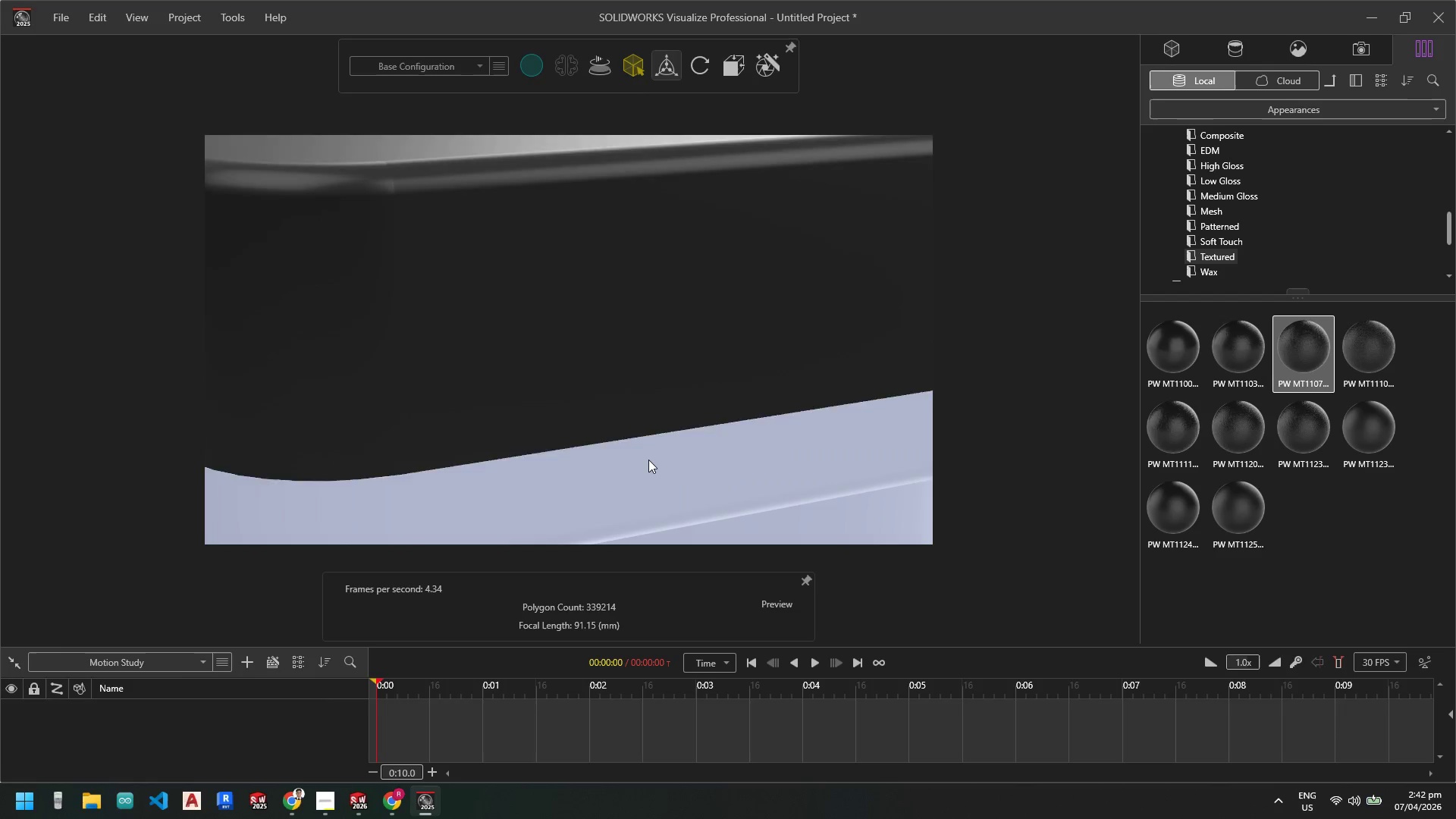 
key(Control+Z)
 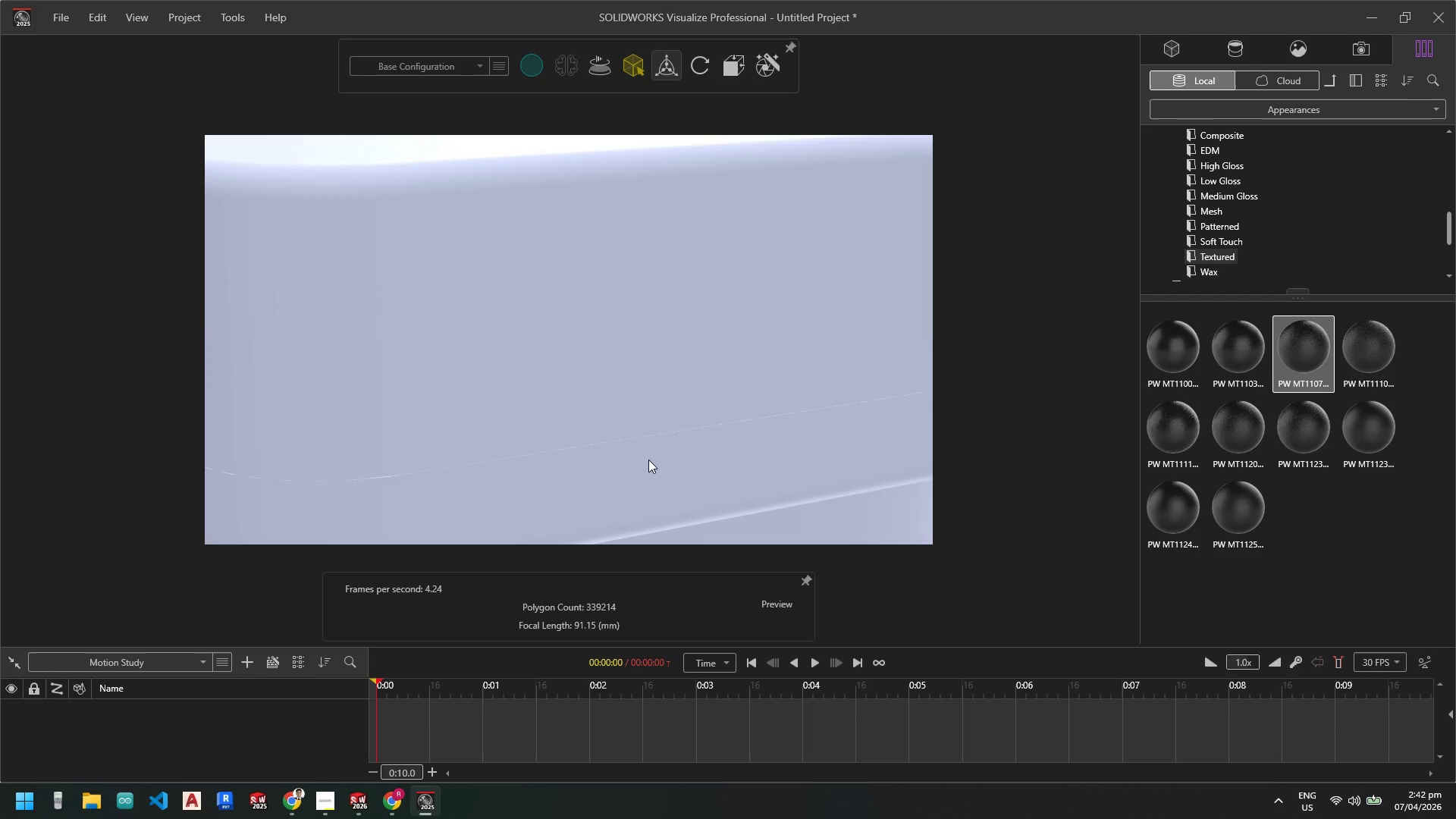 
key(Control+Z)
 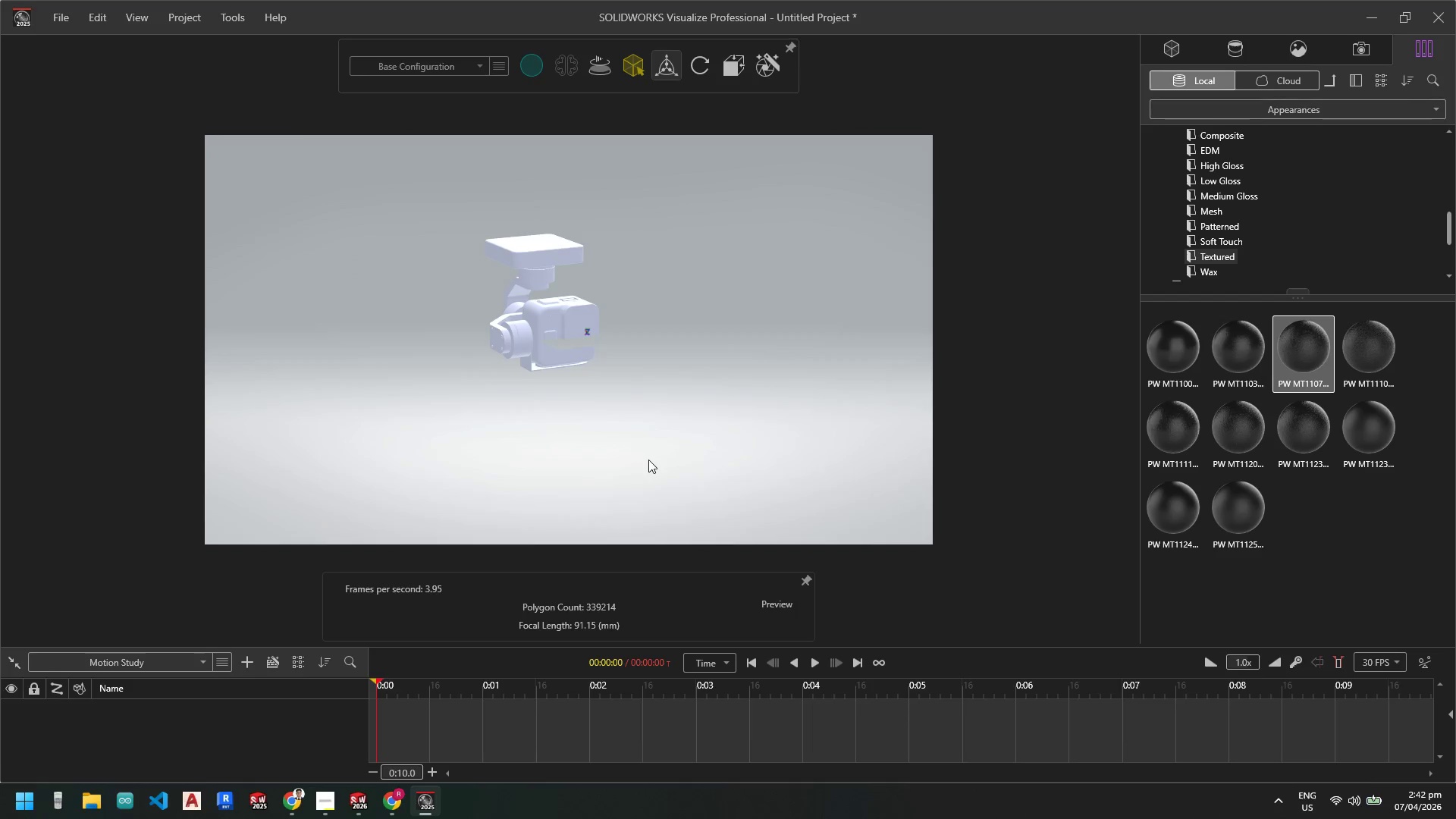 
key(Control+Z)
 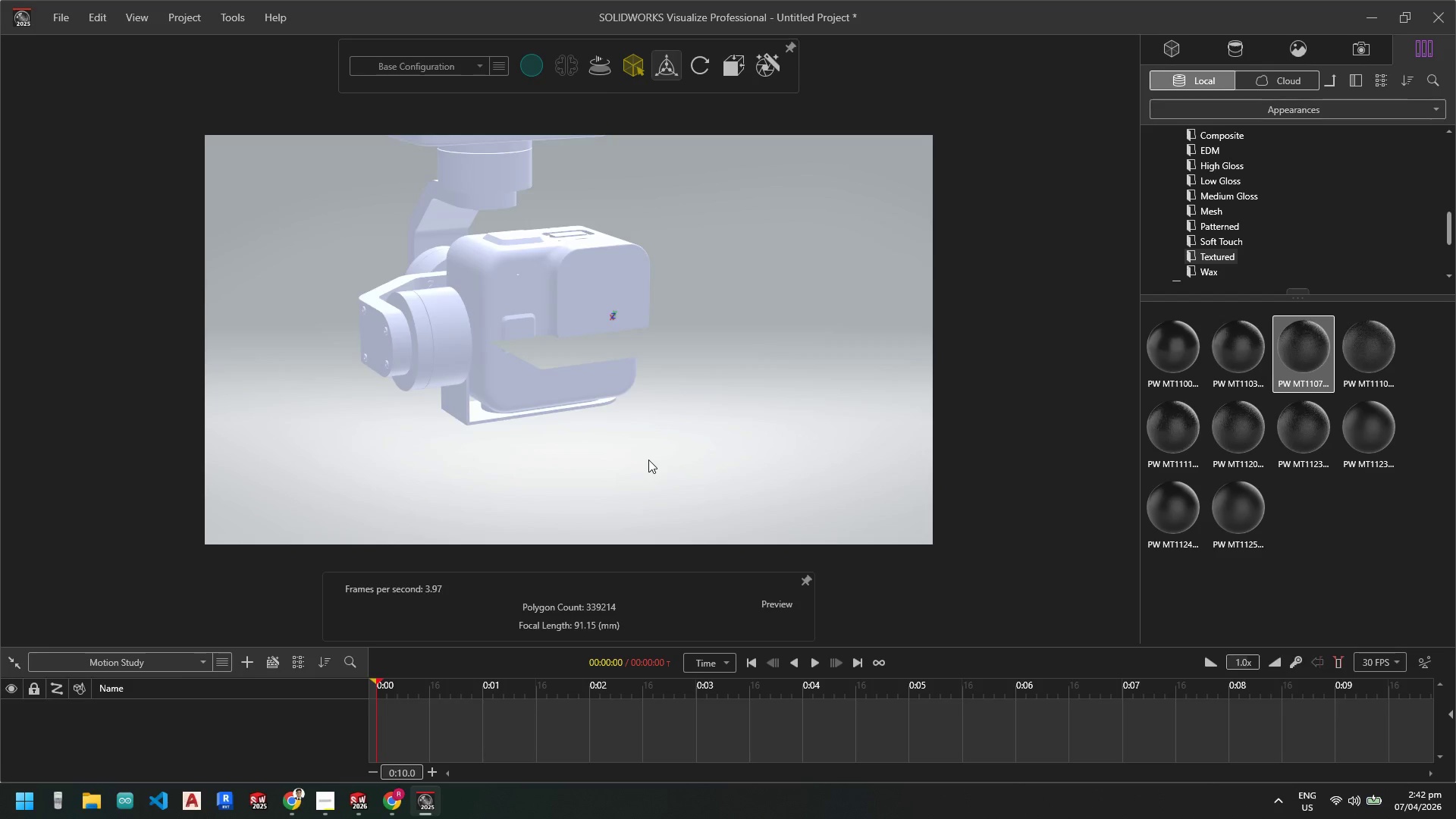 
key(Control+Z)
 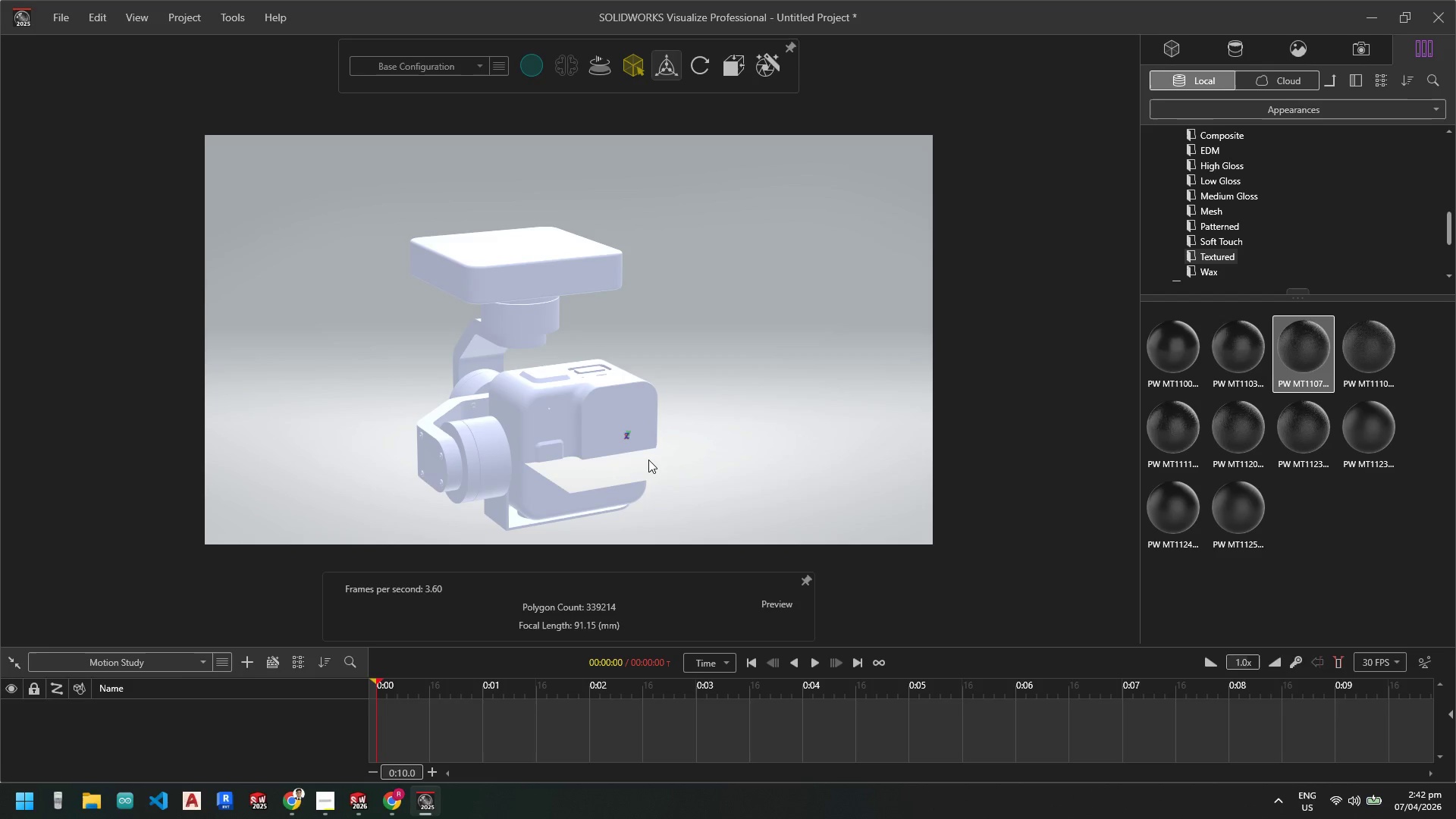 
key(Control+Z)
 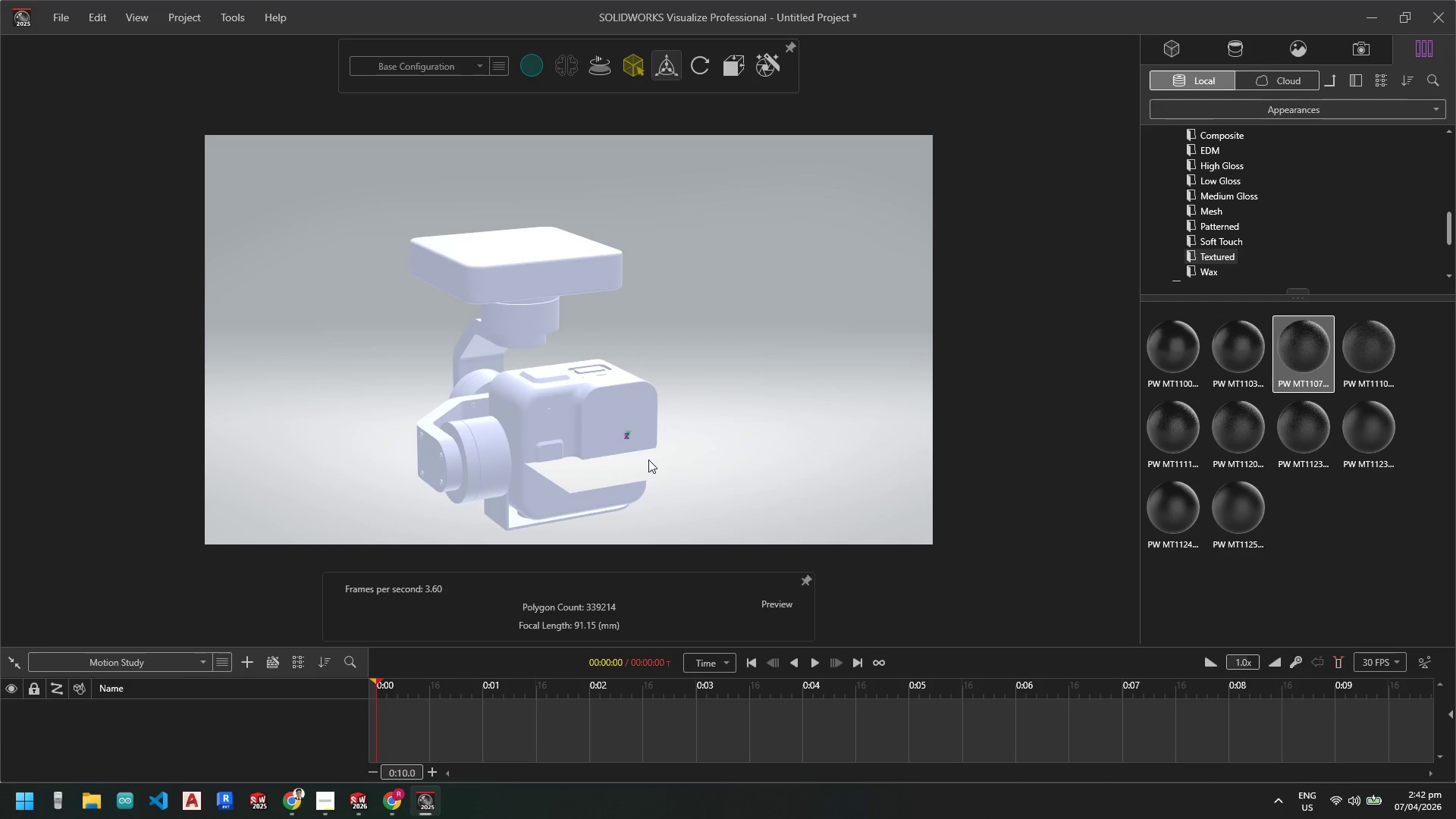 
key(Control+Z)
 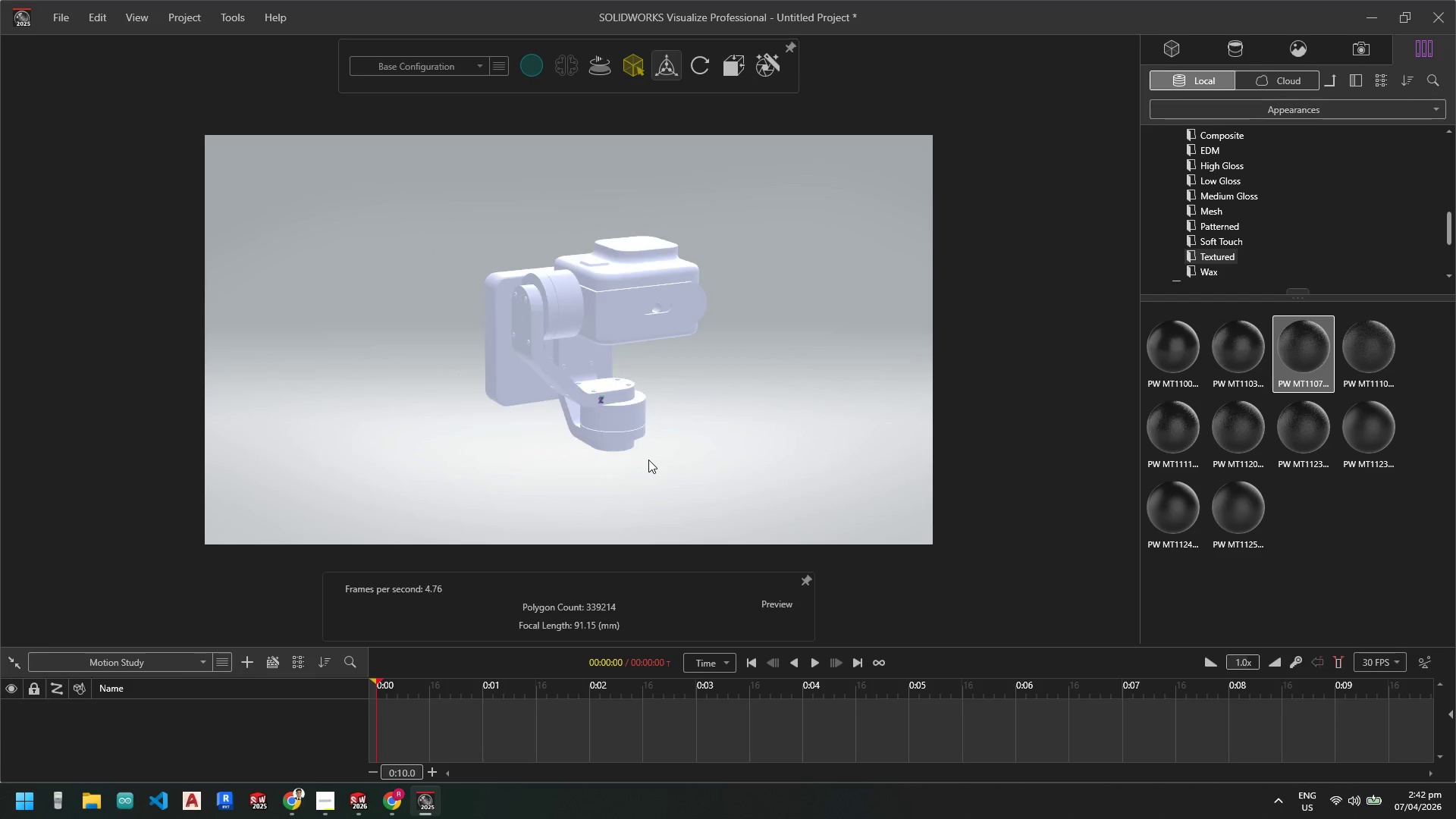 
key(Control+Z)
 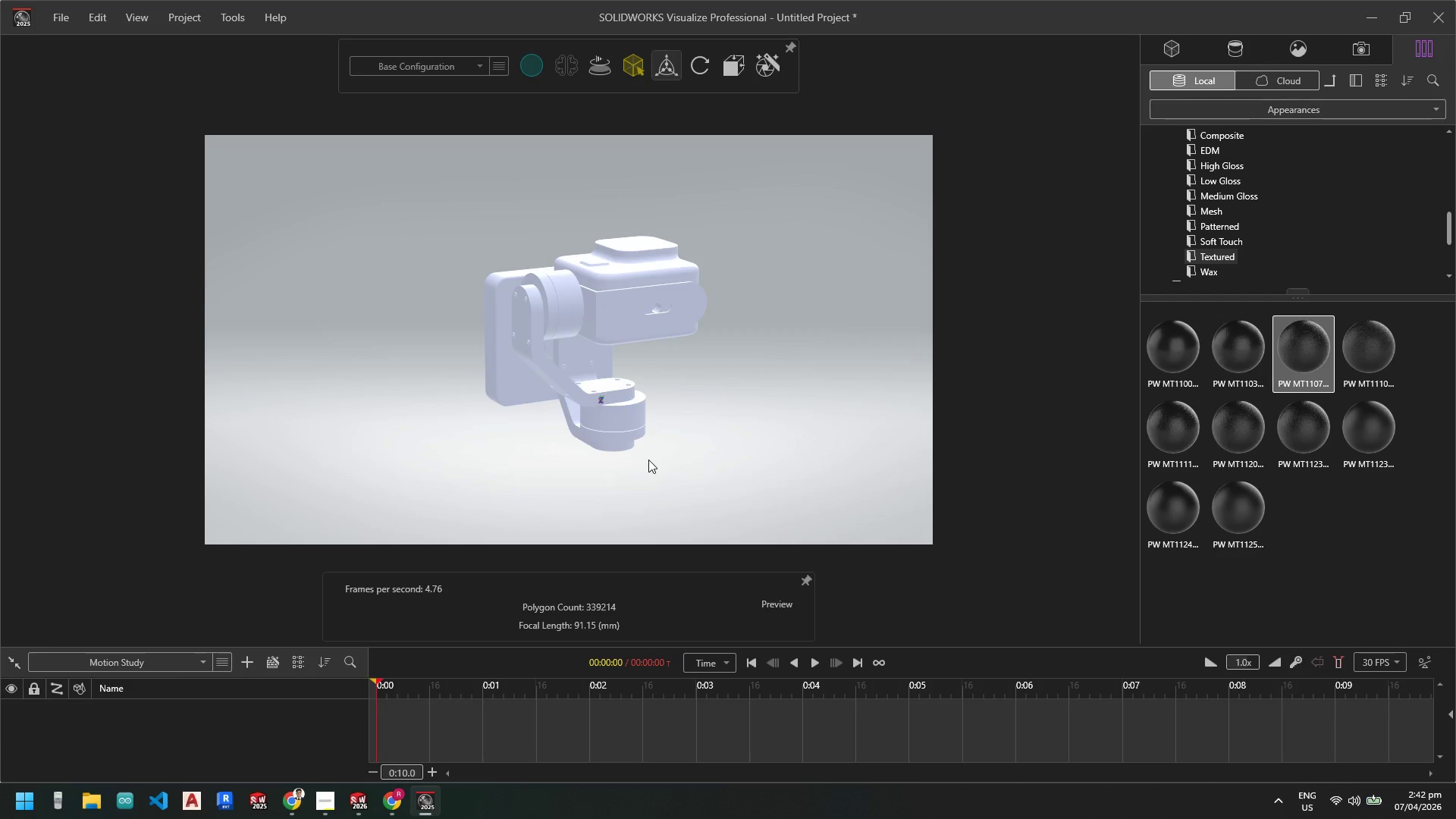 
key(Control+Z)
 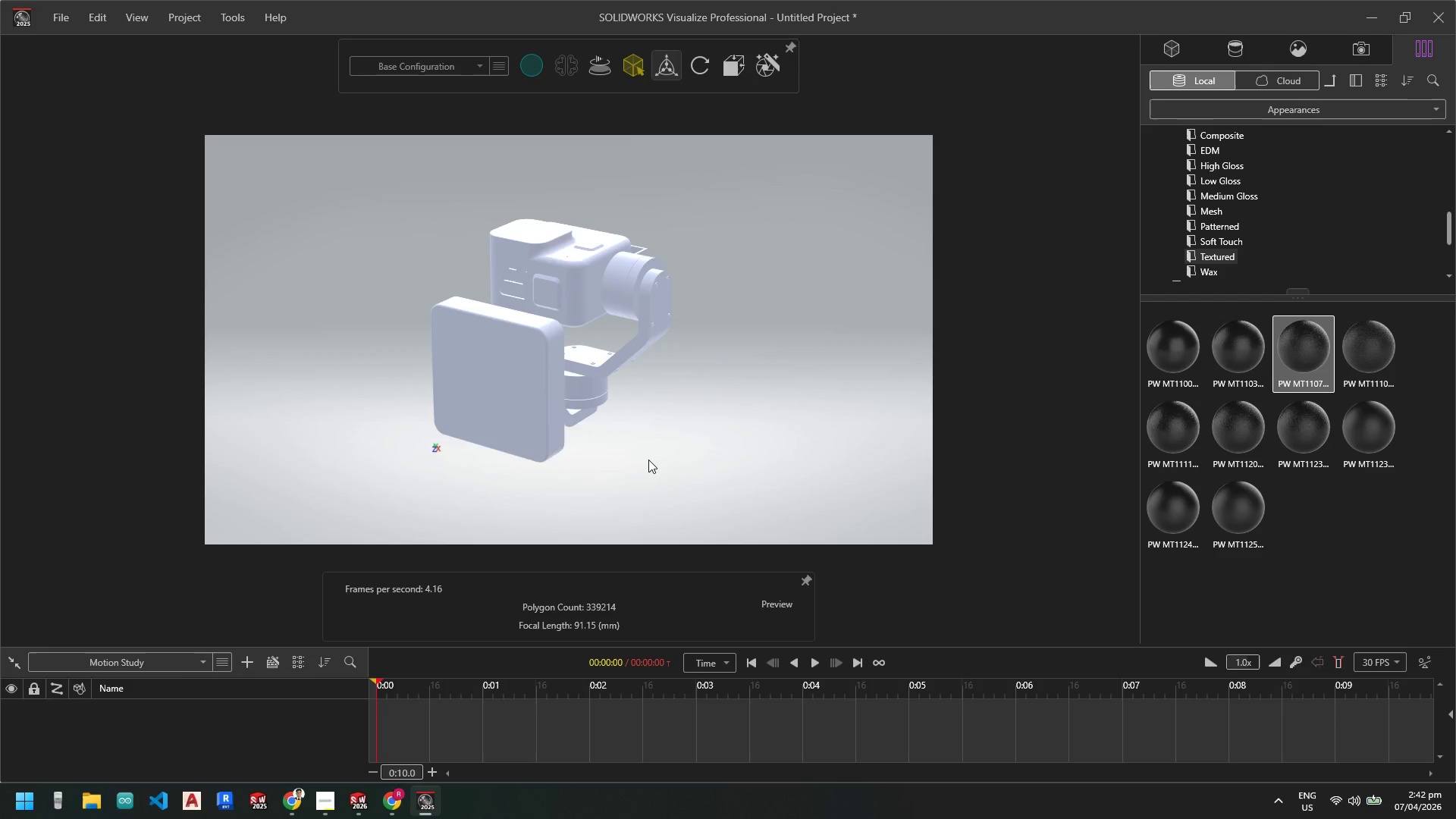 
key(Control+Z)
 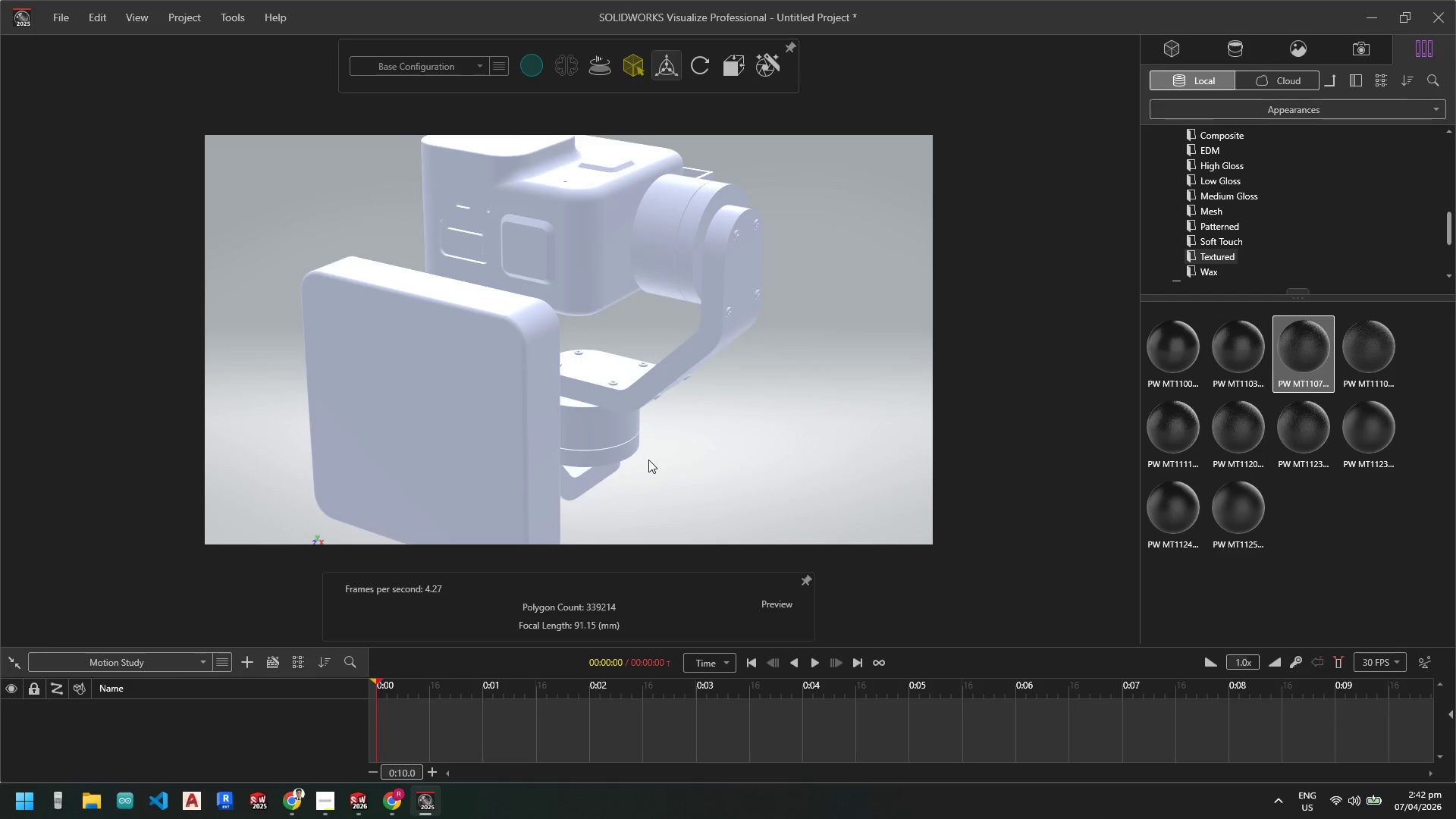 
key(Control+Z)
 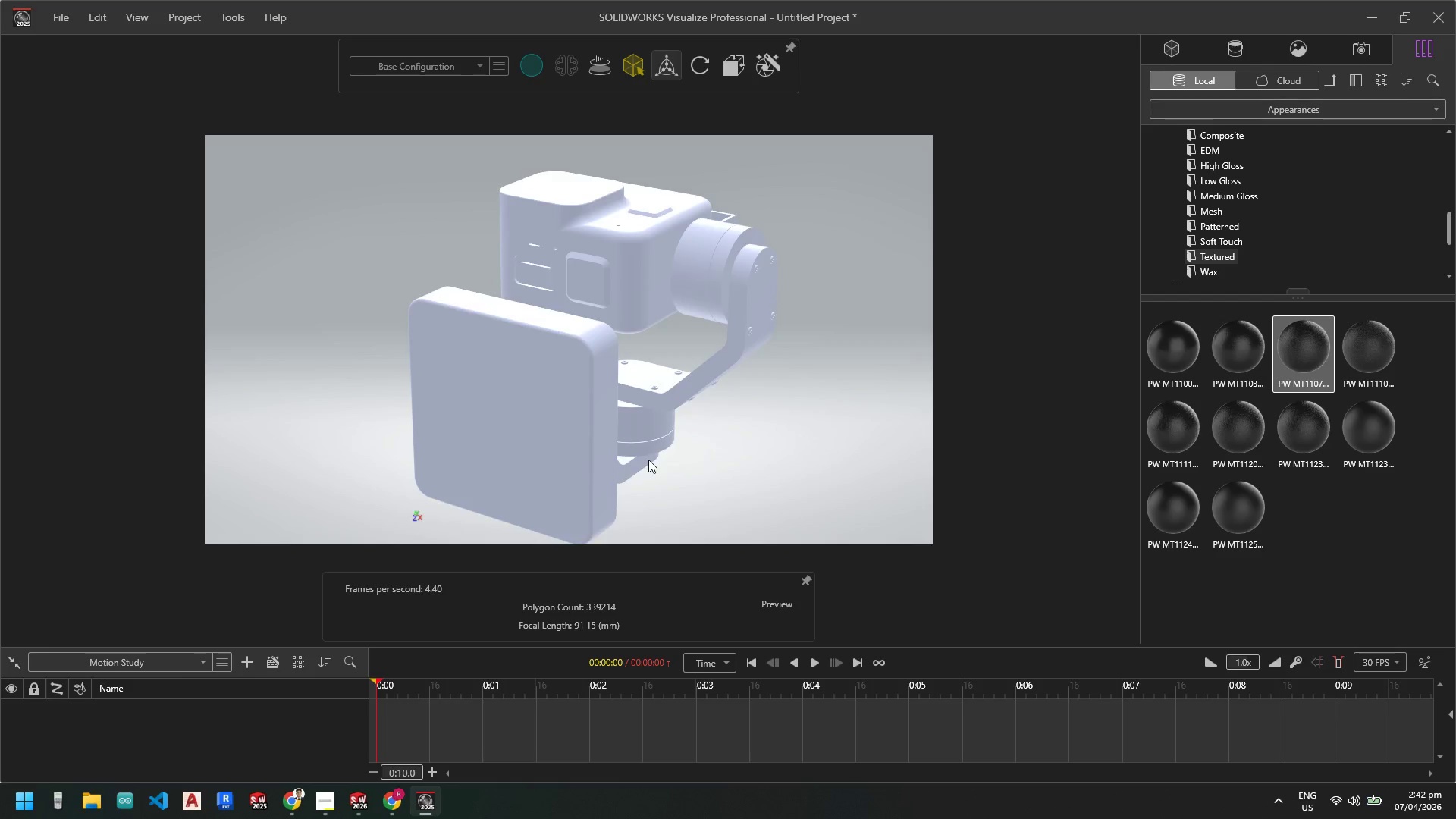 
key(Control+Z)
 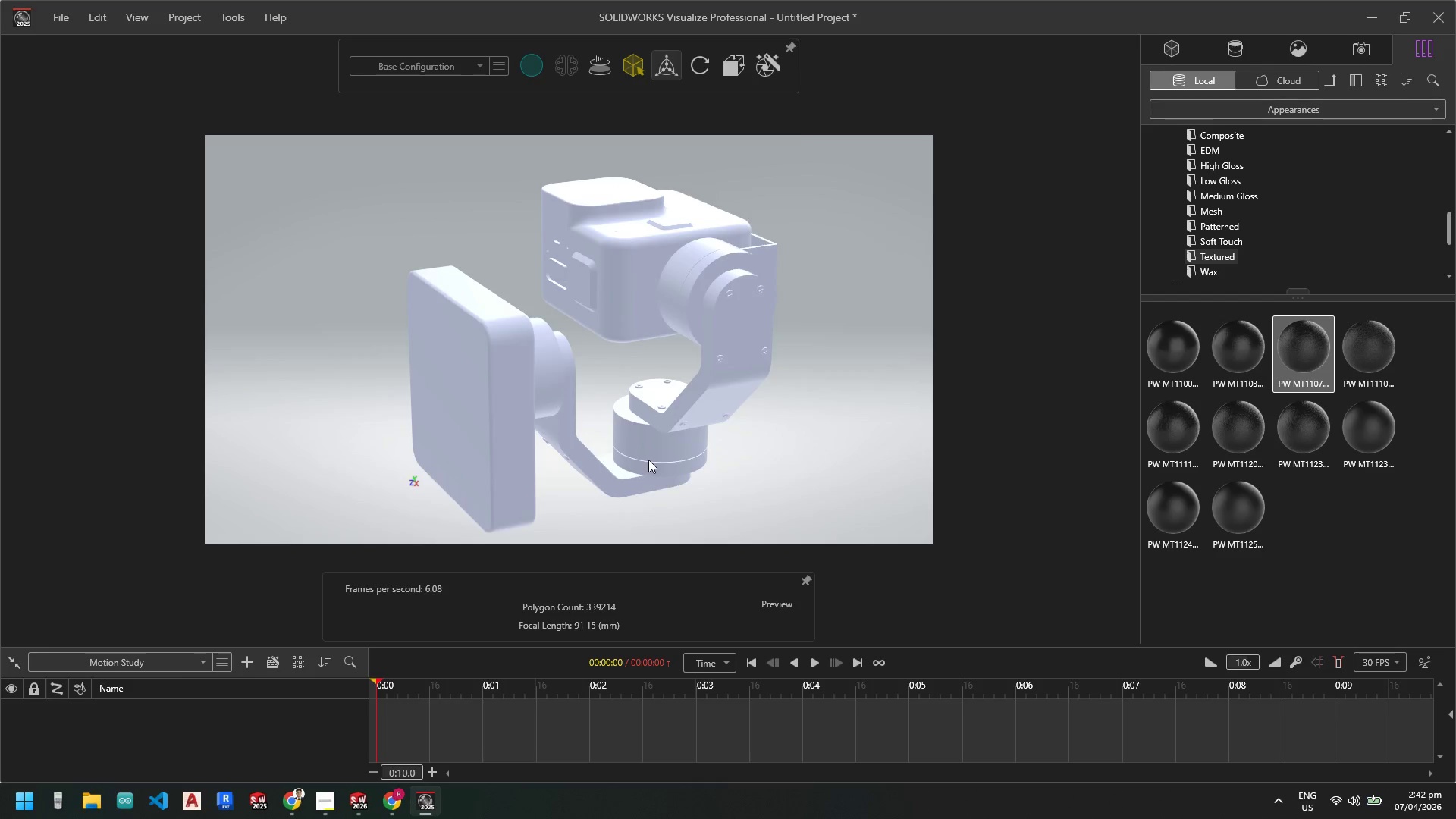 
key(Control+Z)
 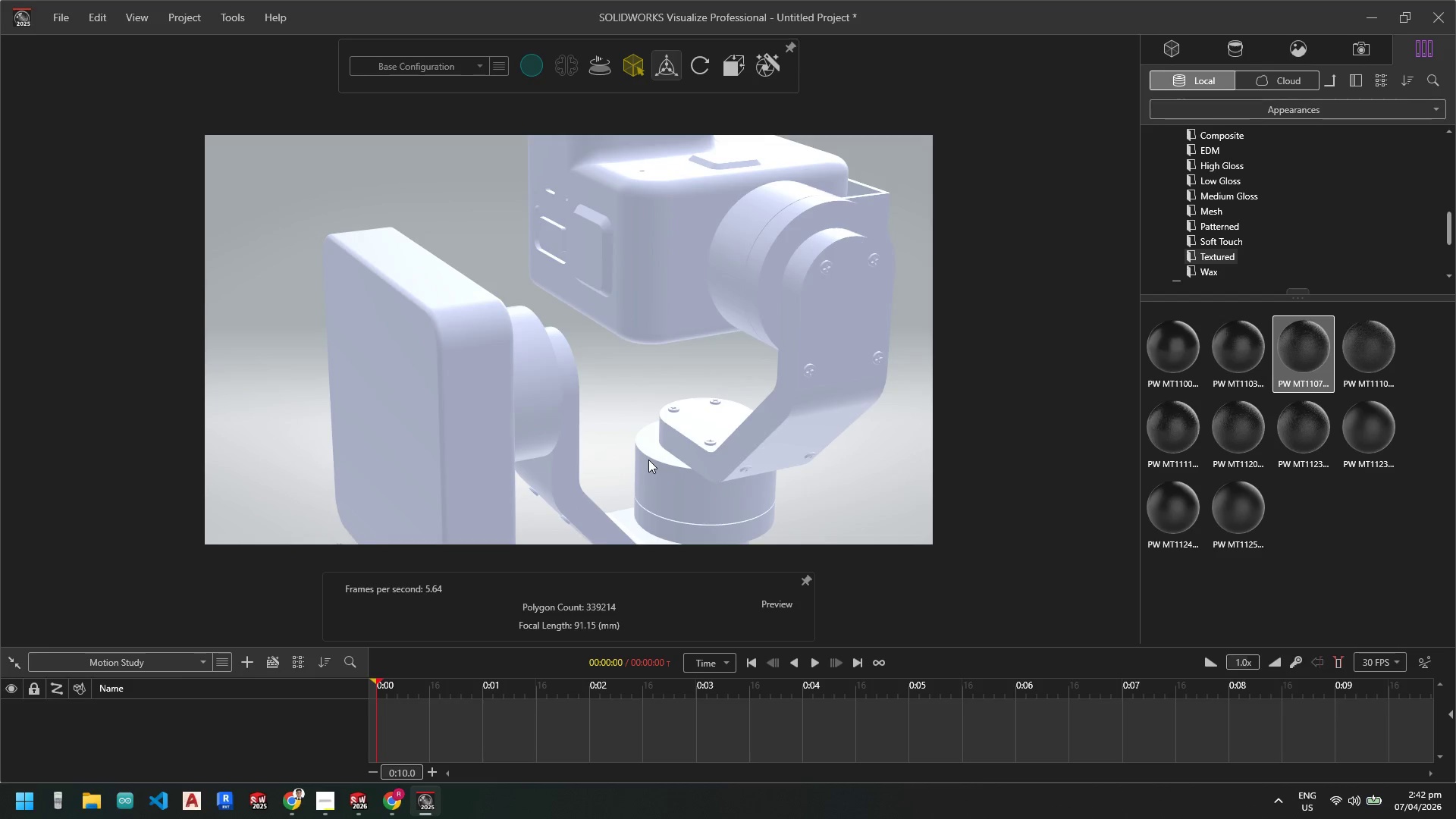 
key(Control+Z)
 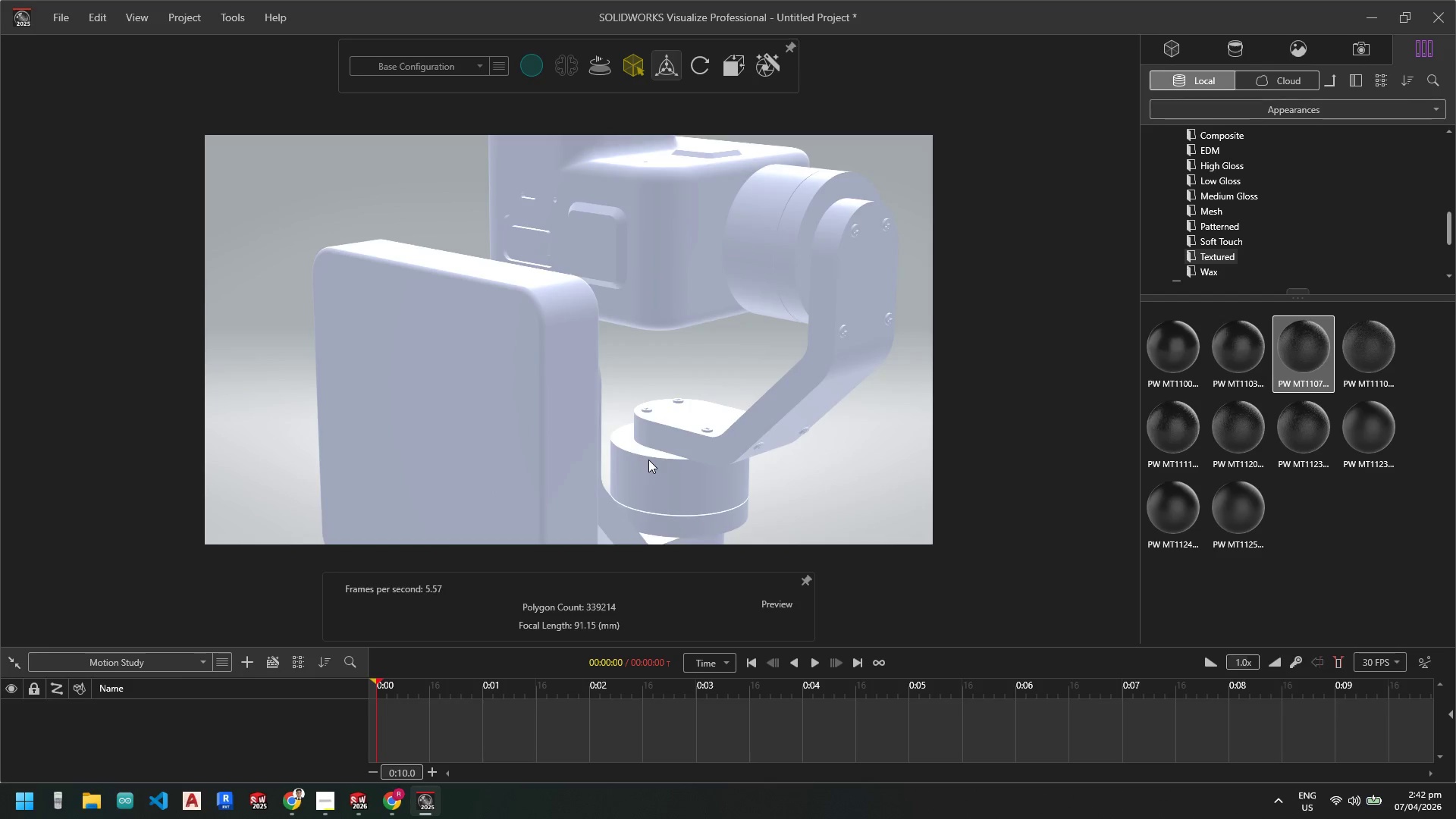 
key(Control+Z)
 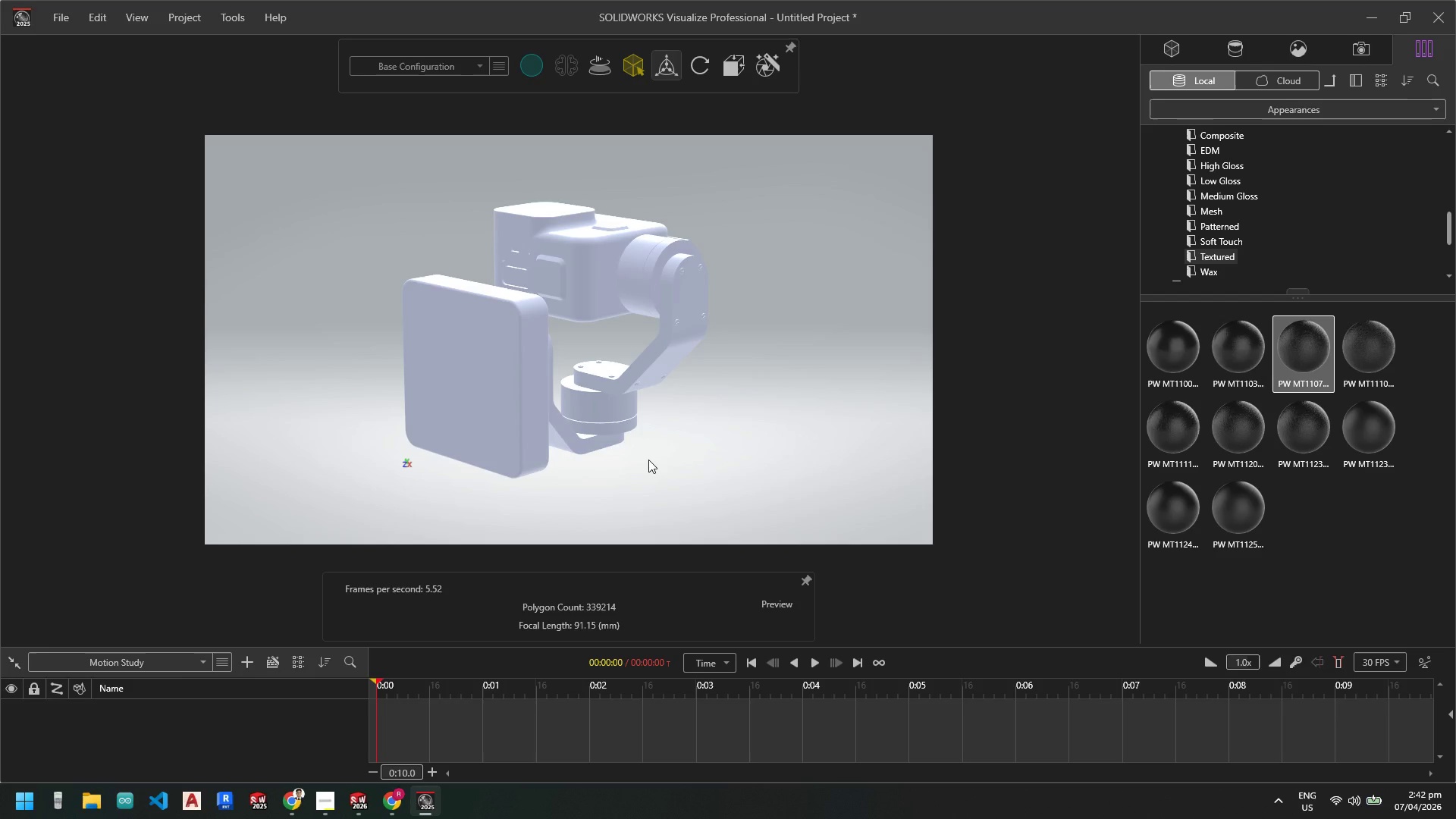 
key(Control+Z)
 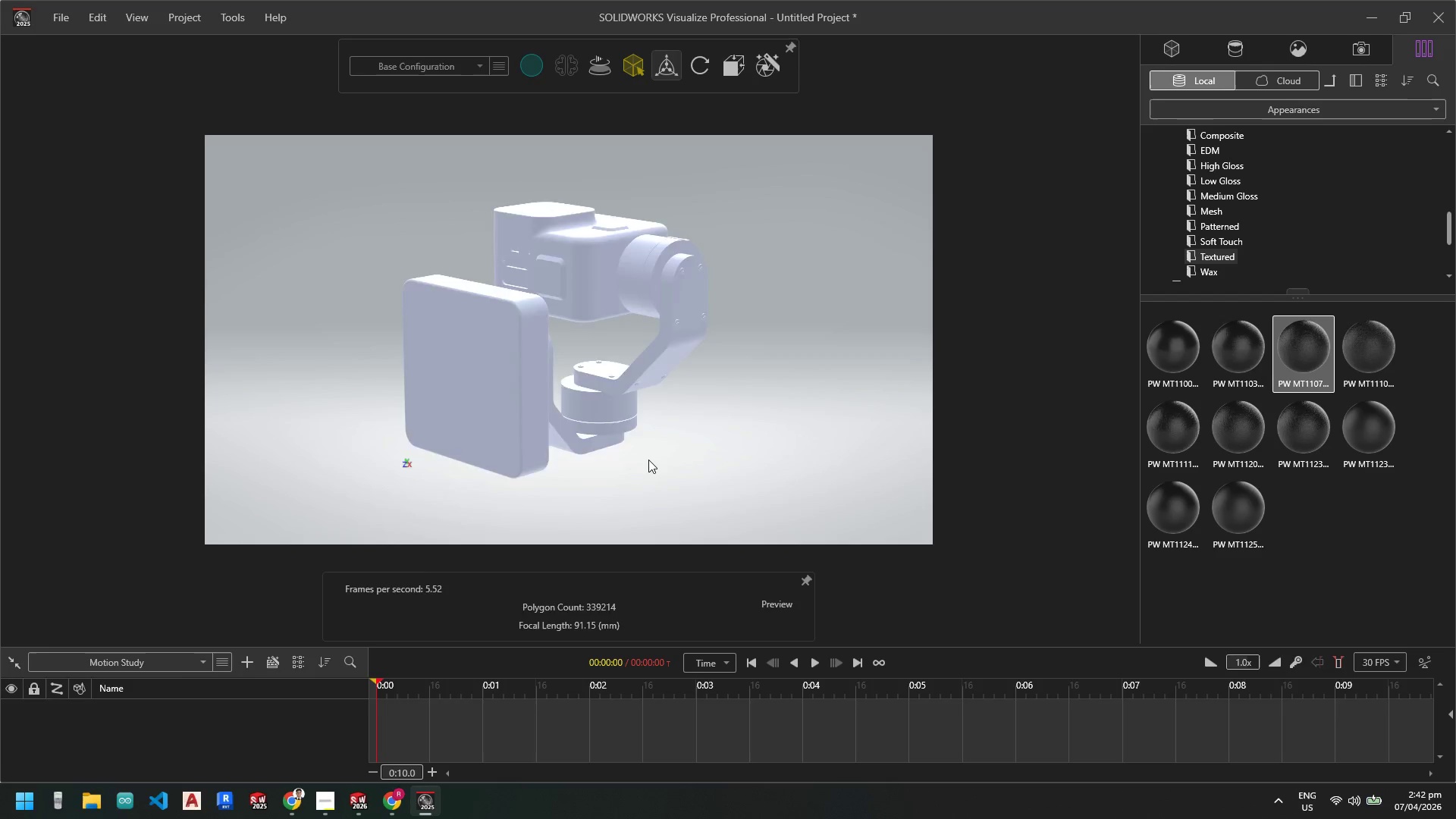 
key(Control+Z)
 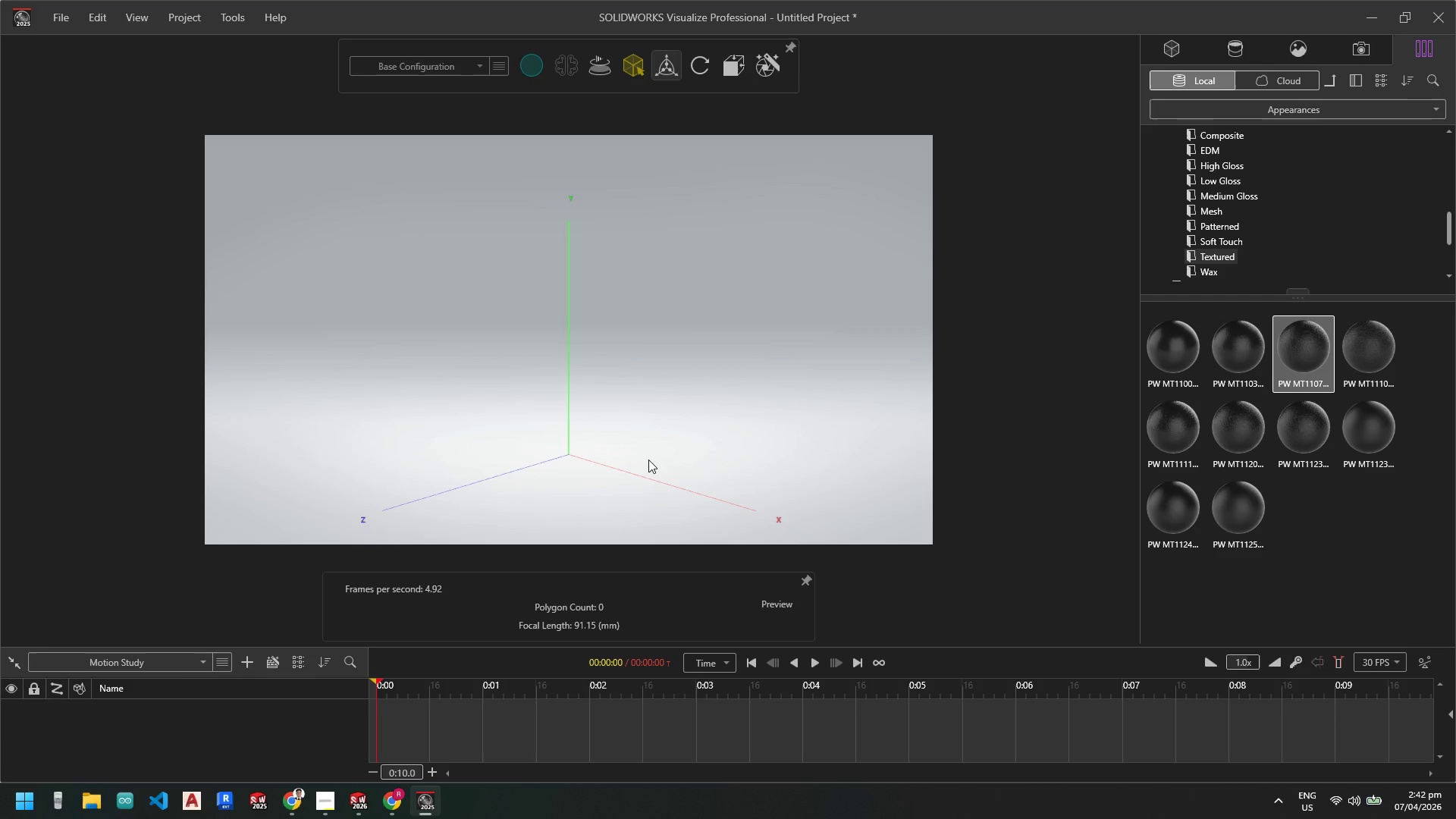 
key(Control+Z)
 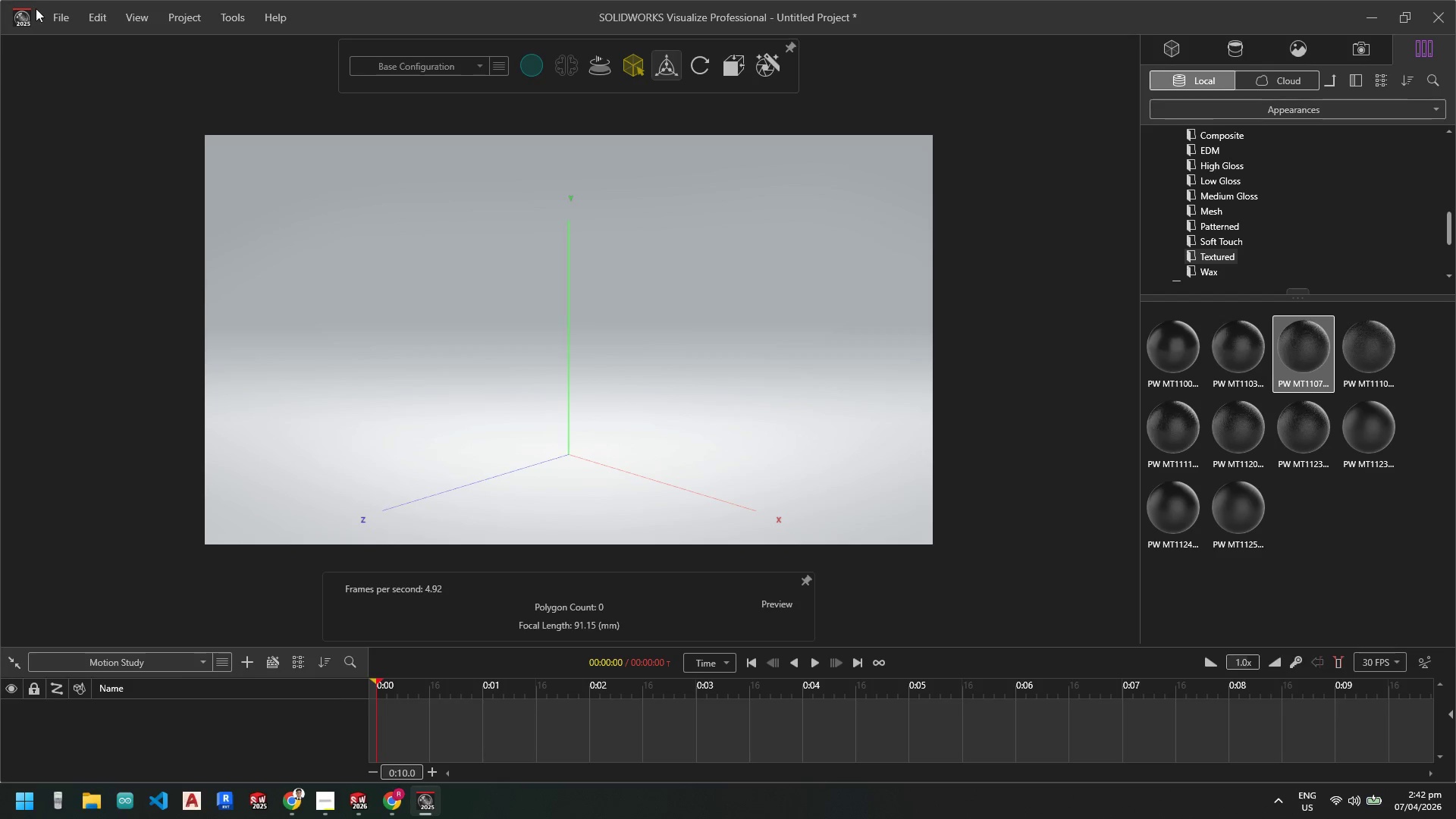 
left_click([62, 19])
 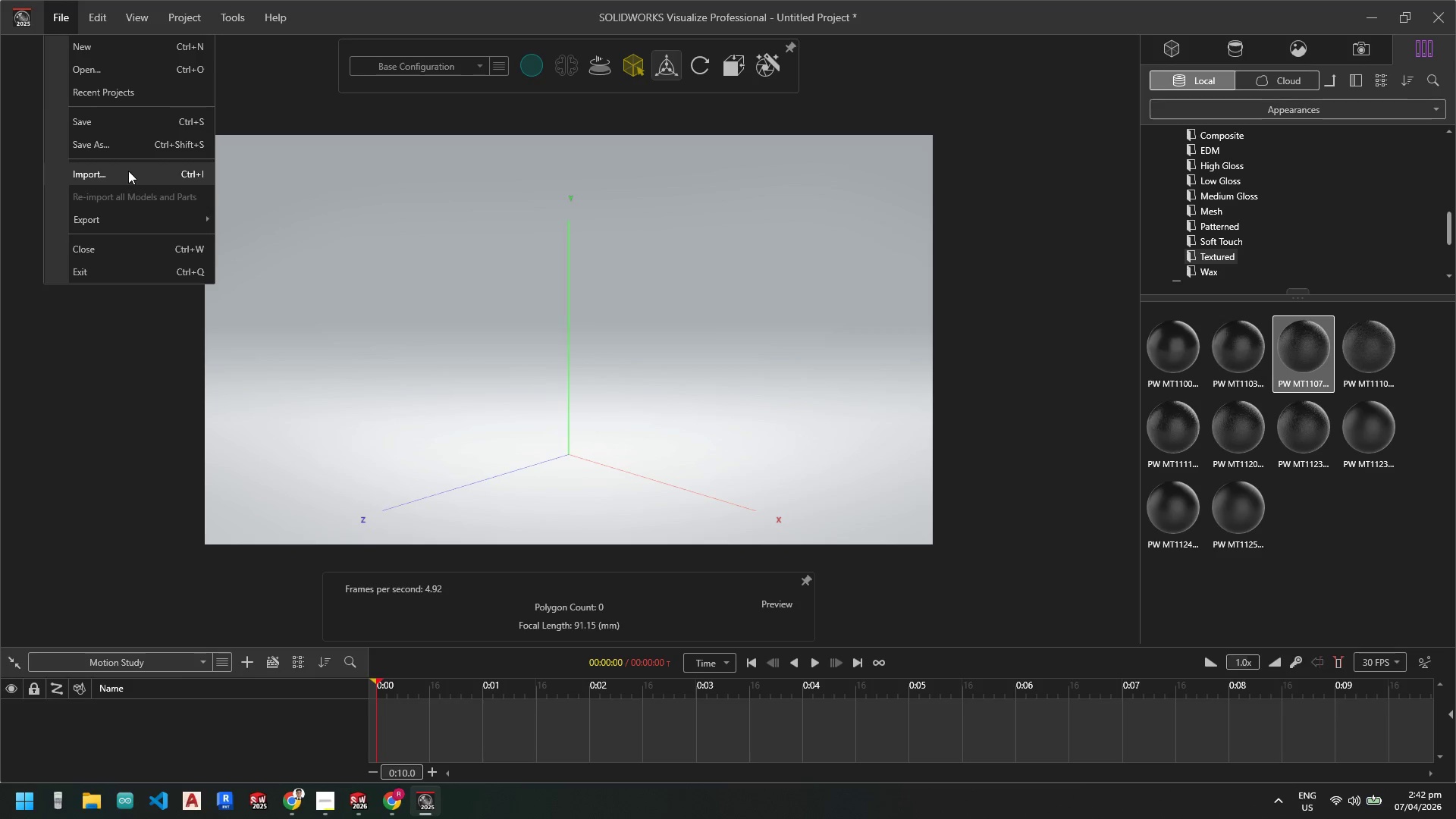 
left_click([168, 169])
 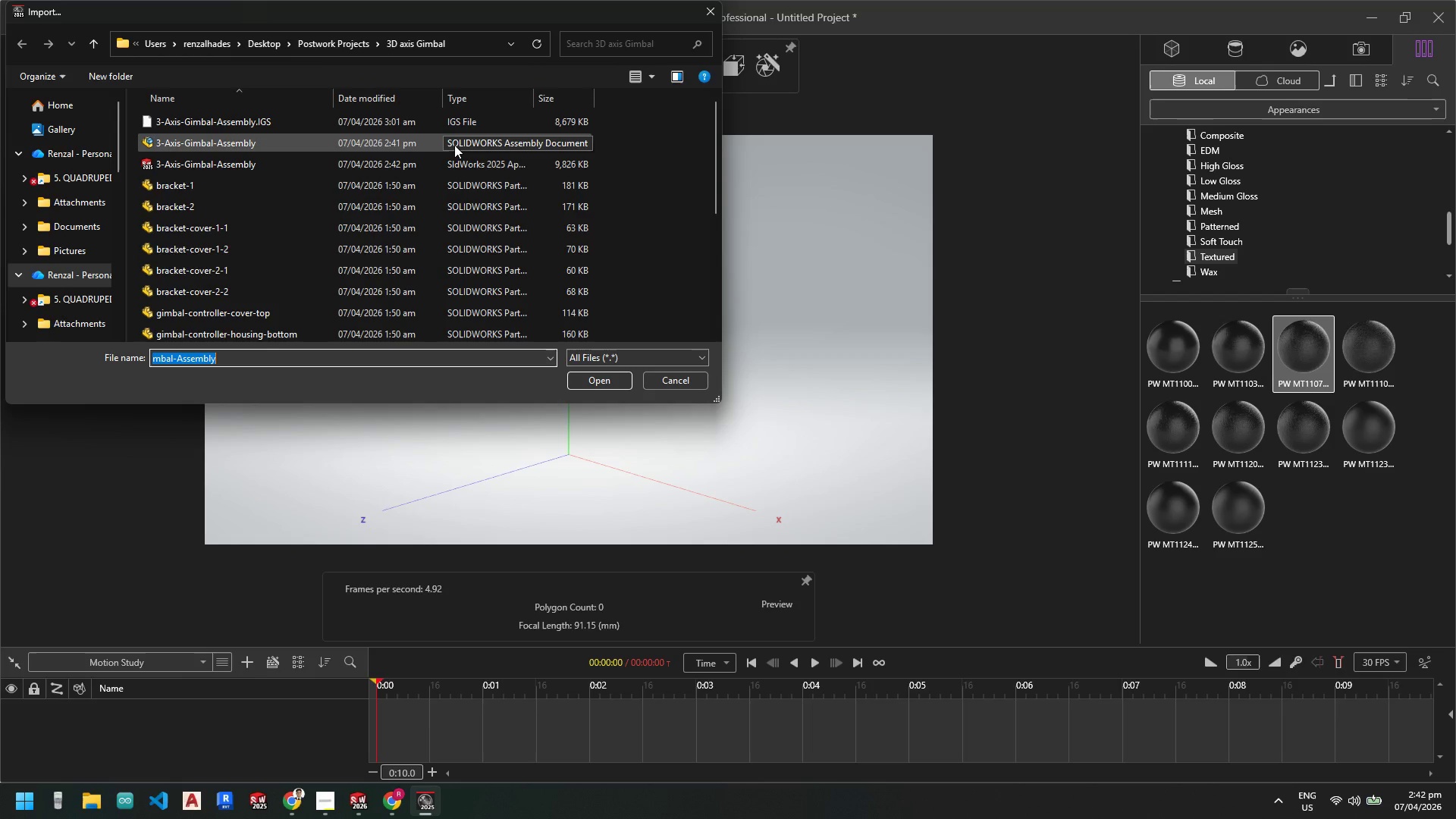 
double_click([461, 160])
 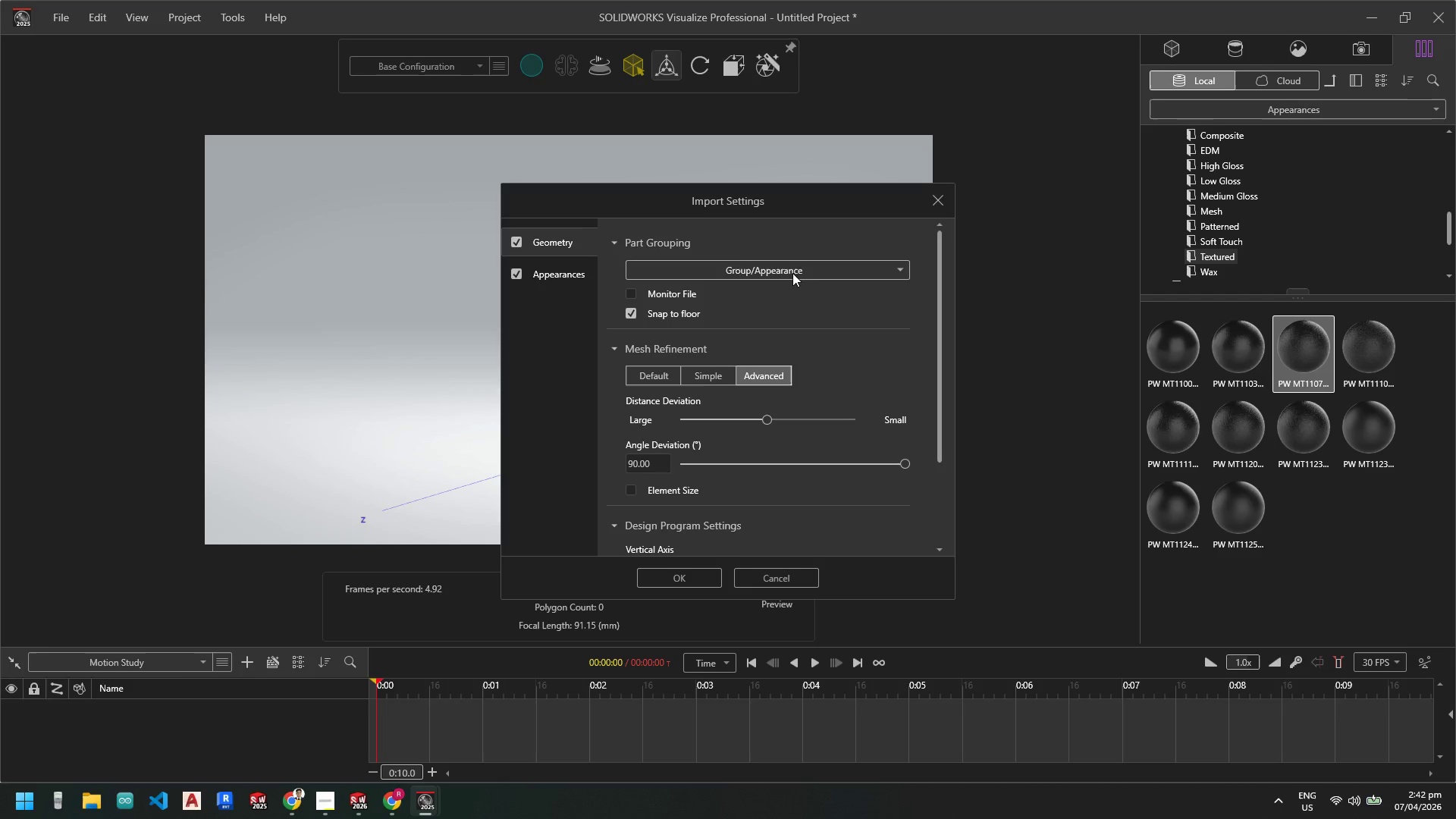 
double_click([792, 267])
 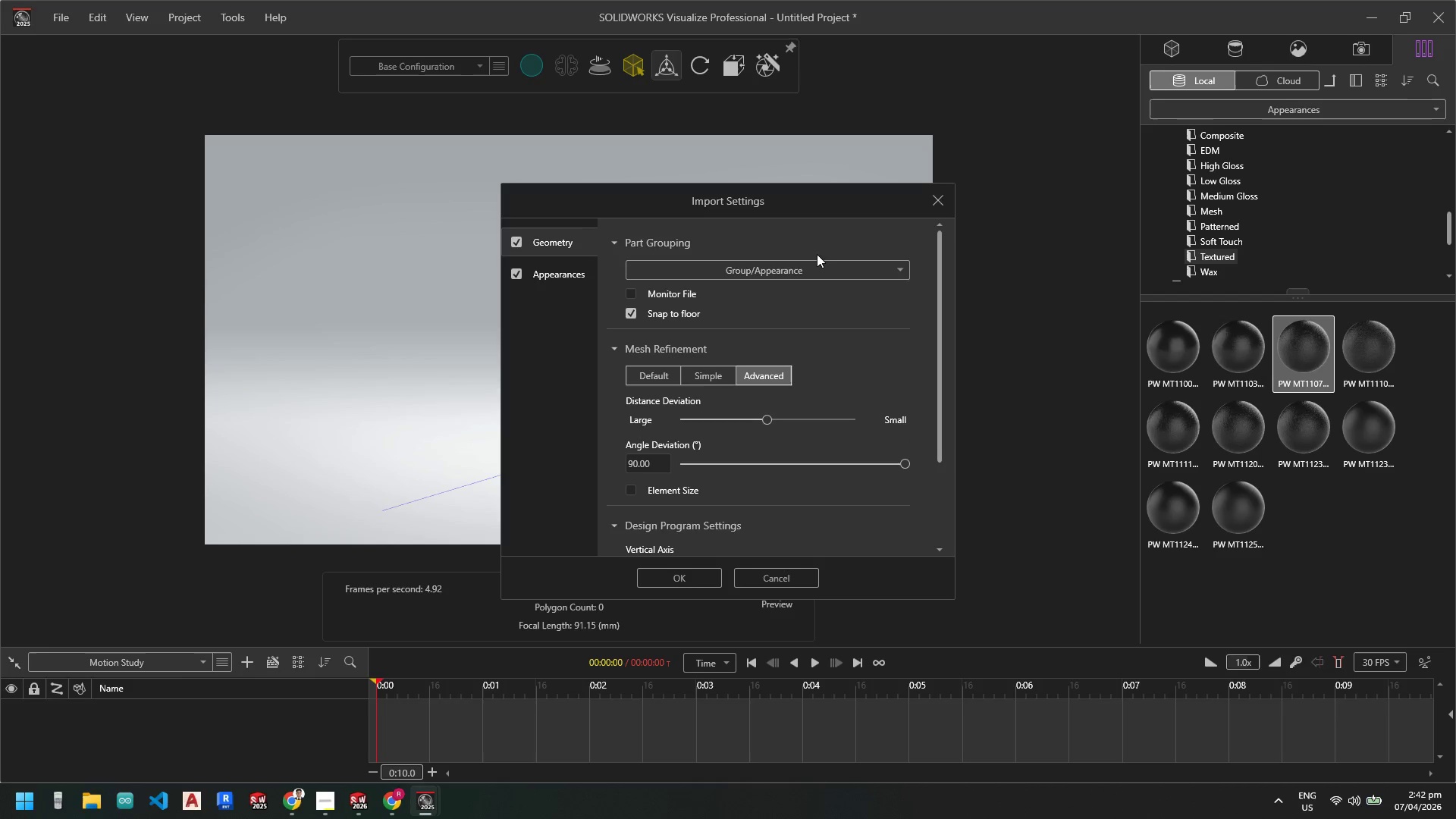 
left_click([798, 268])
 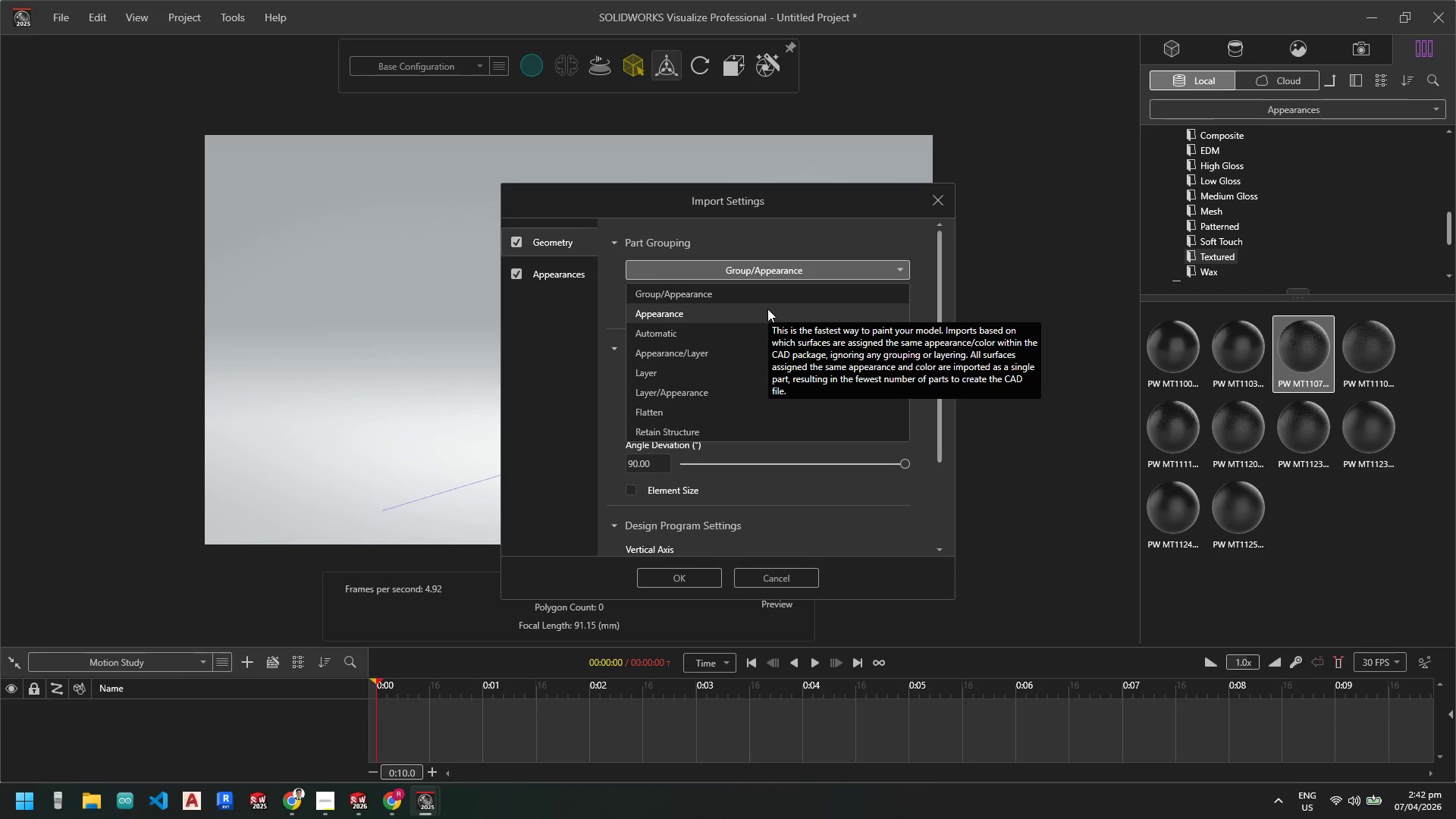 
left_click([767, 309])
 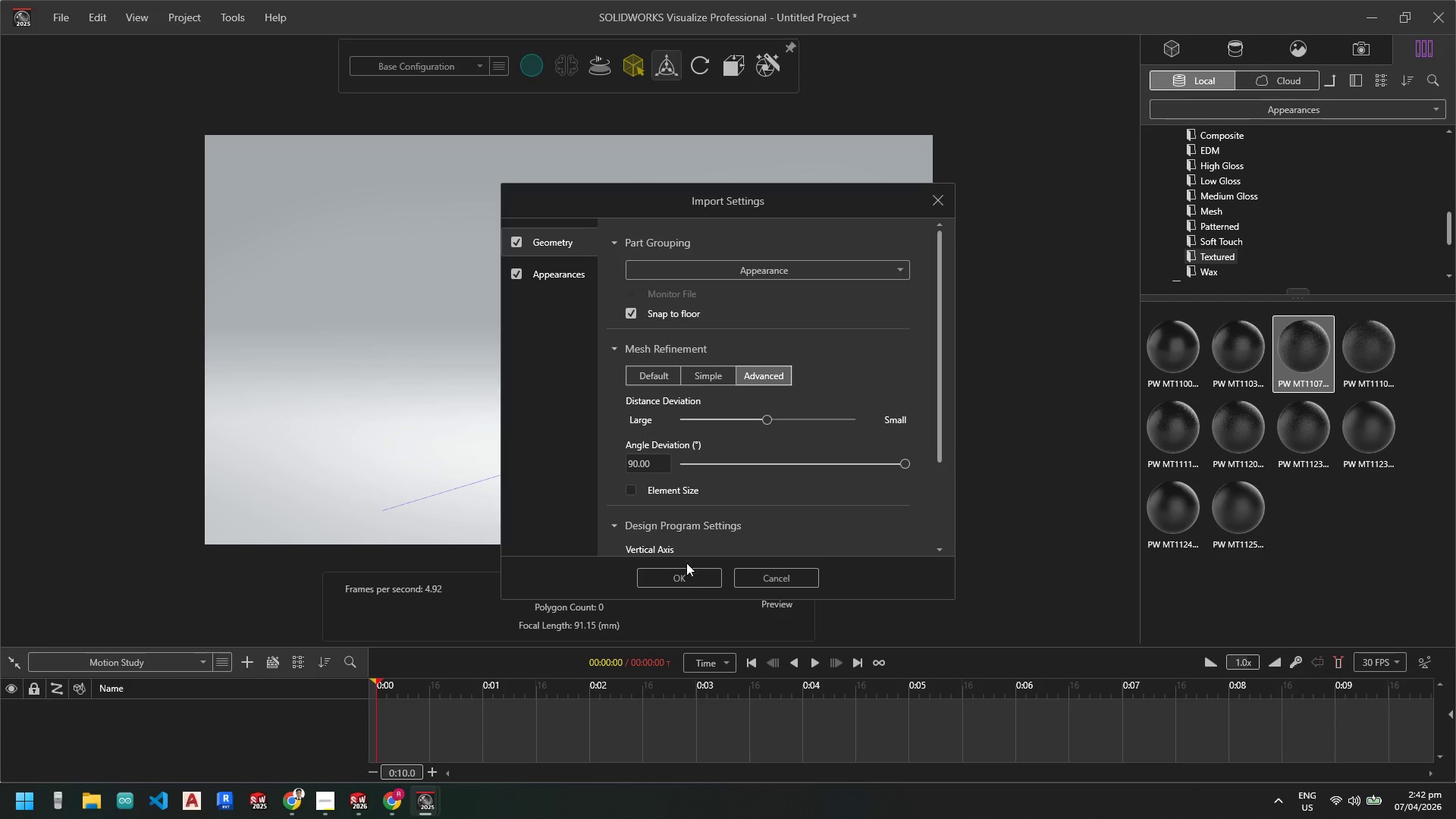 
left_click([684, 576])
 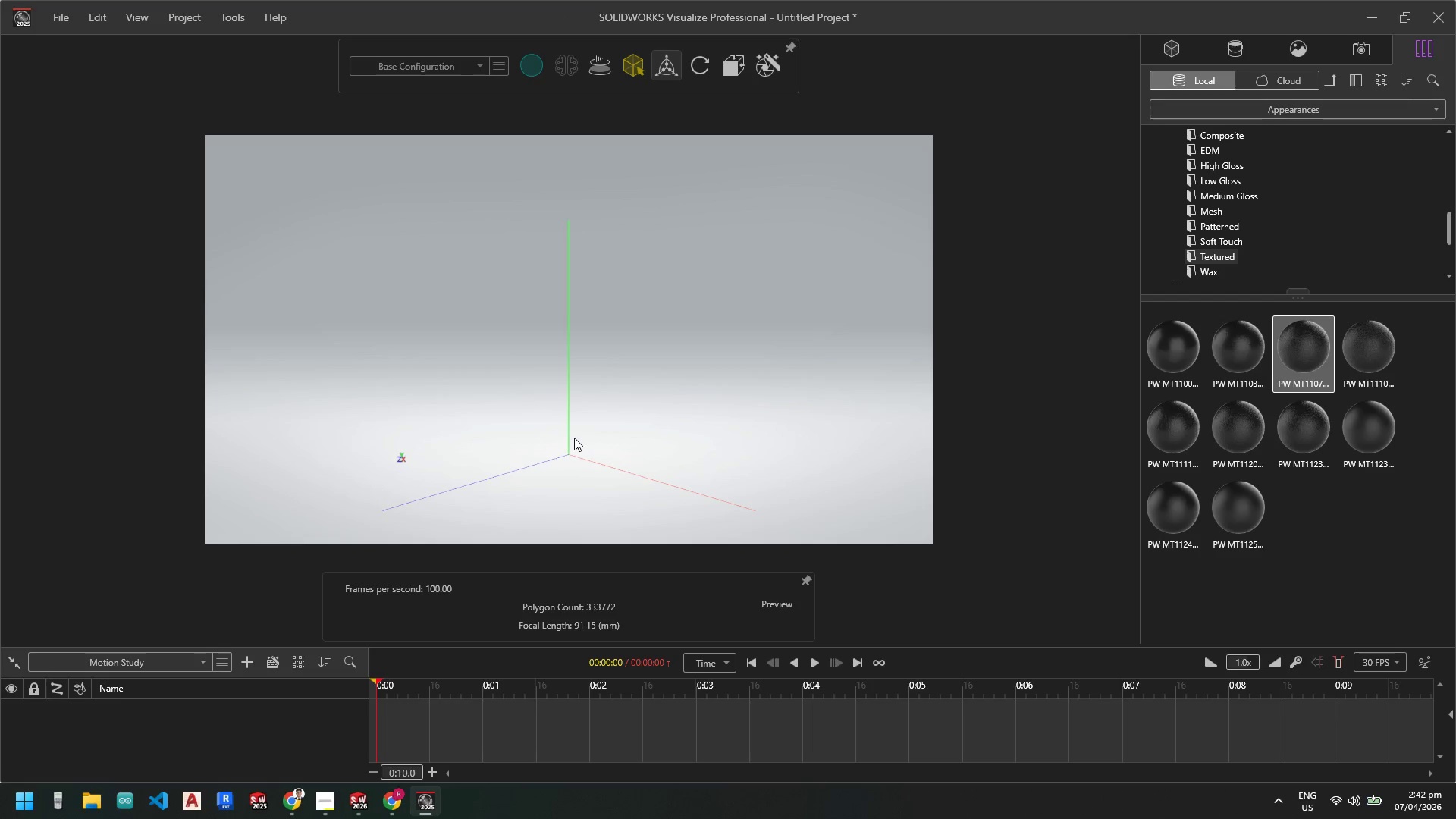 
wait(5.17)
 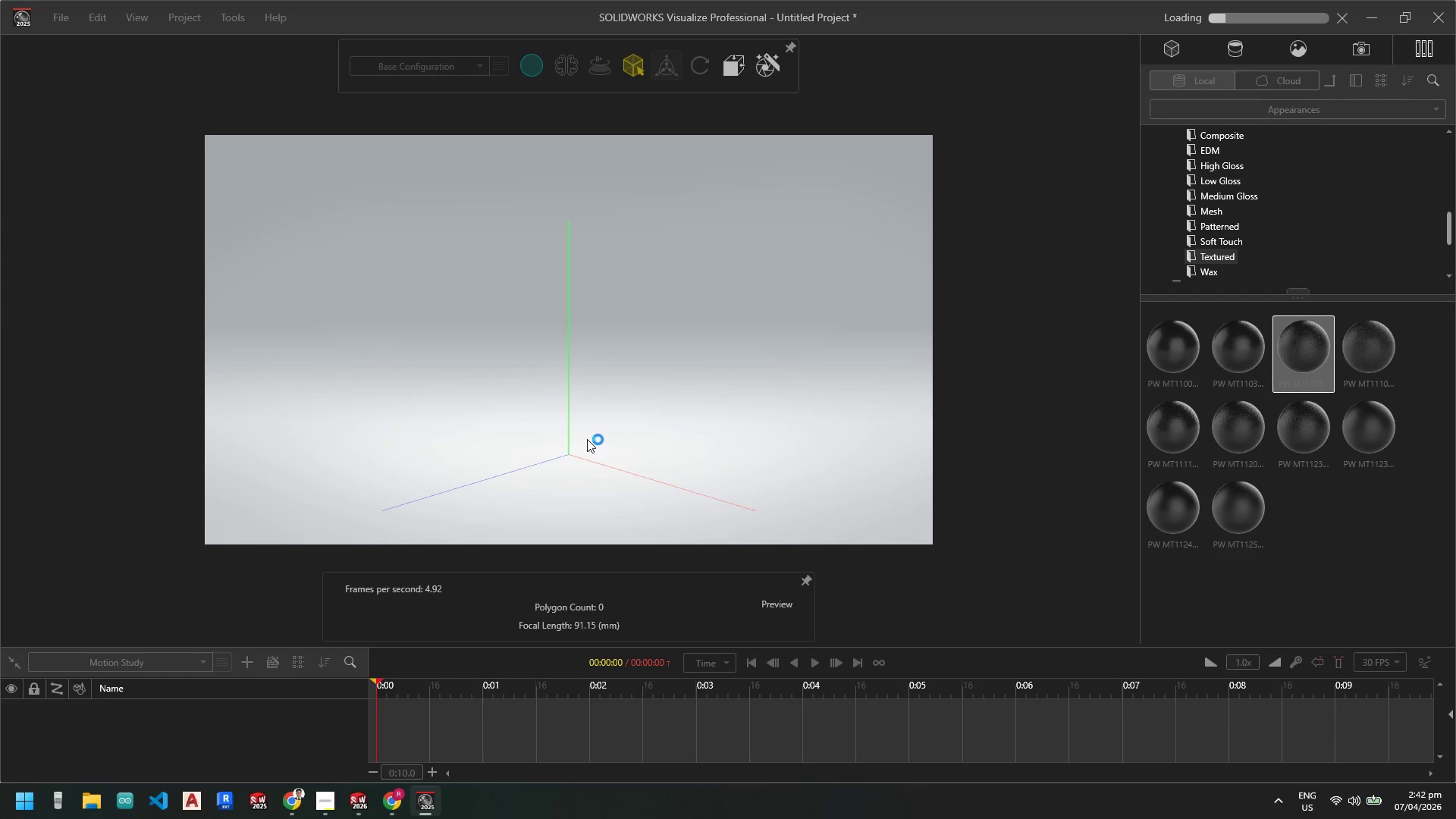 
scroll: coordinate [591, 367], scroll_direction: up, amount: 1.0
 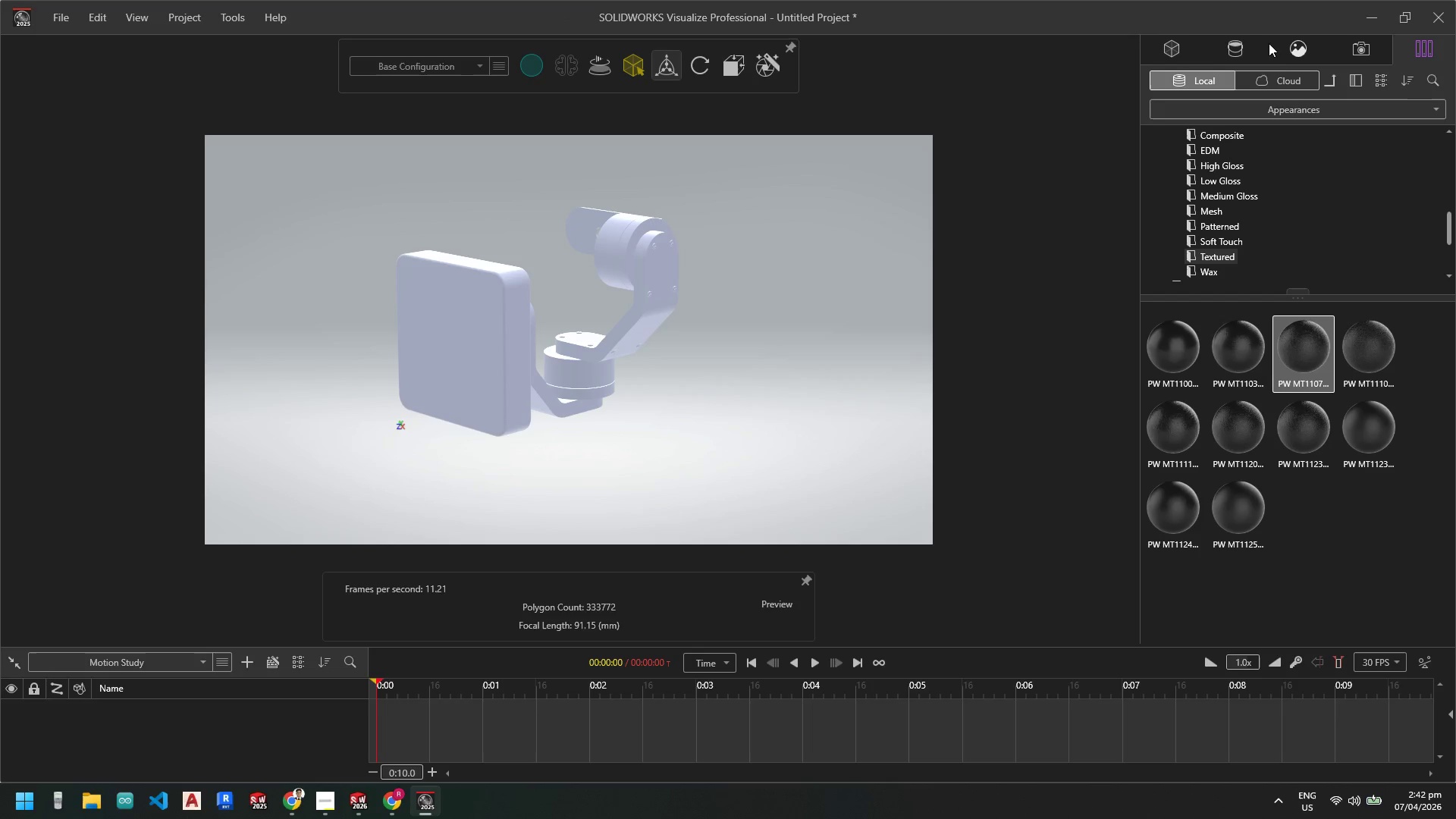 
left_click([1164, 42])
 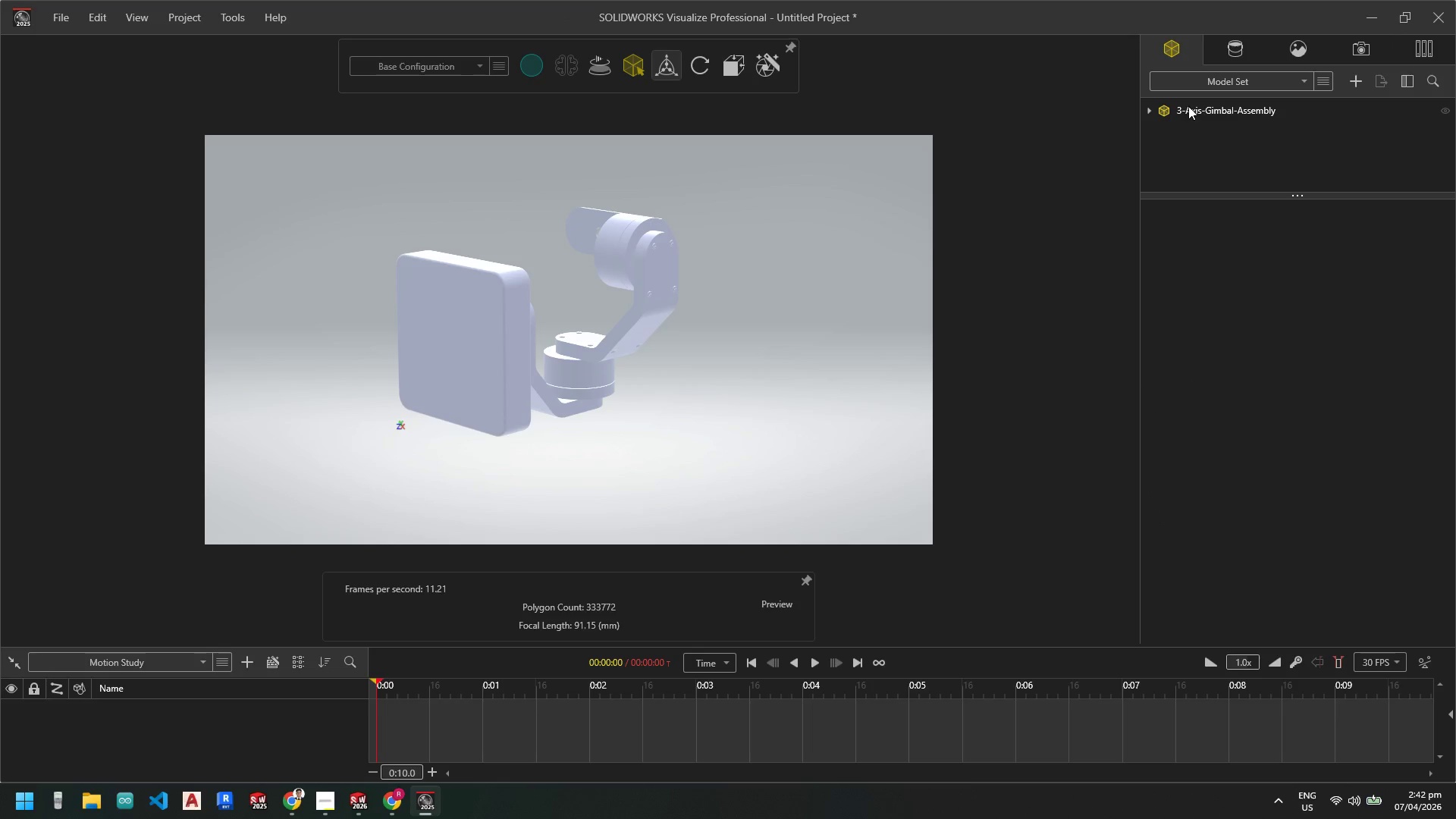 
left_click([1185, 109])
 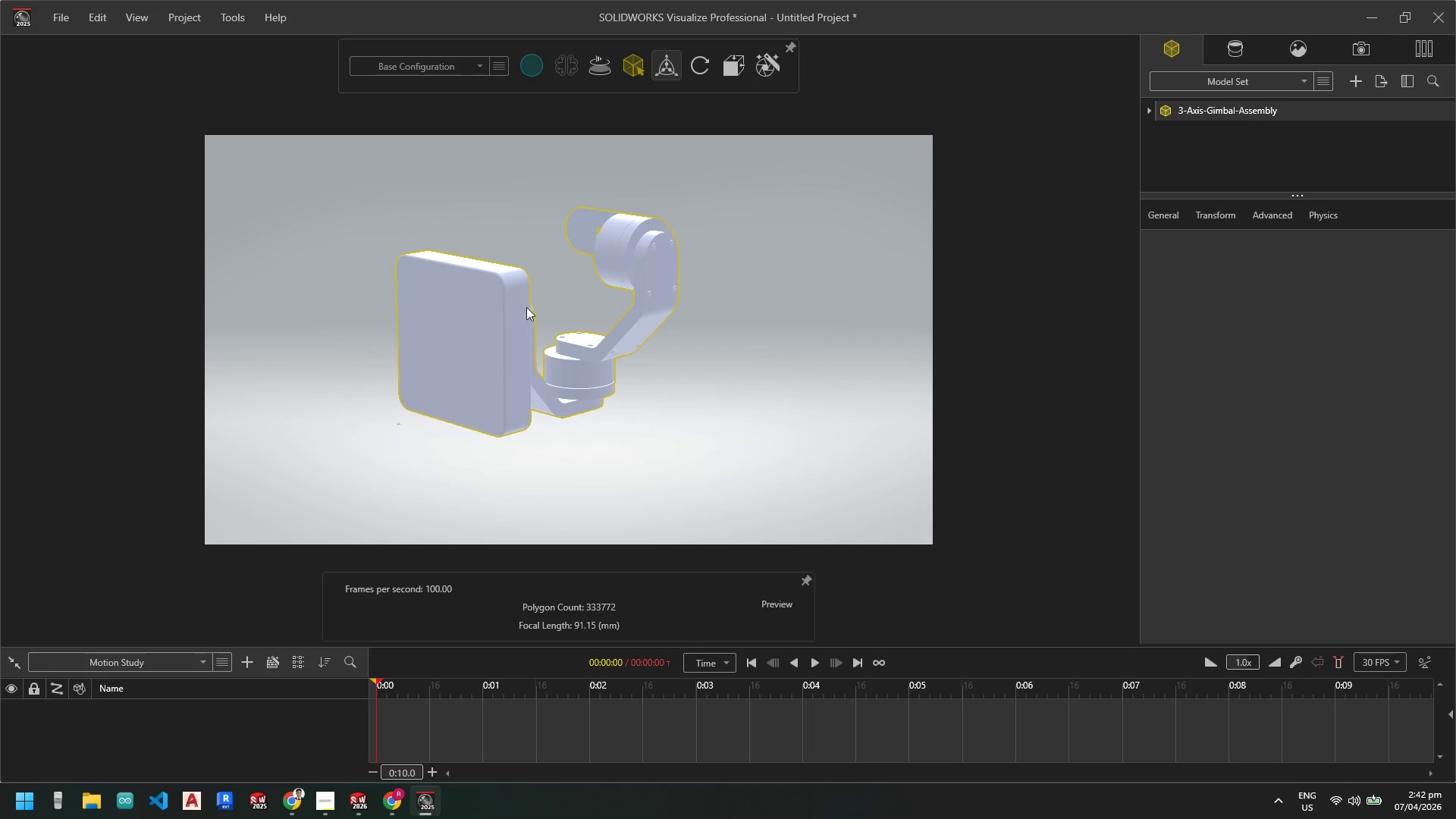 
left_click([510, 331])
 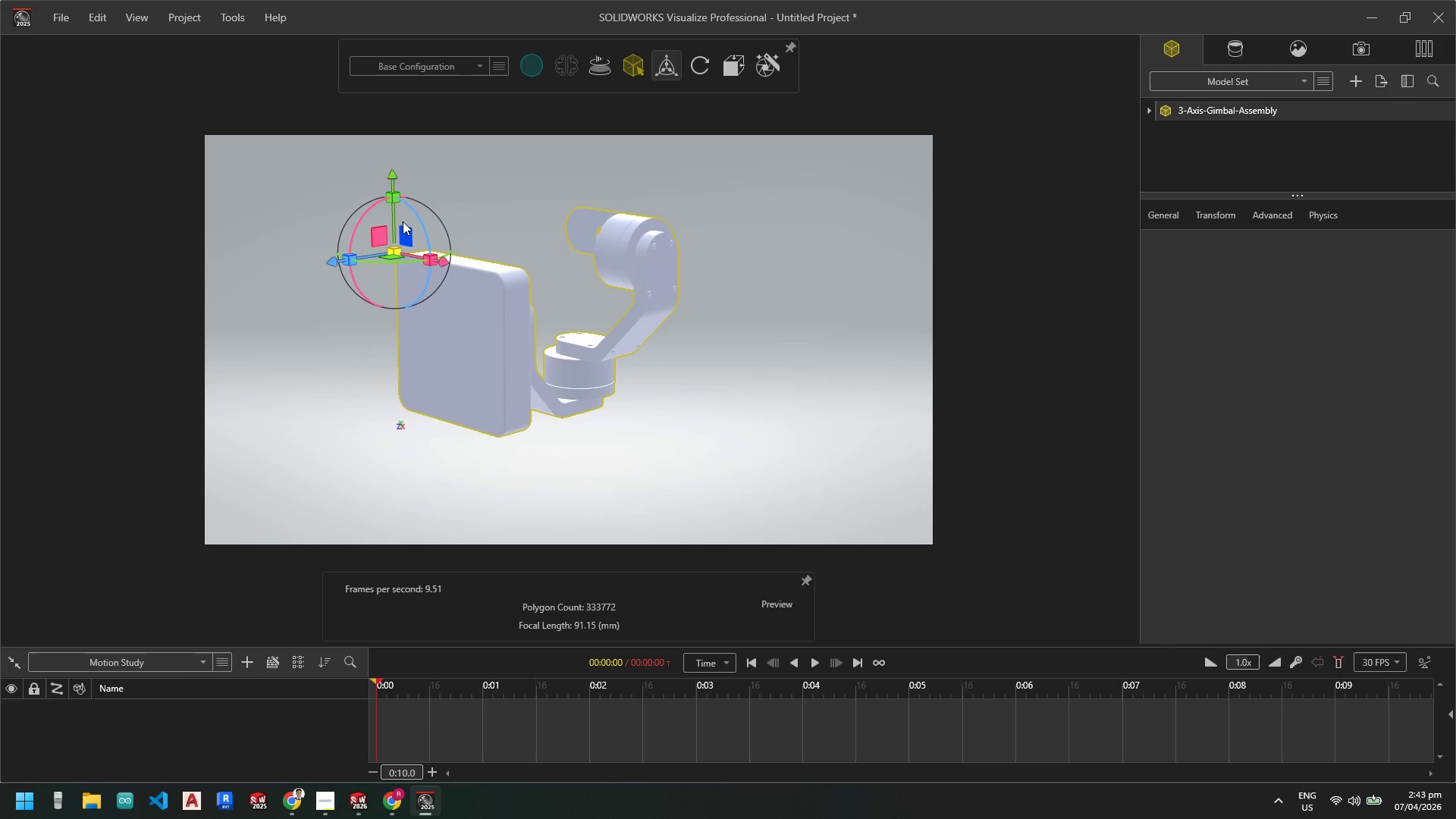 
wait(6.94)
 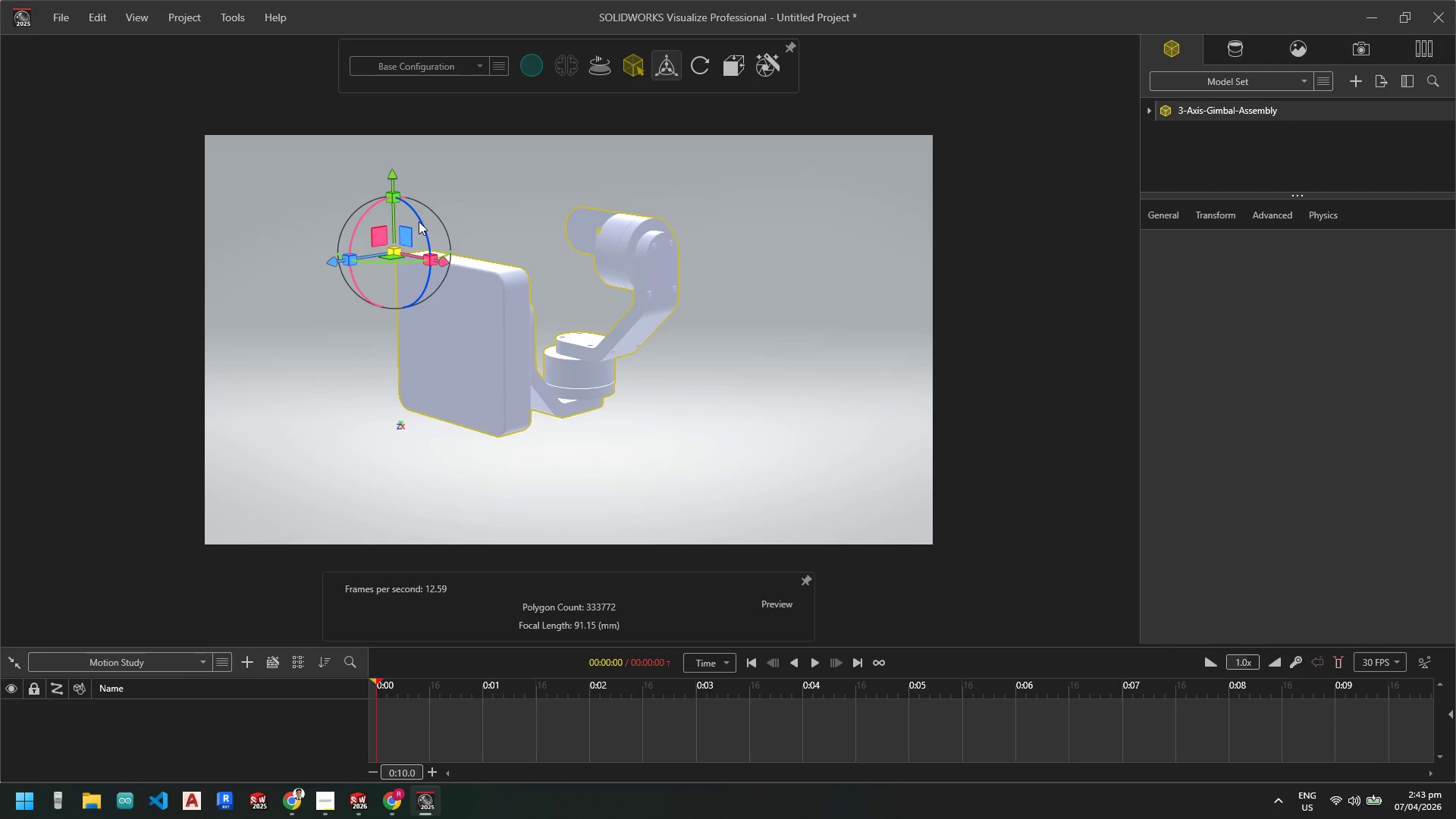 
left_click_drag(start_coordinate=[359, 229], to_coordinate=[1152, 309])
 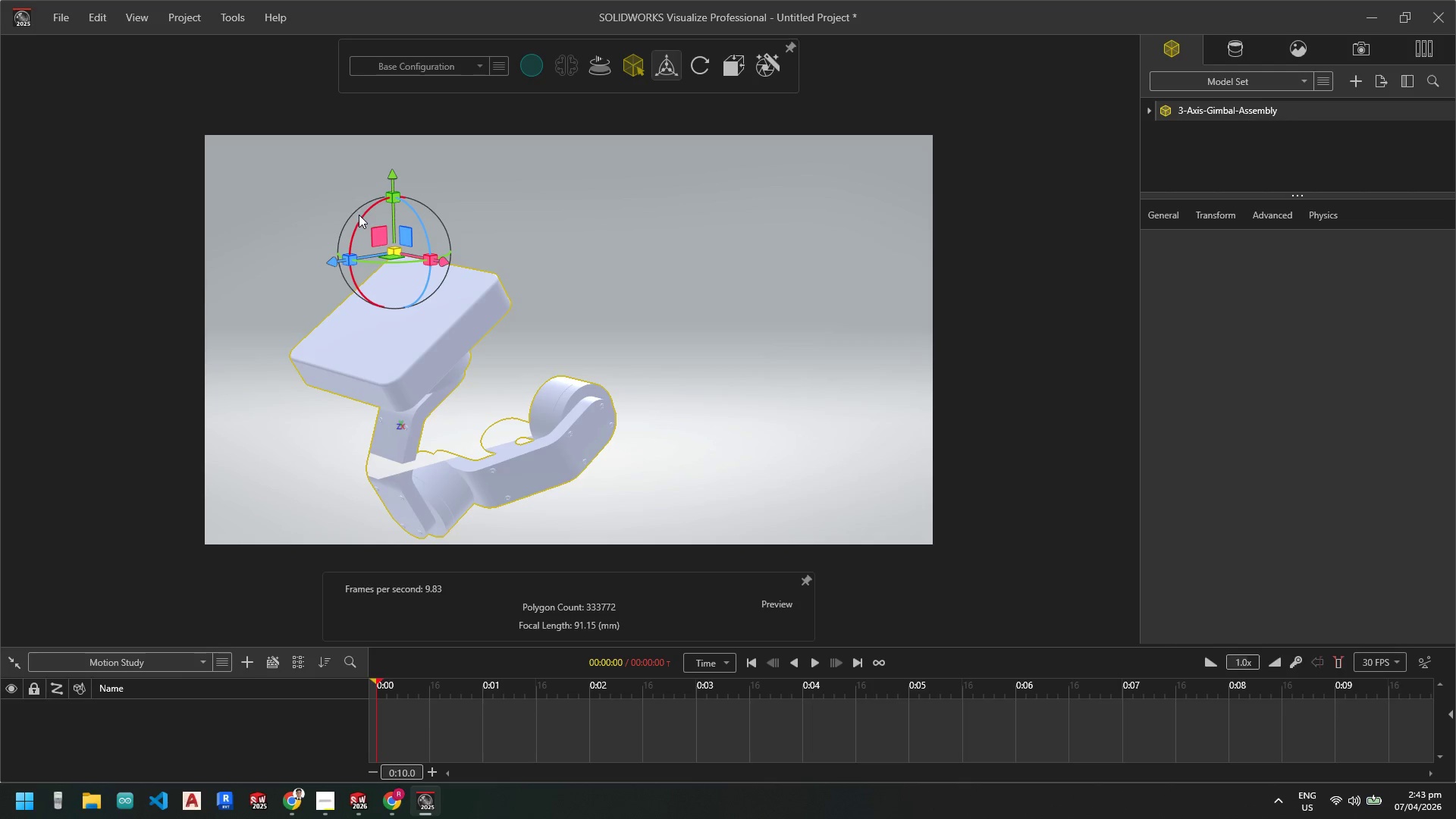 
left_click_drag(start_coordinate=[363, 221], to_coordinate=[453, 186])
 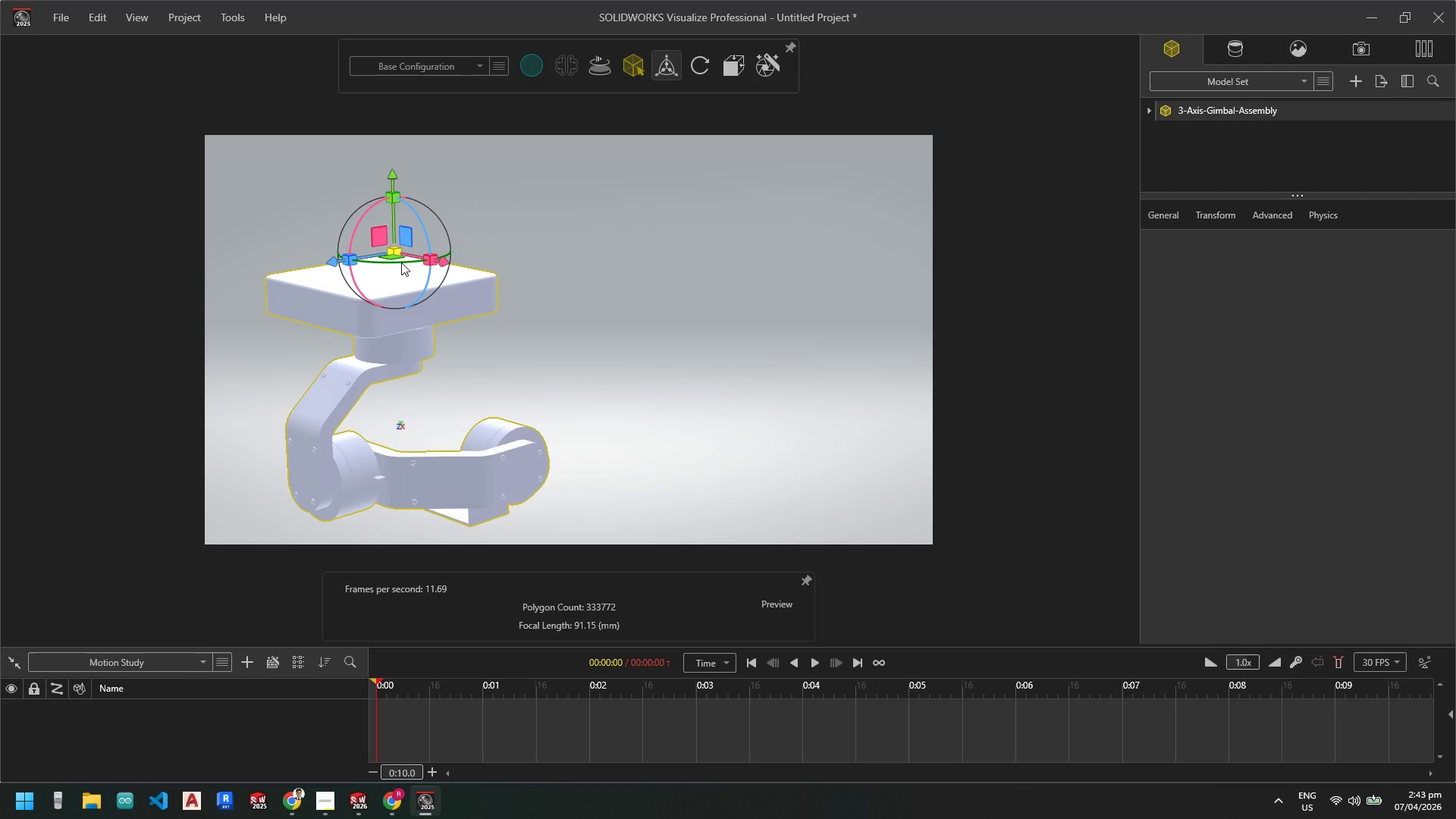 
left_click_drag(start_coordinate=[401, 262], to_coordinate=[686, 209])
 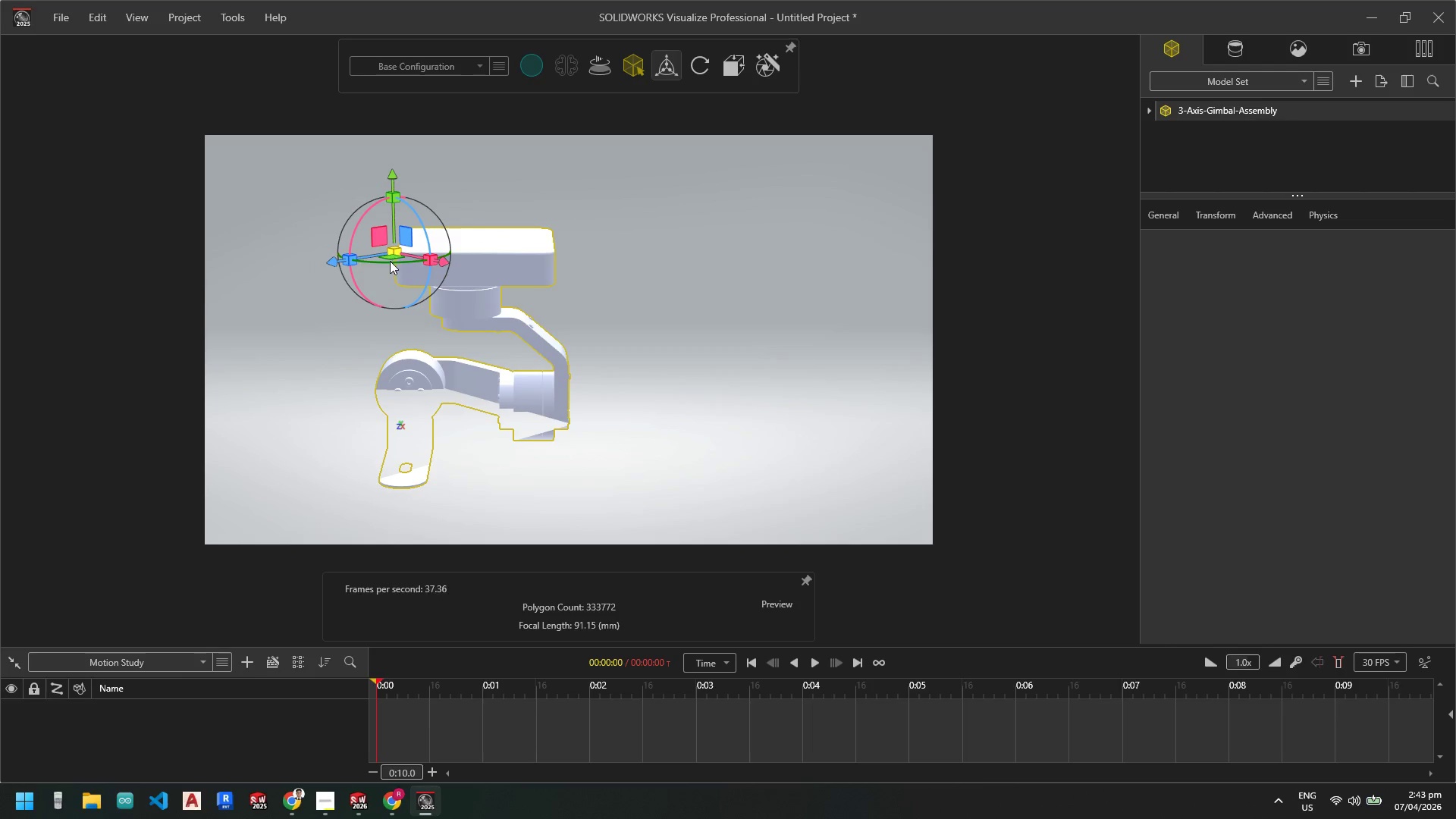 
left_click_drag(start_coordinate=[389, 262], to_coordinate=[568, 258])
 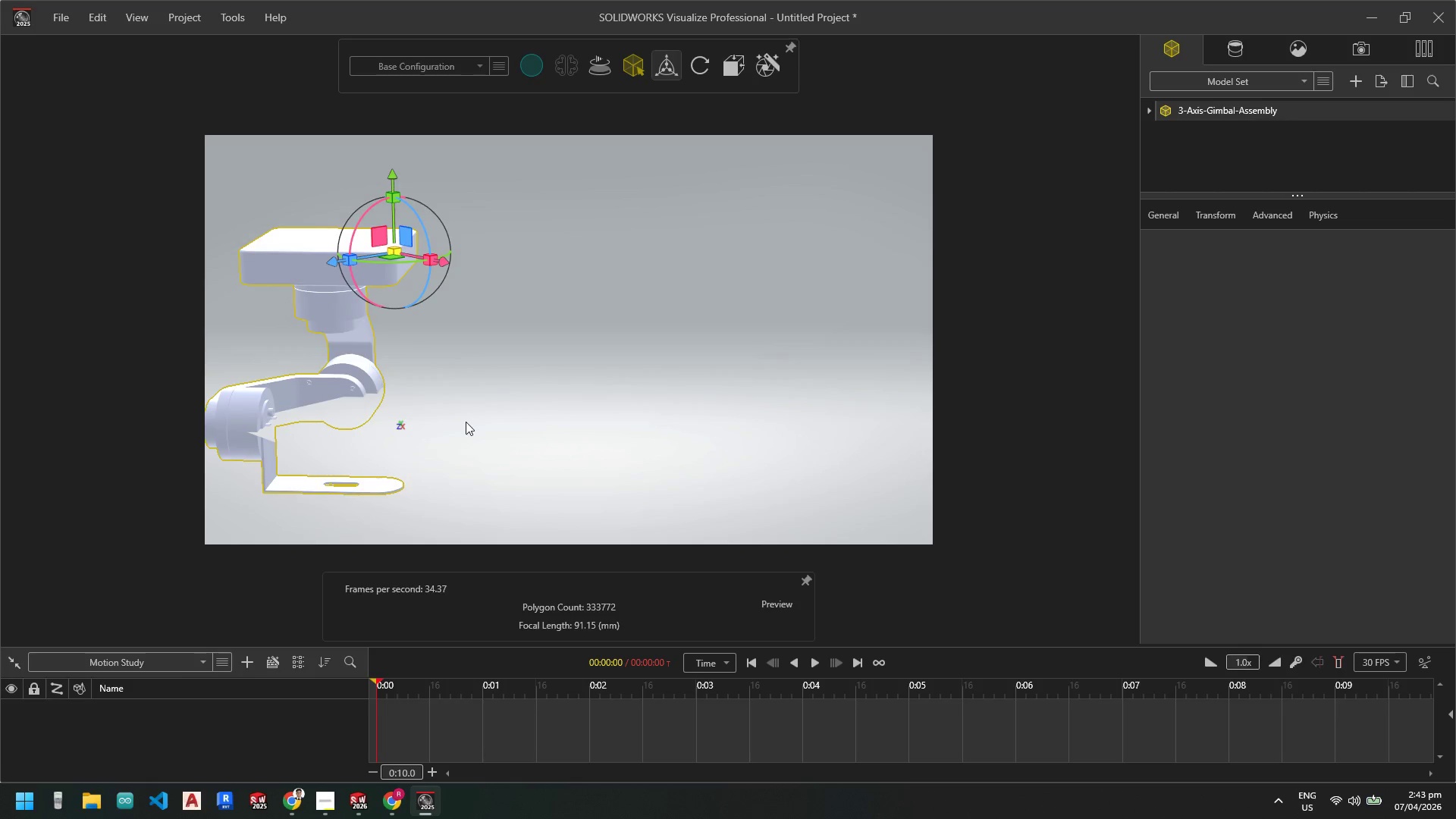 
scroll: coordinate [431, 335], scroll_direction: up, amount: 1.0
 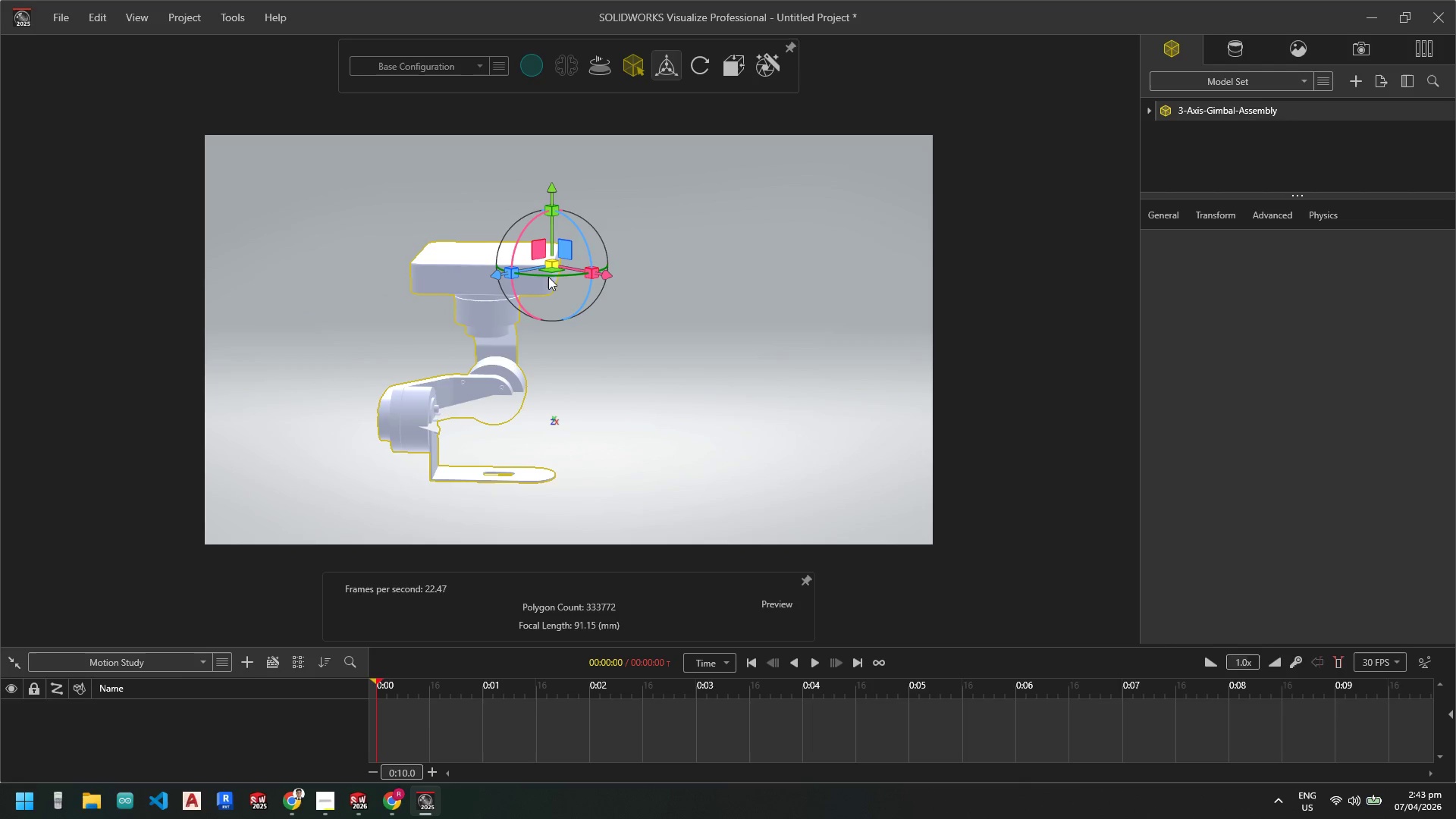 
left_click_drag(start_coordinate=[552, 276], to_coordinate=[545, 277])
 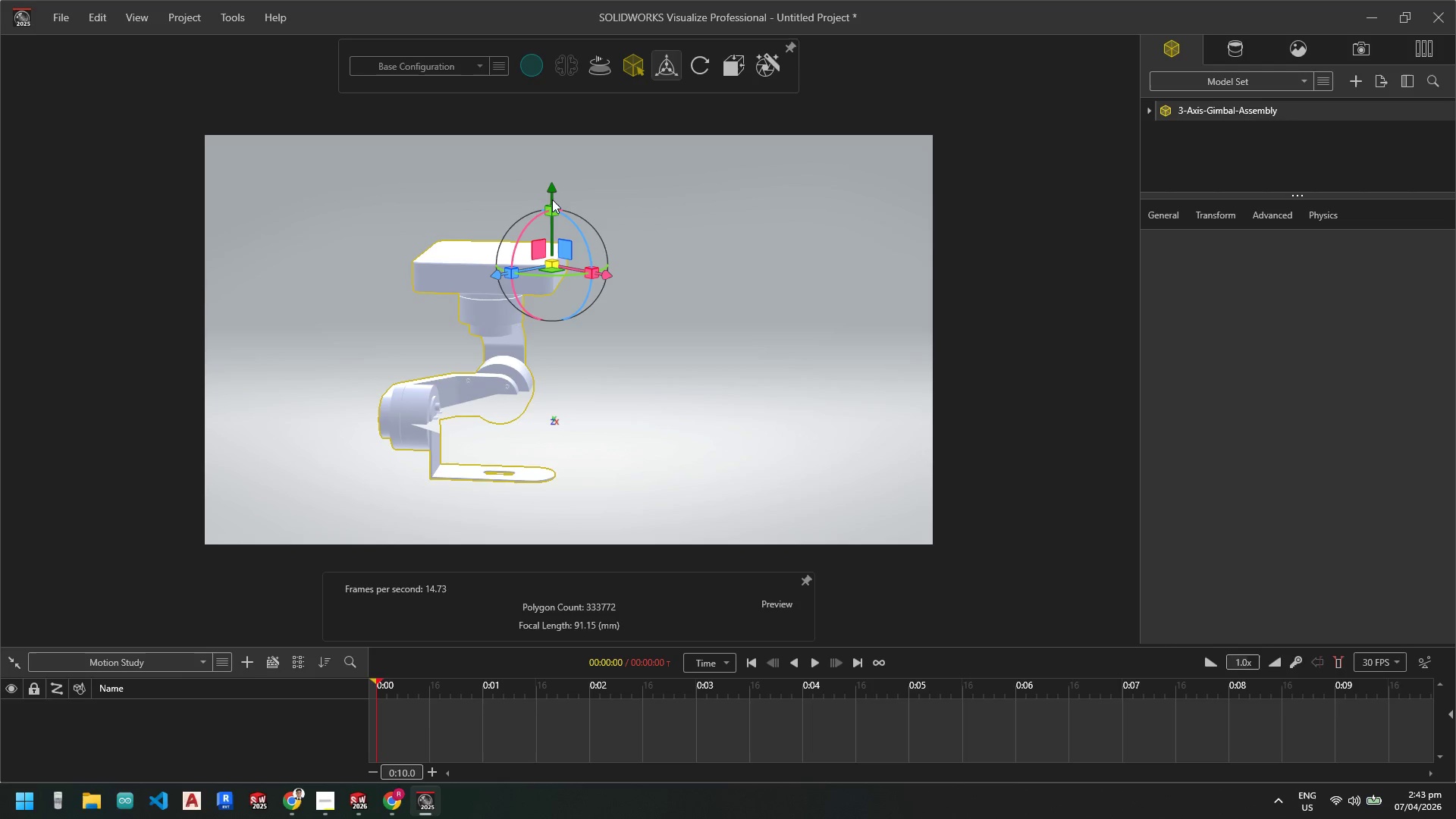 
left_click_drag(start_coordinate=[550, 196], to_coordinate=[555, 117])
 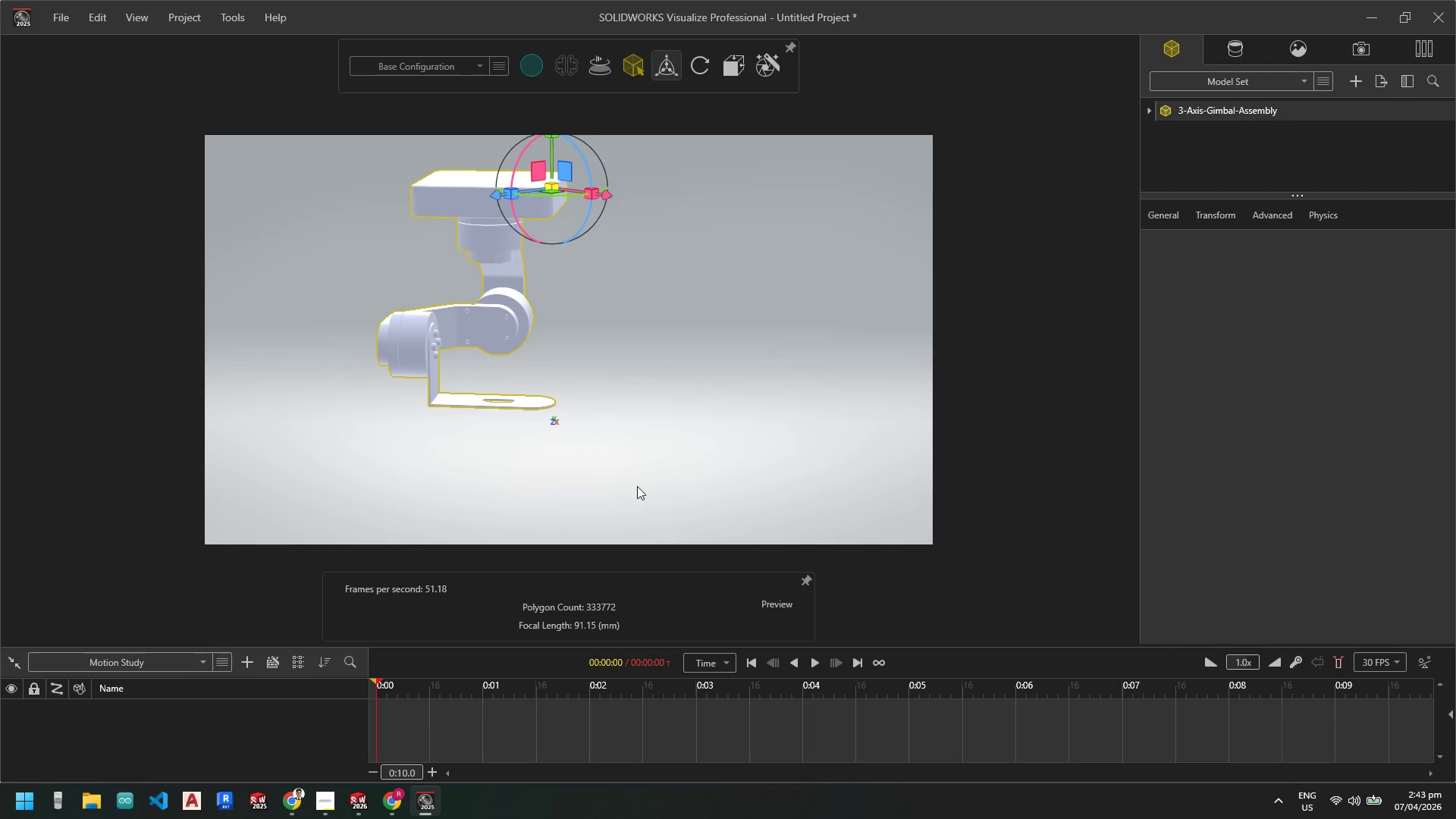 
scroll: coordinate [608, 400], scroll_direction: down, amount: 1.0
 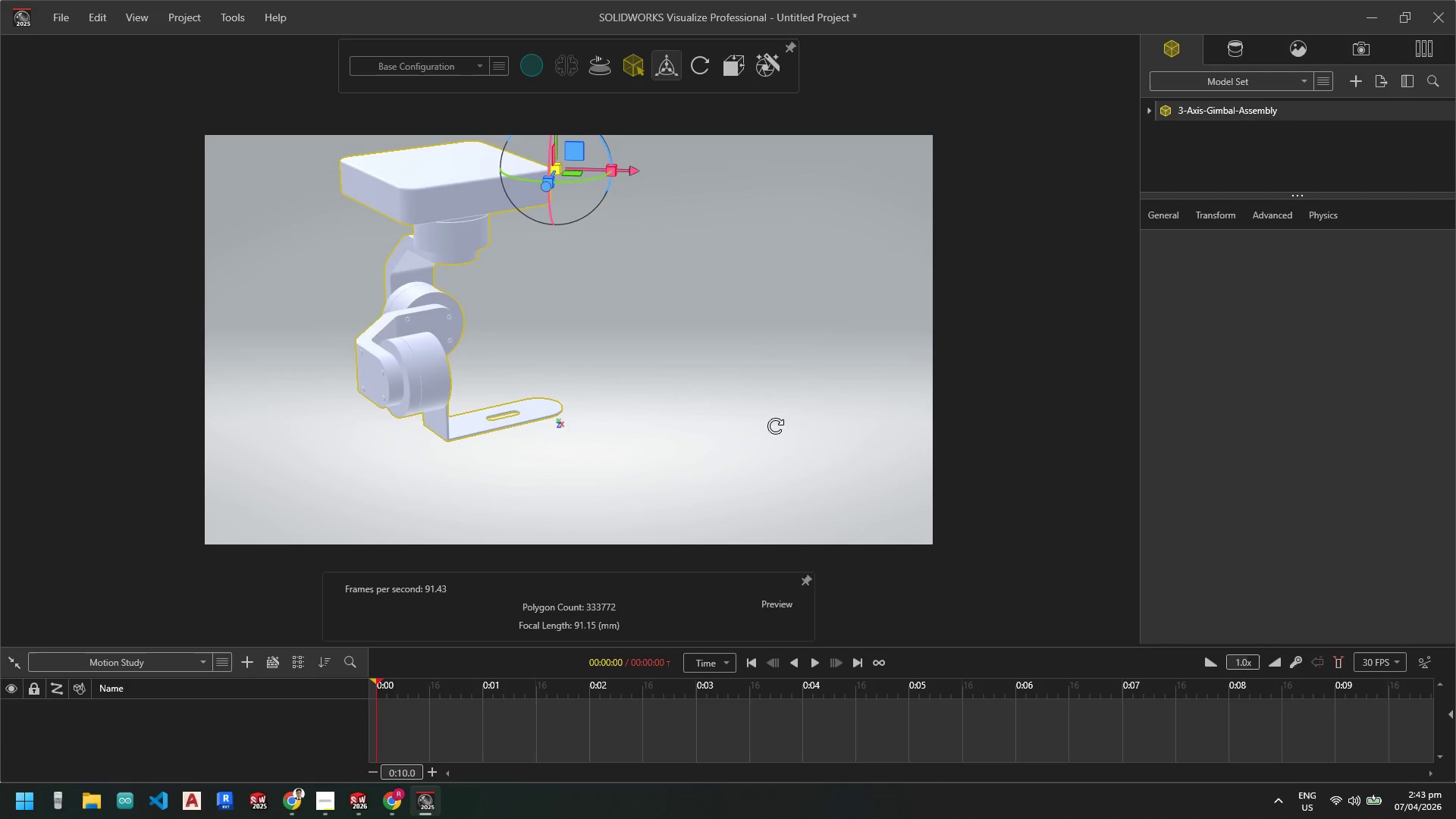 
scroll: coordinate [460, 230], scroll_direction: up, amount: 1.0
 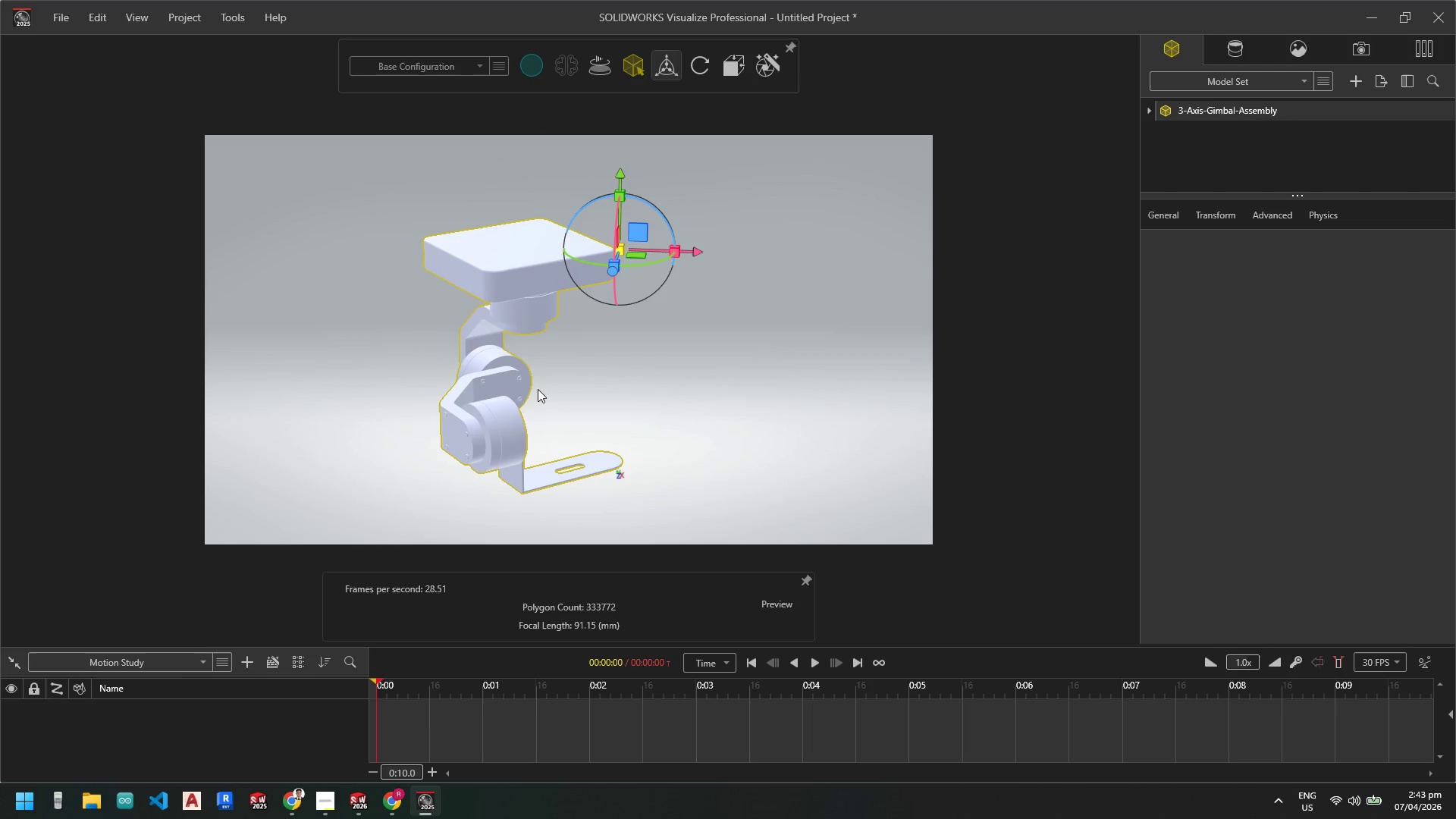 
left_click([692, 354])
 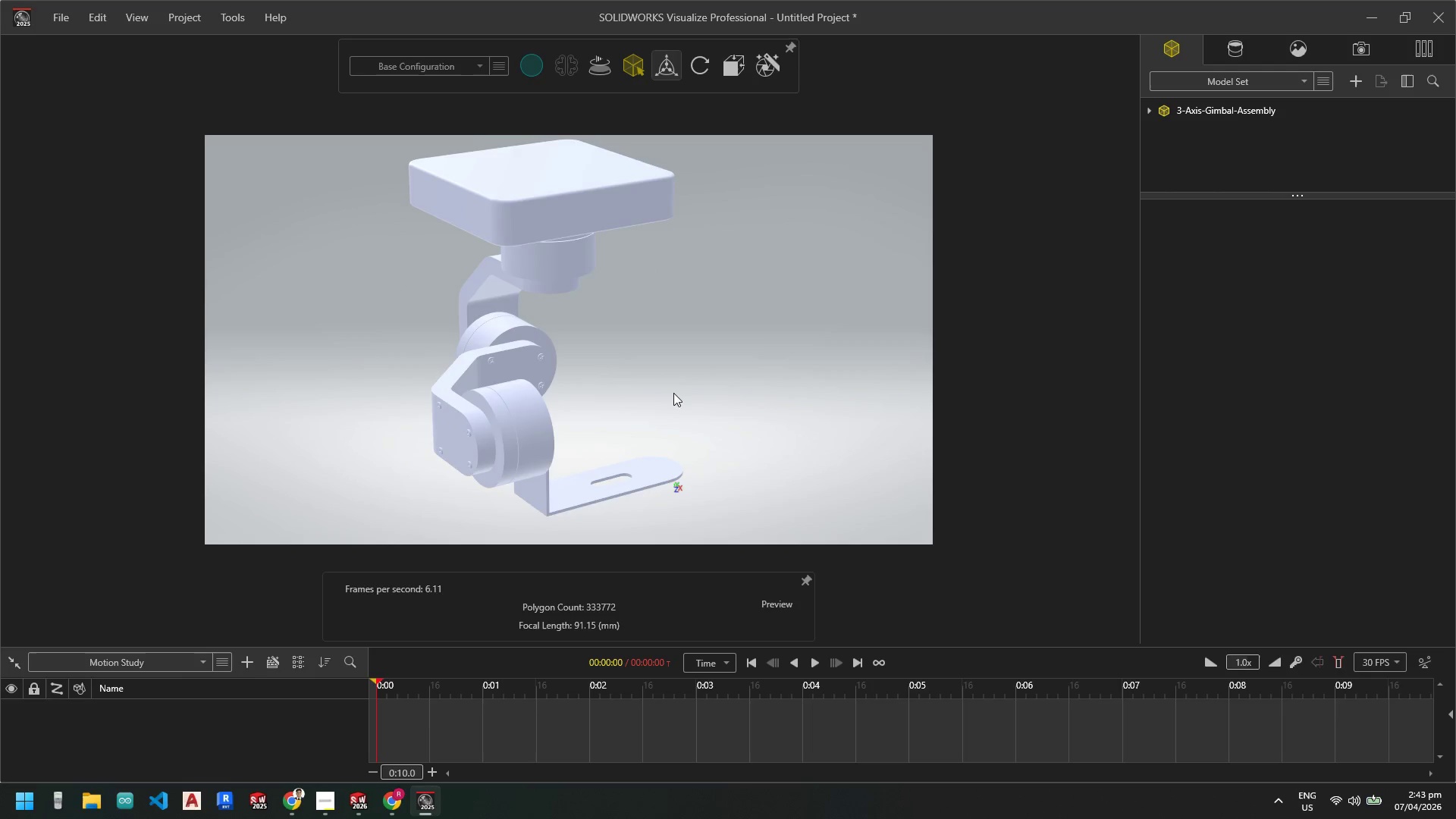 
scroll: coordinate [551, 341], scroll_direction: down, amount: 4.0
 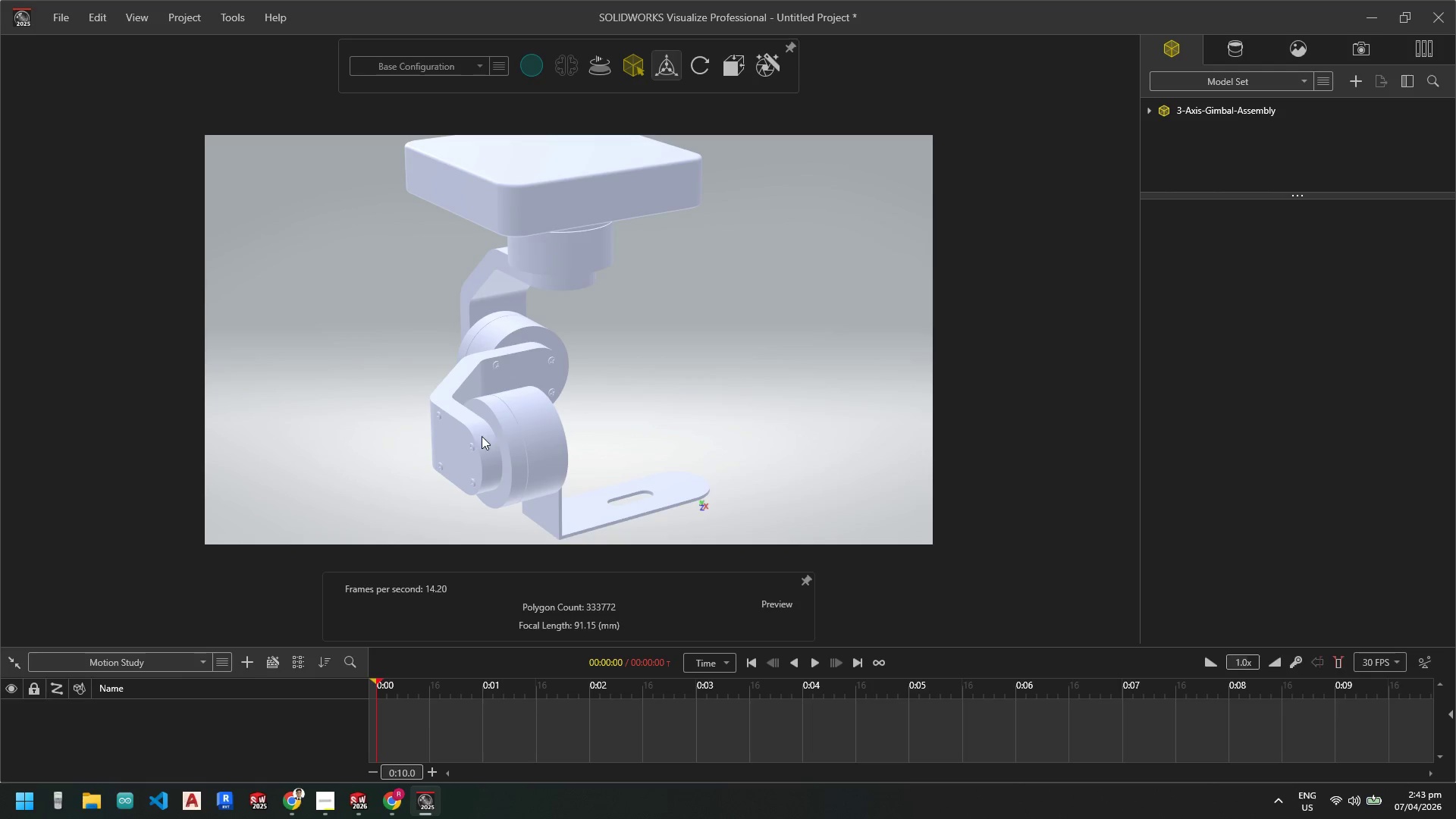 
left_click([491, 429])
 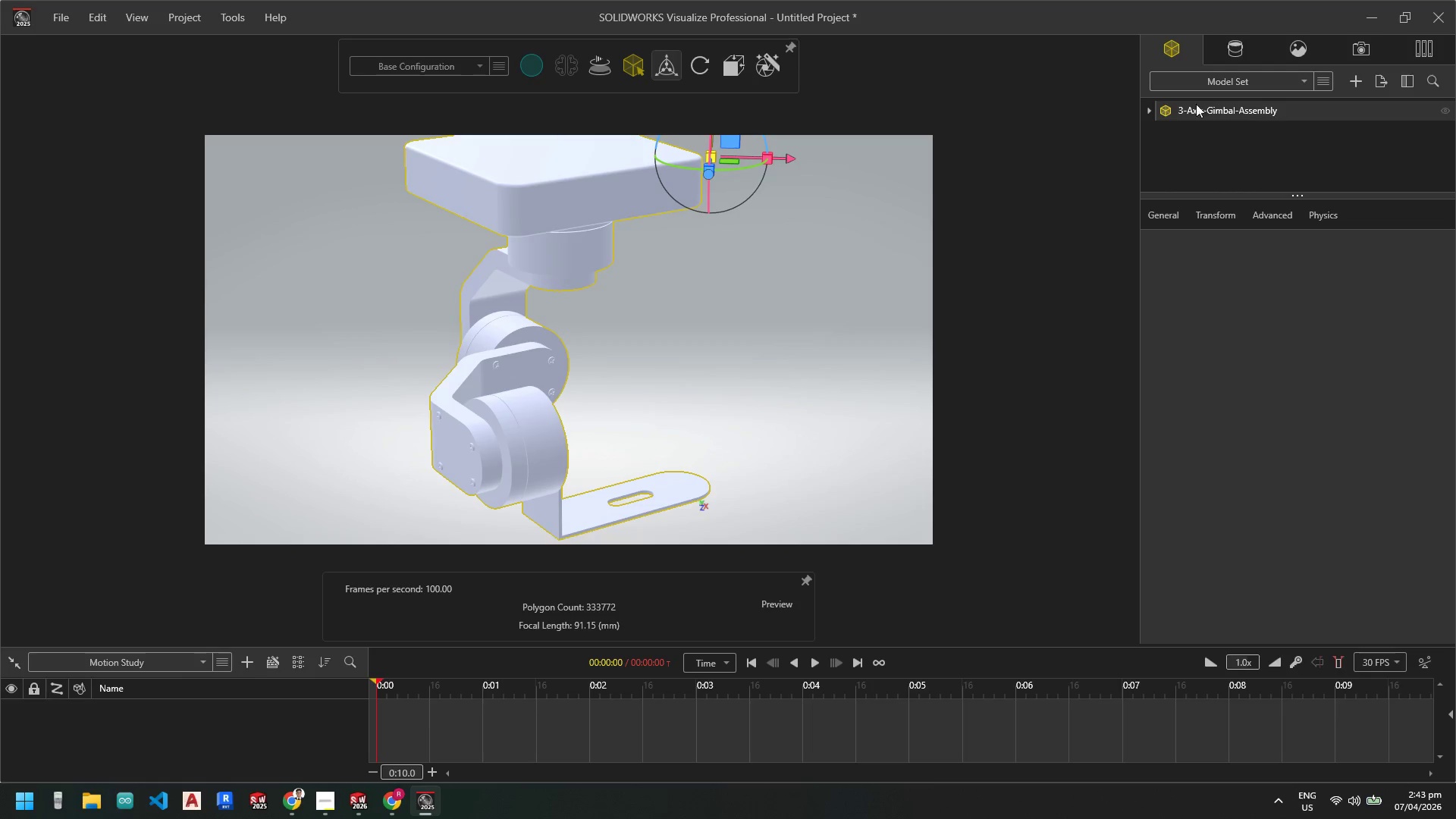 
left_click([1153, 111])
 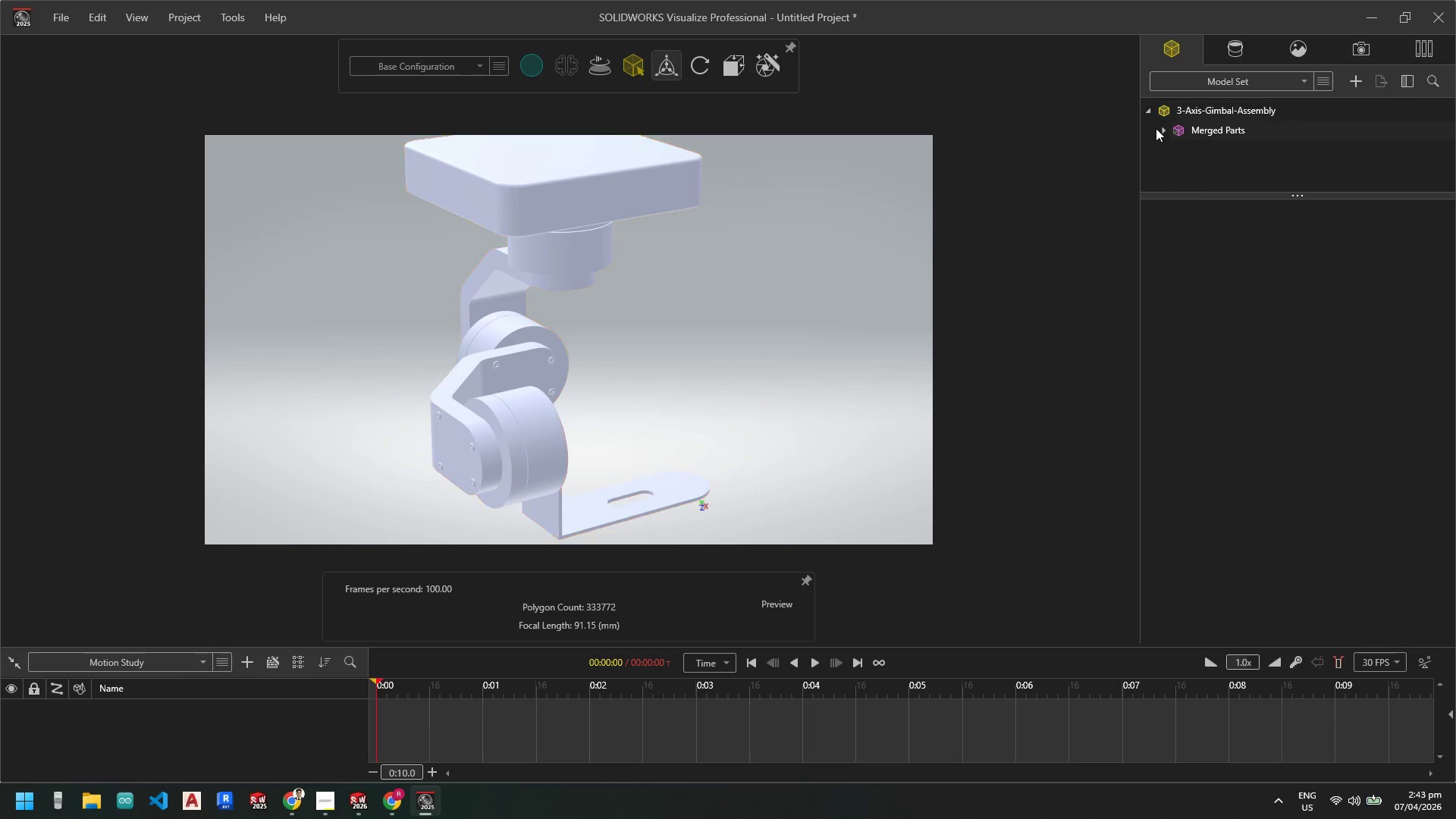 
double_click([1162, 128])
 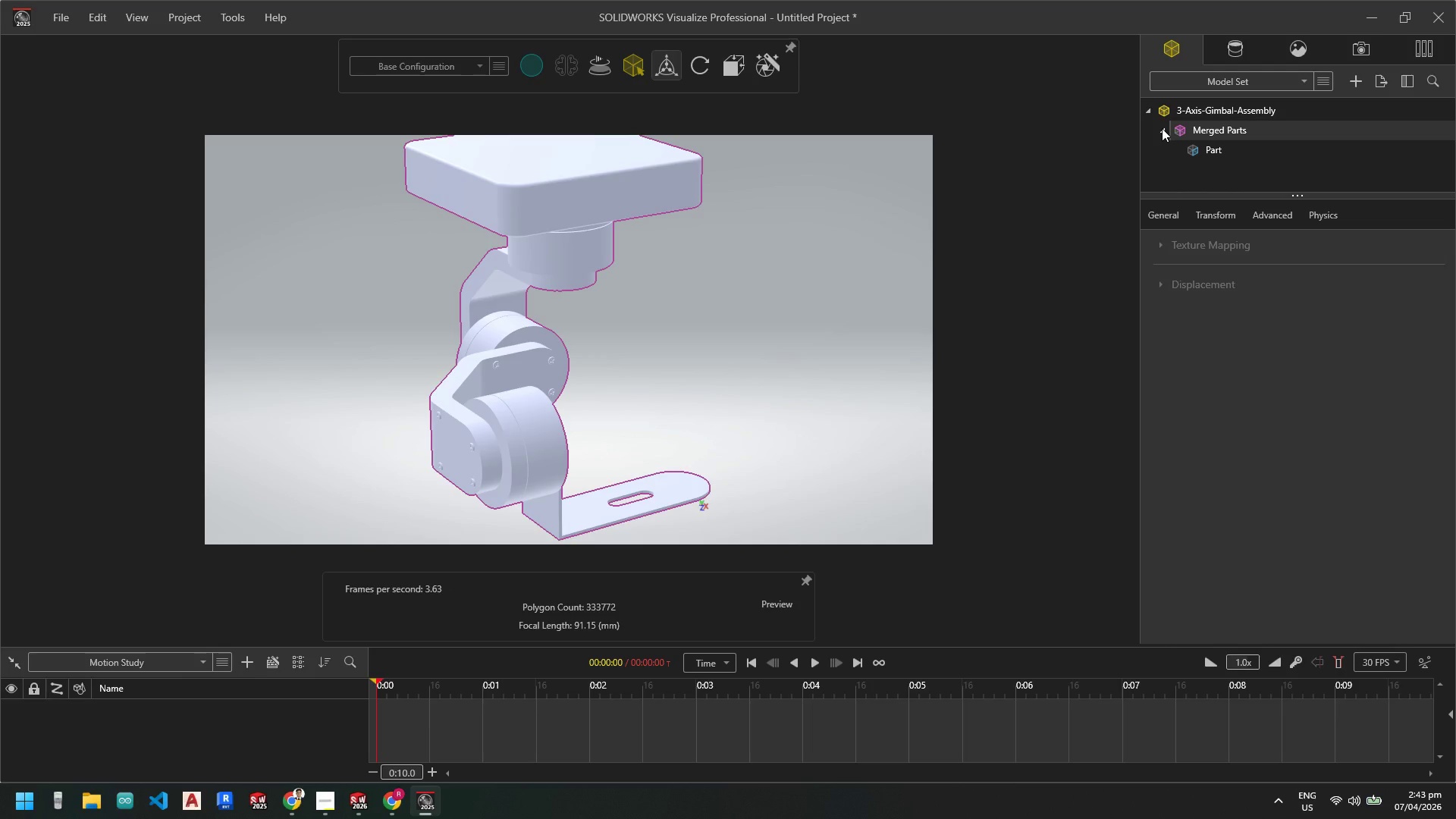 
left_click([1162, 128])
 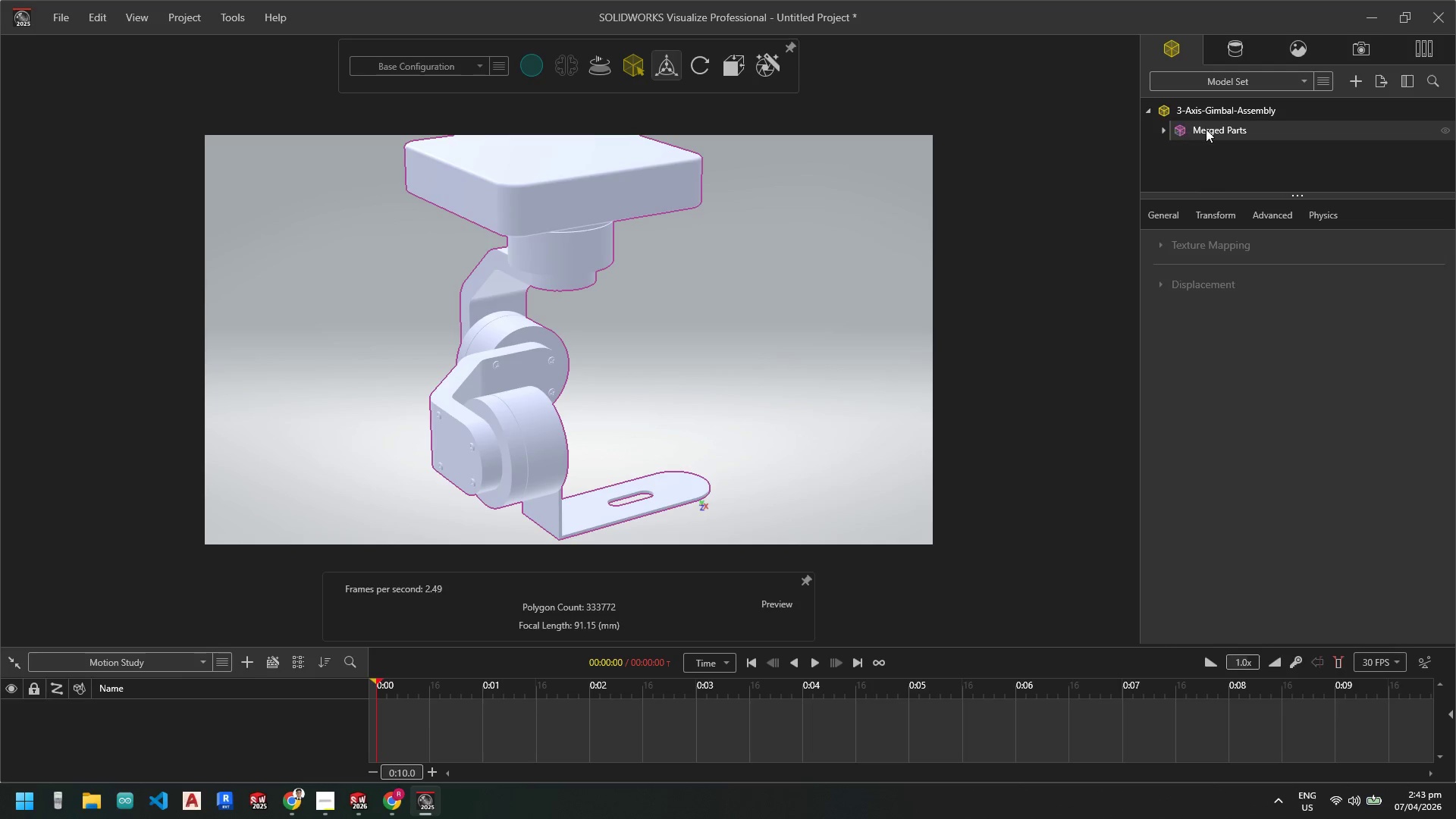 
double_click([1207, 129])
 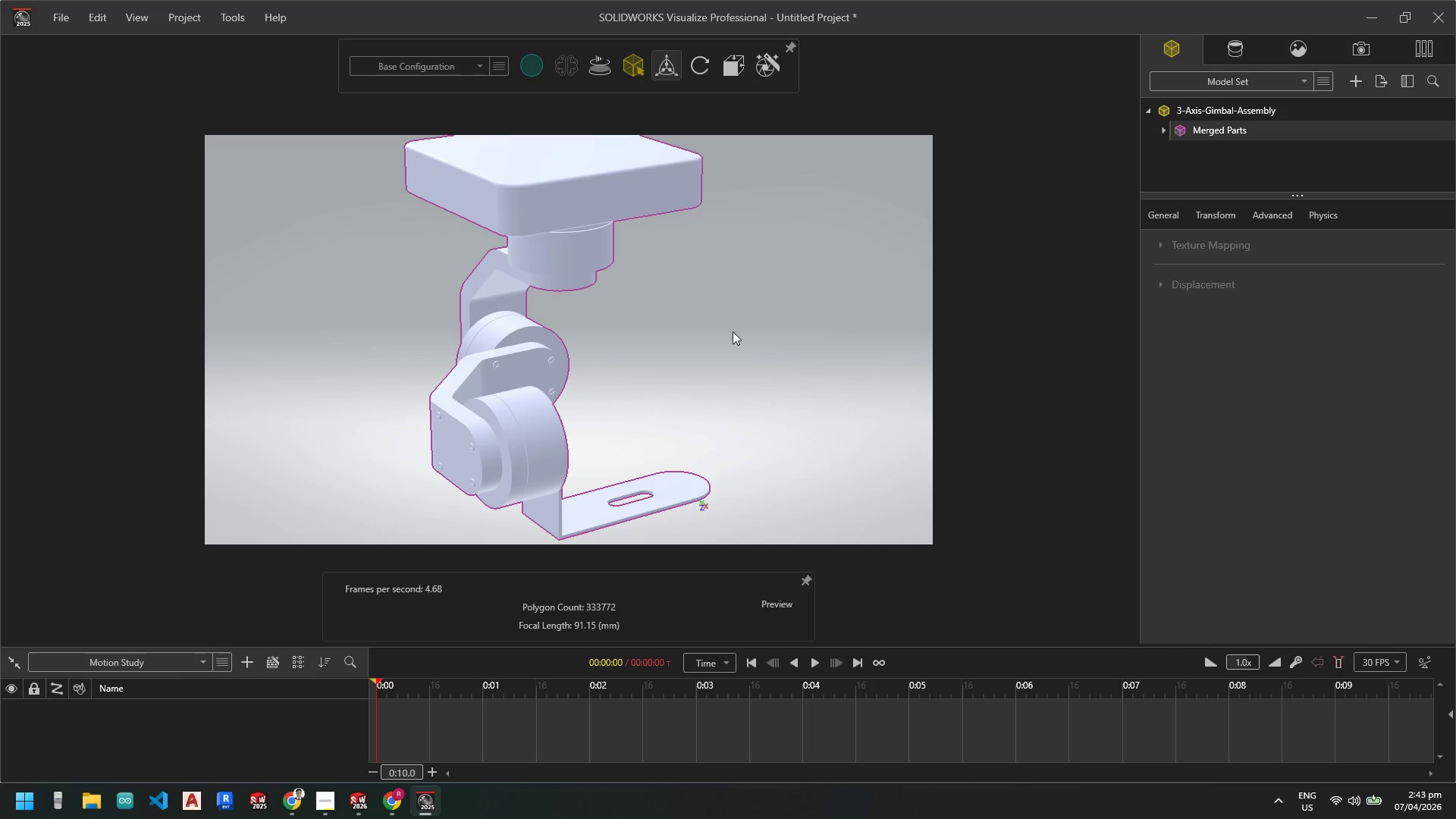 
scroll: coordinate [777, 329], scroll_direction: up, amount: 3.0
 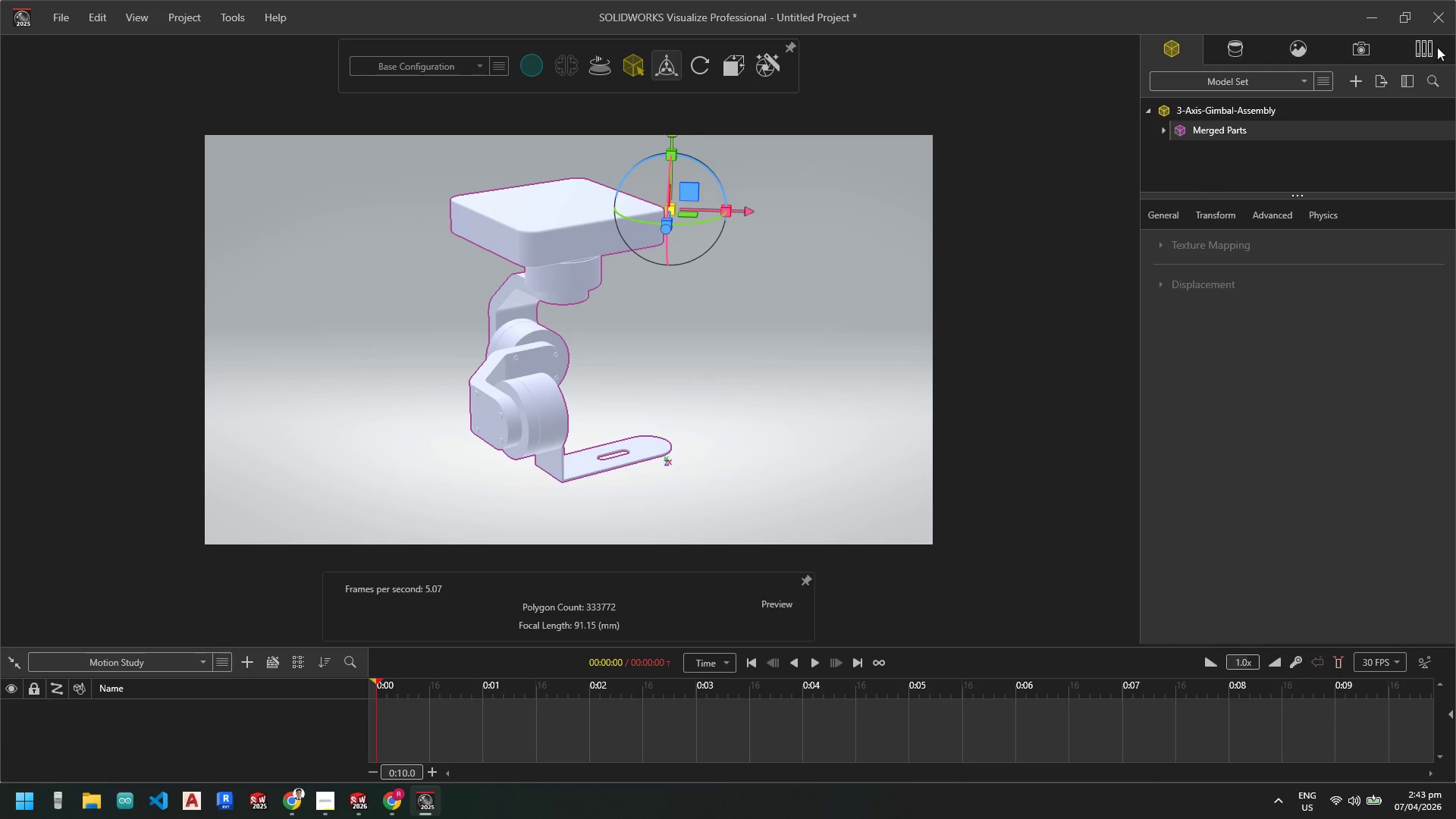 
left_click([1438, 51])
 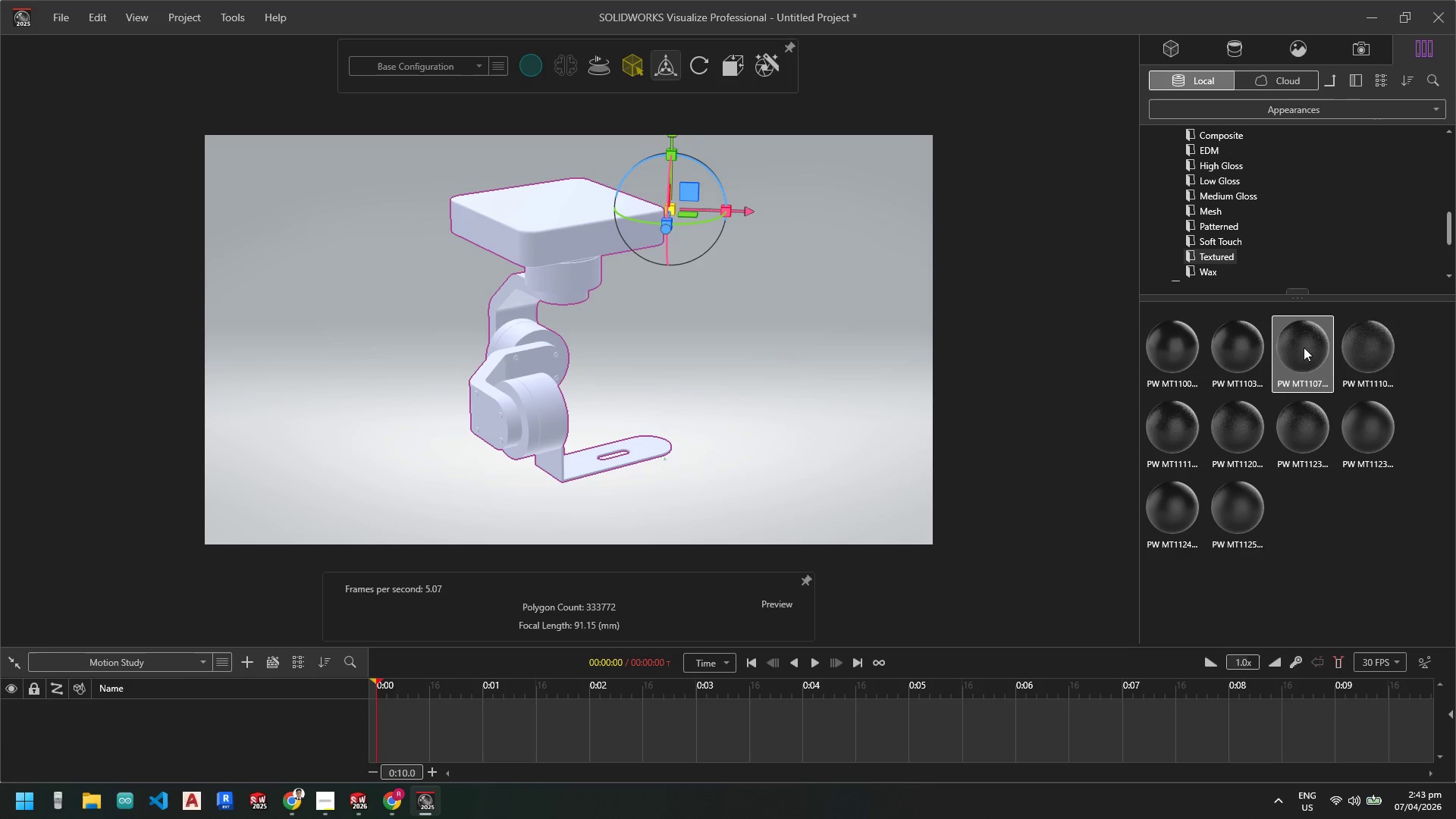 
left_click_drag(start_coordinate=[1304, 367], to_coordinate=[522, 364])
 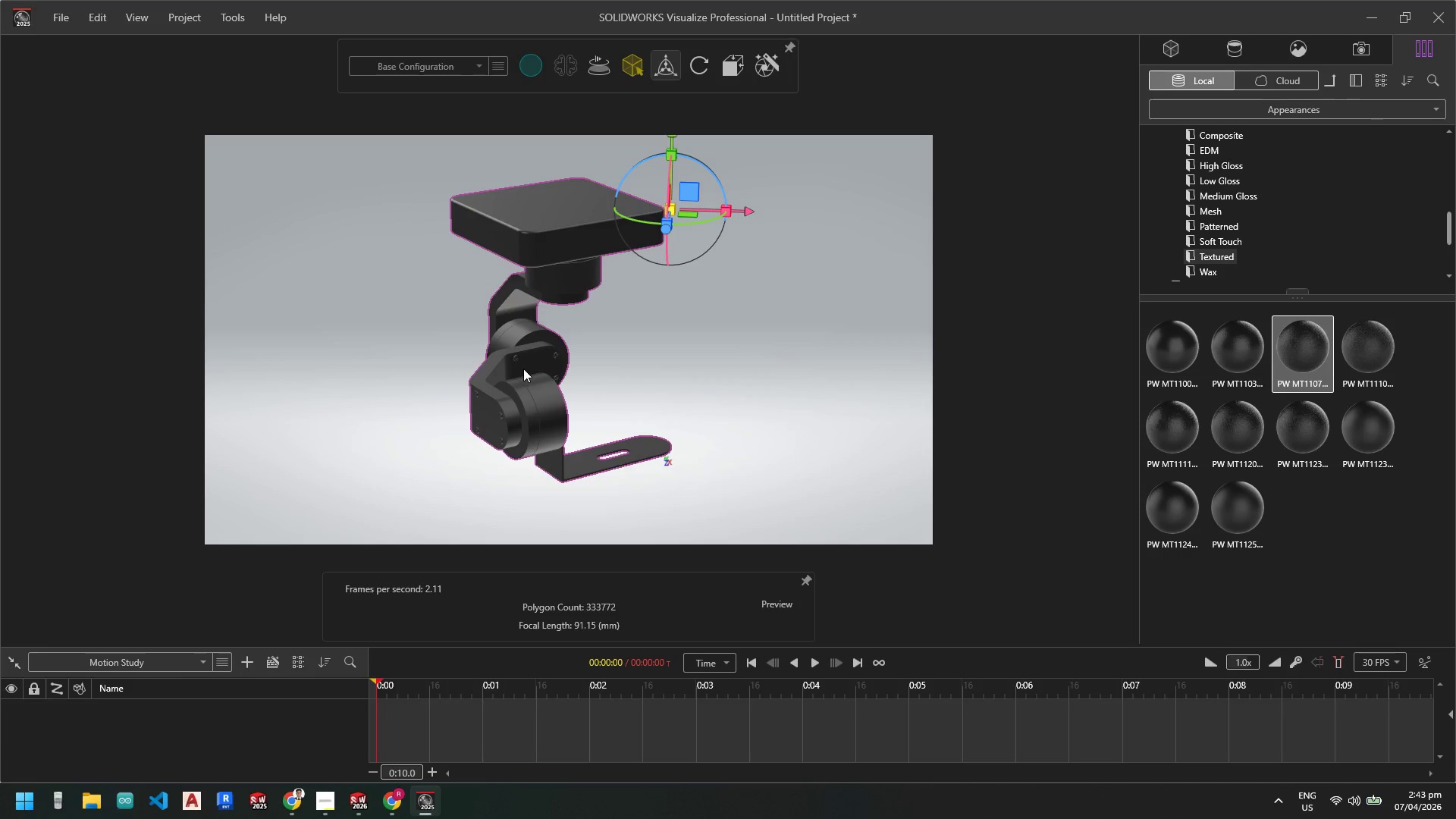 
scroll: coordinate [503, 380], scroll_direction: down, amount: 22.0
 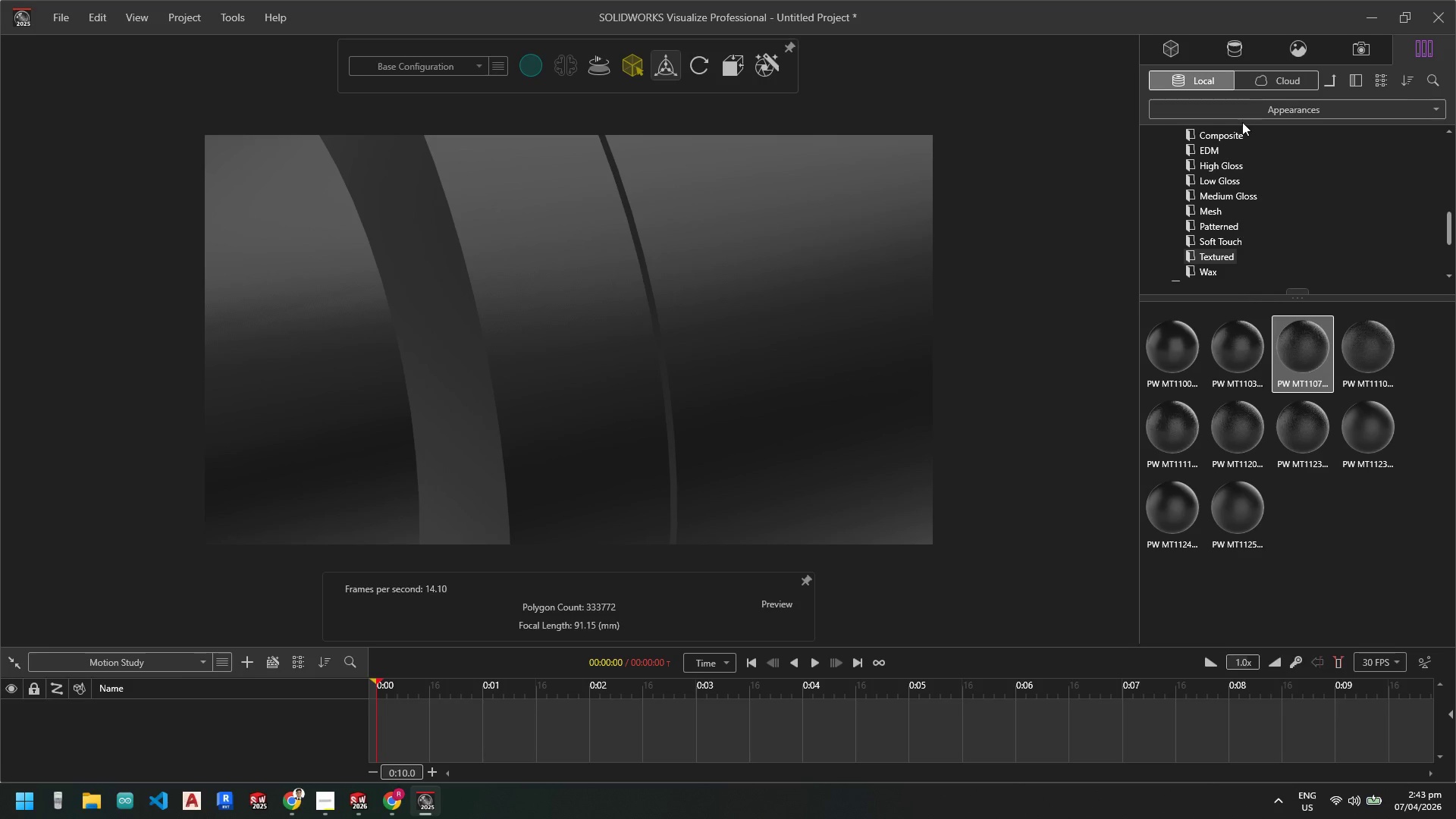 
left_click([1285, 111])
 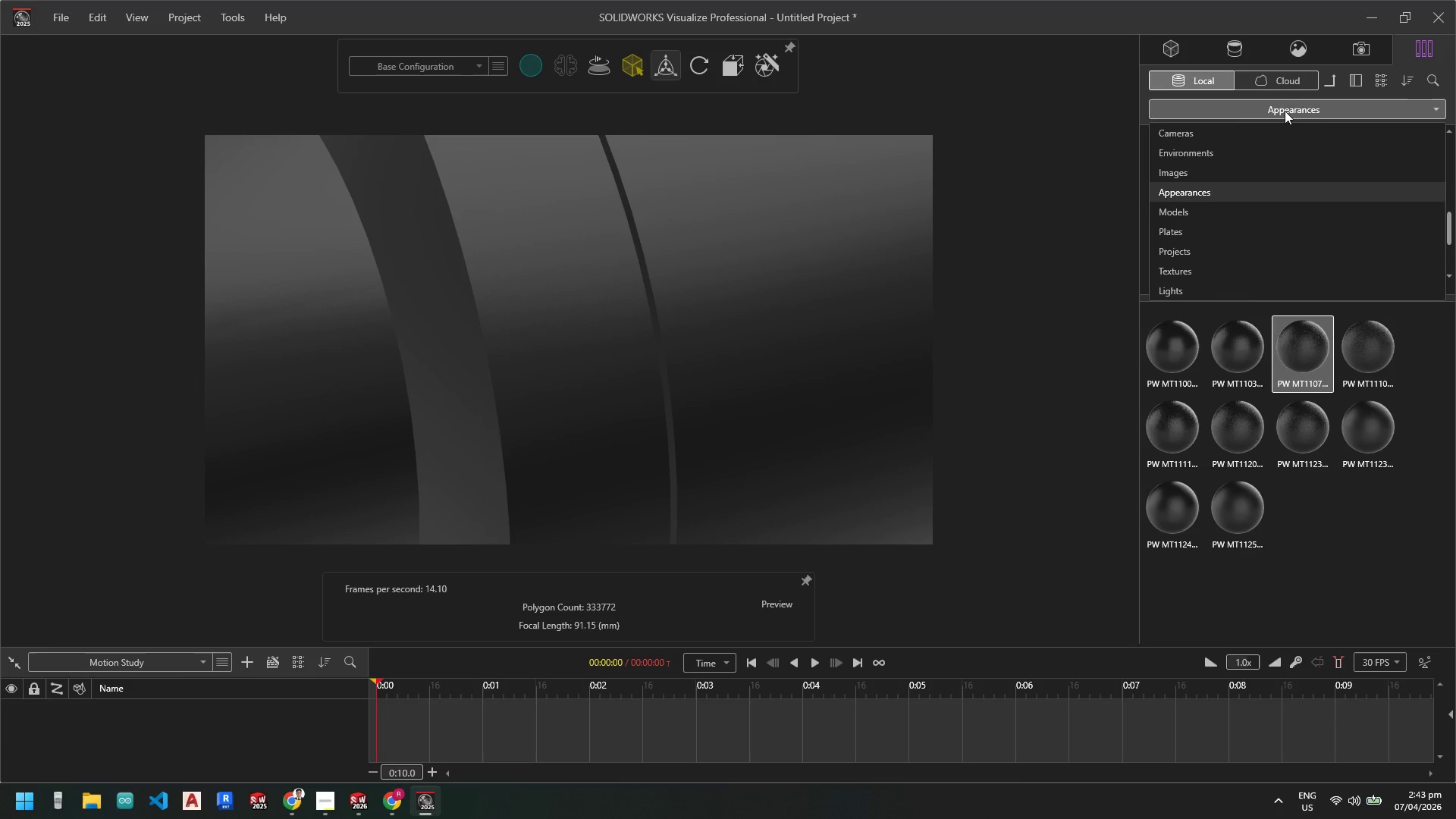 
left_click([1285, 111])
 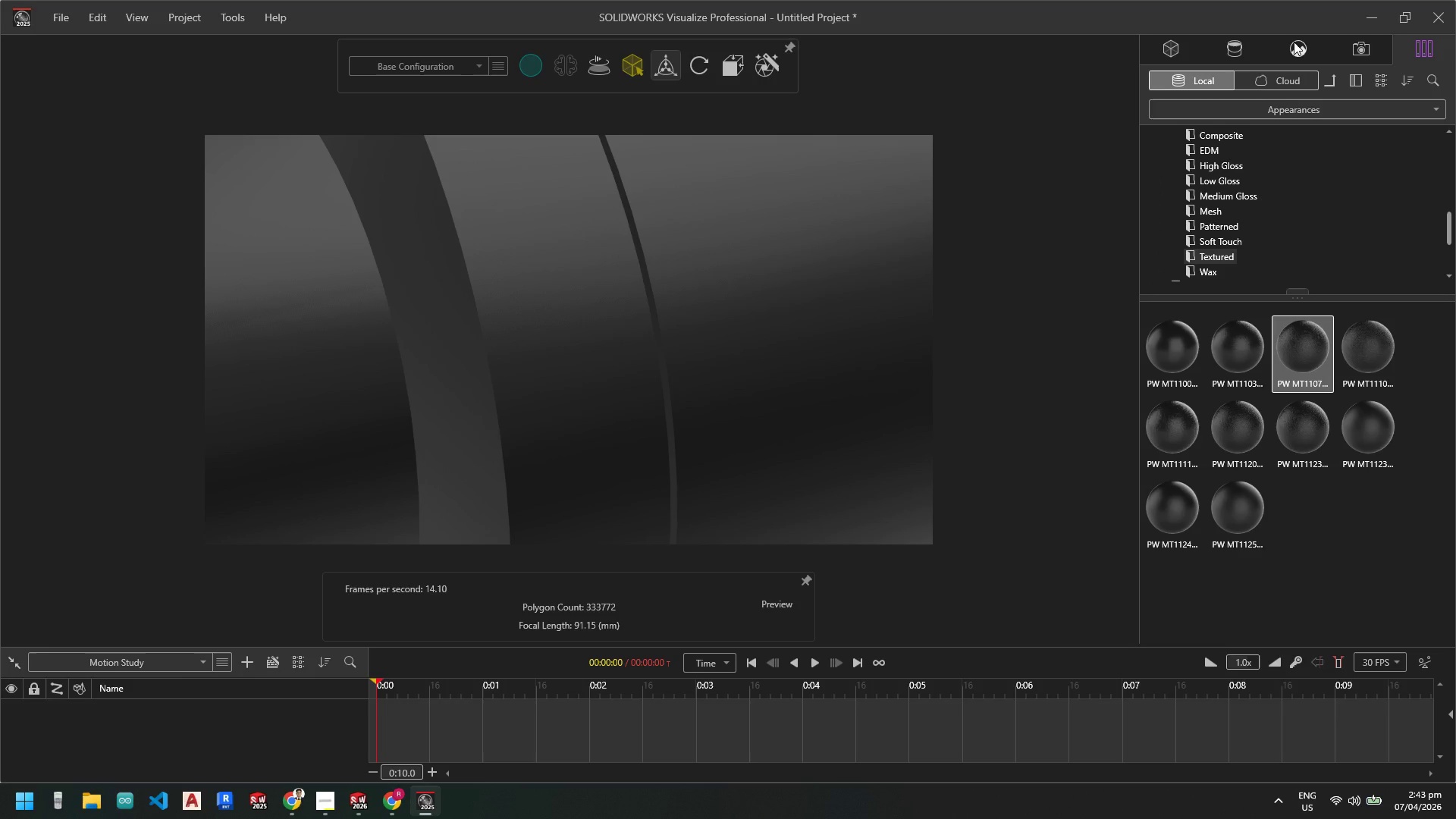 
left_click([1294, 42])
 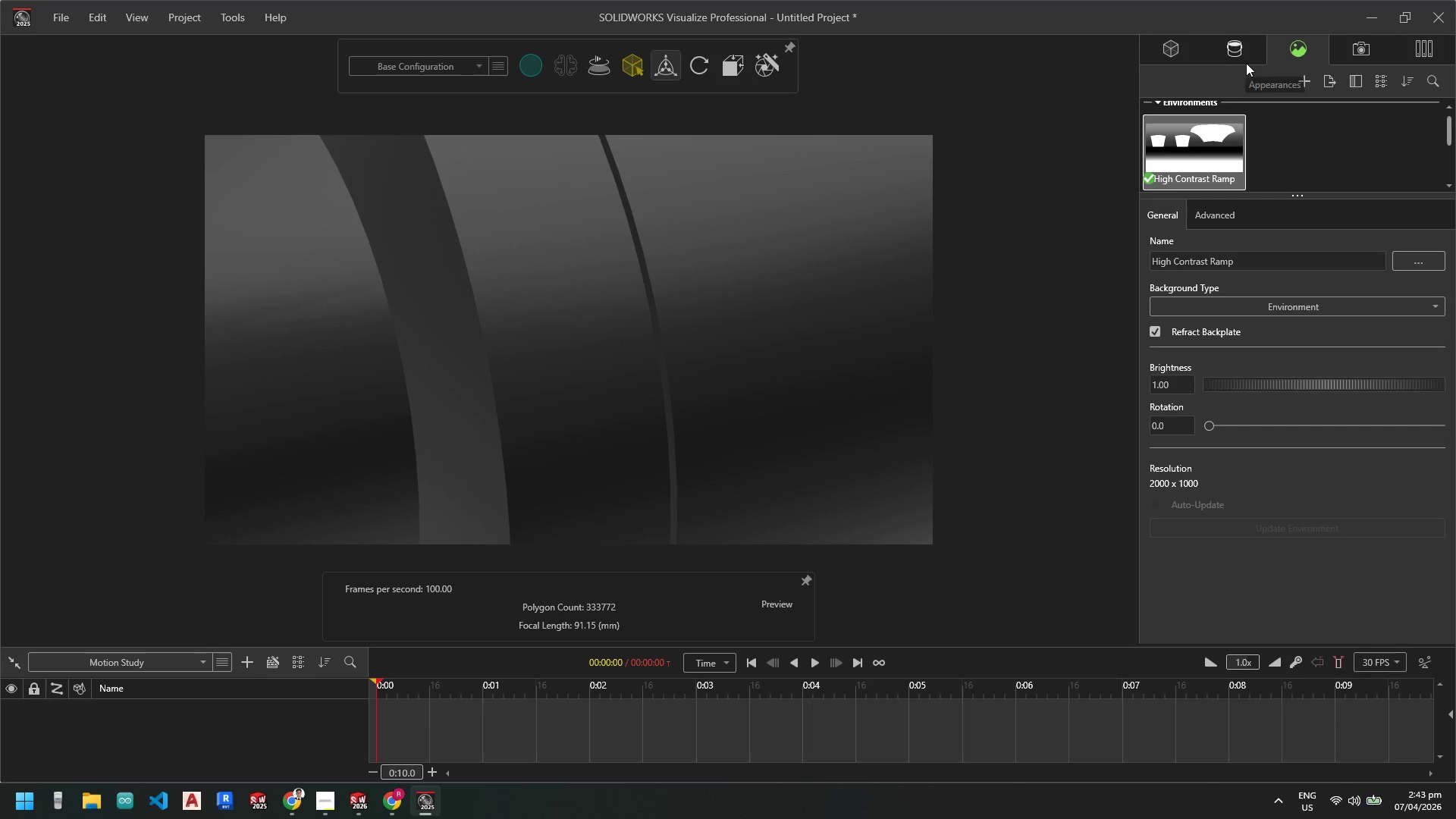 
left_click([1236, 49])
 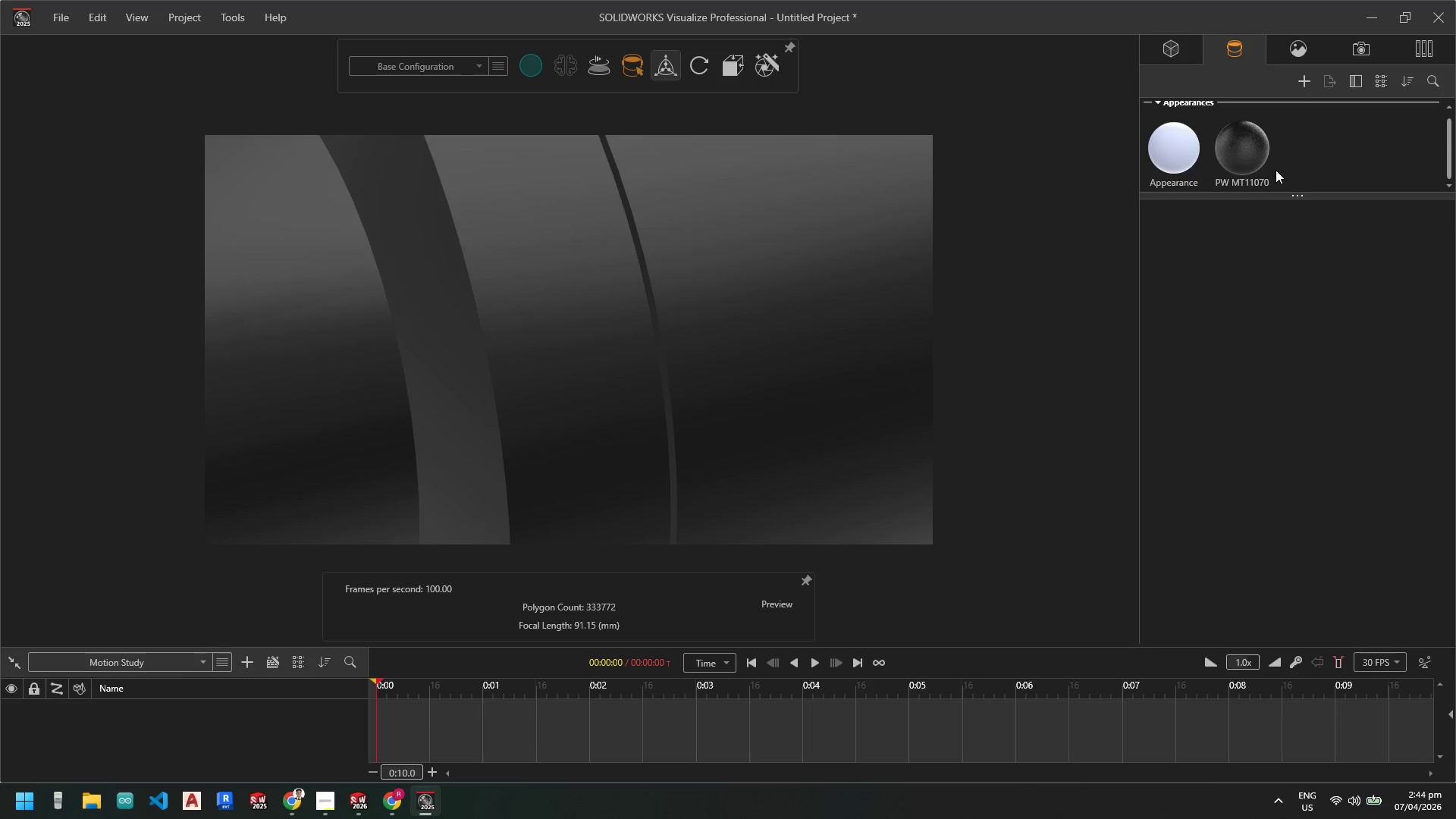 
left_click([1237, 144])
 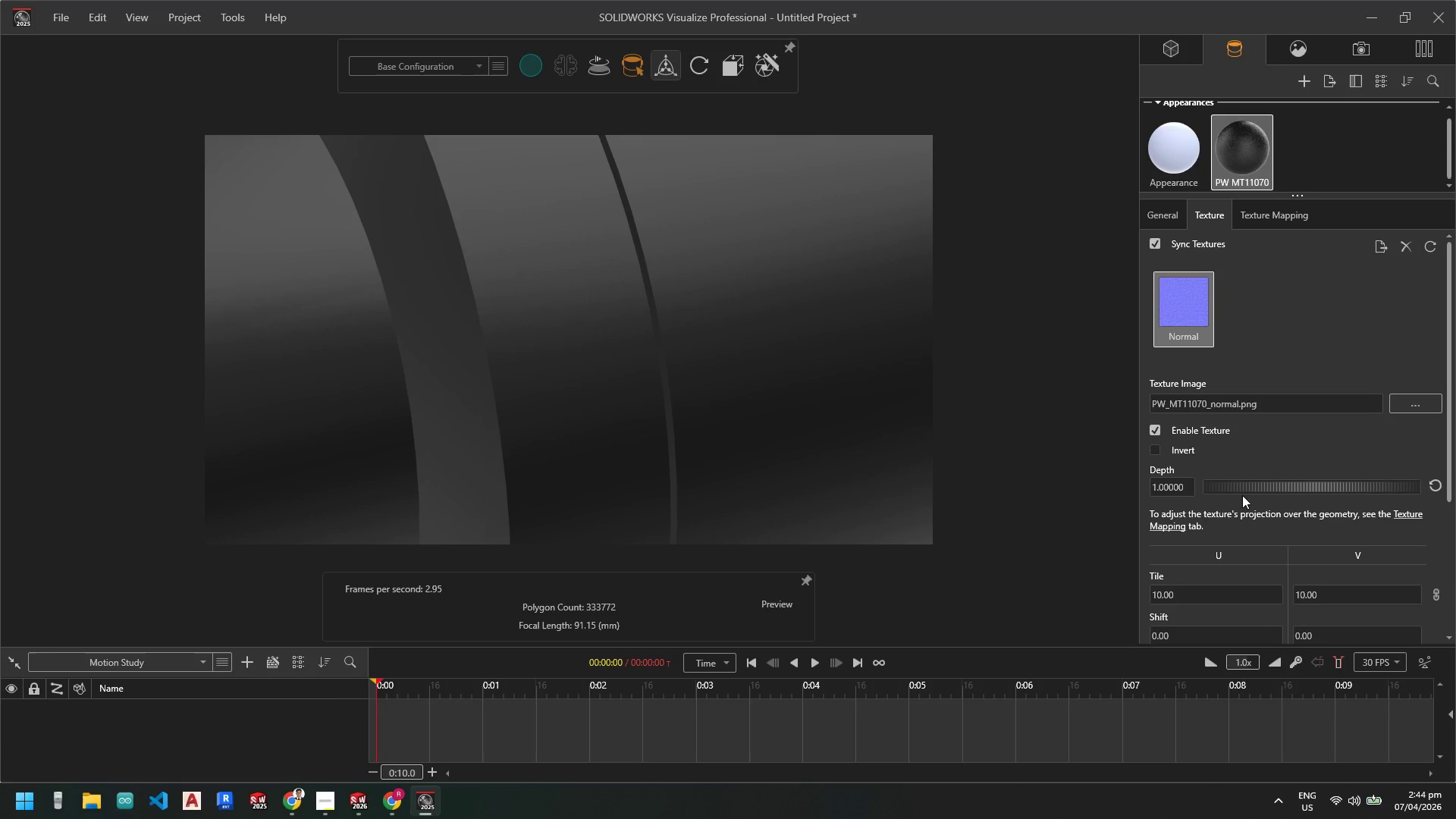 
left_click_drag(start_coordinate=[1238, 488], to_coordinate=[1398, 494])
 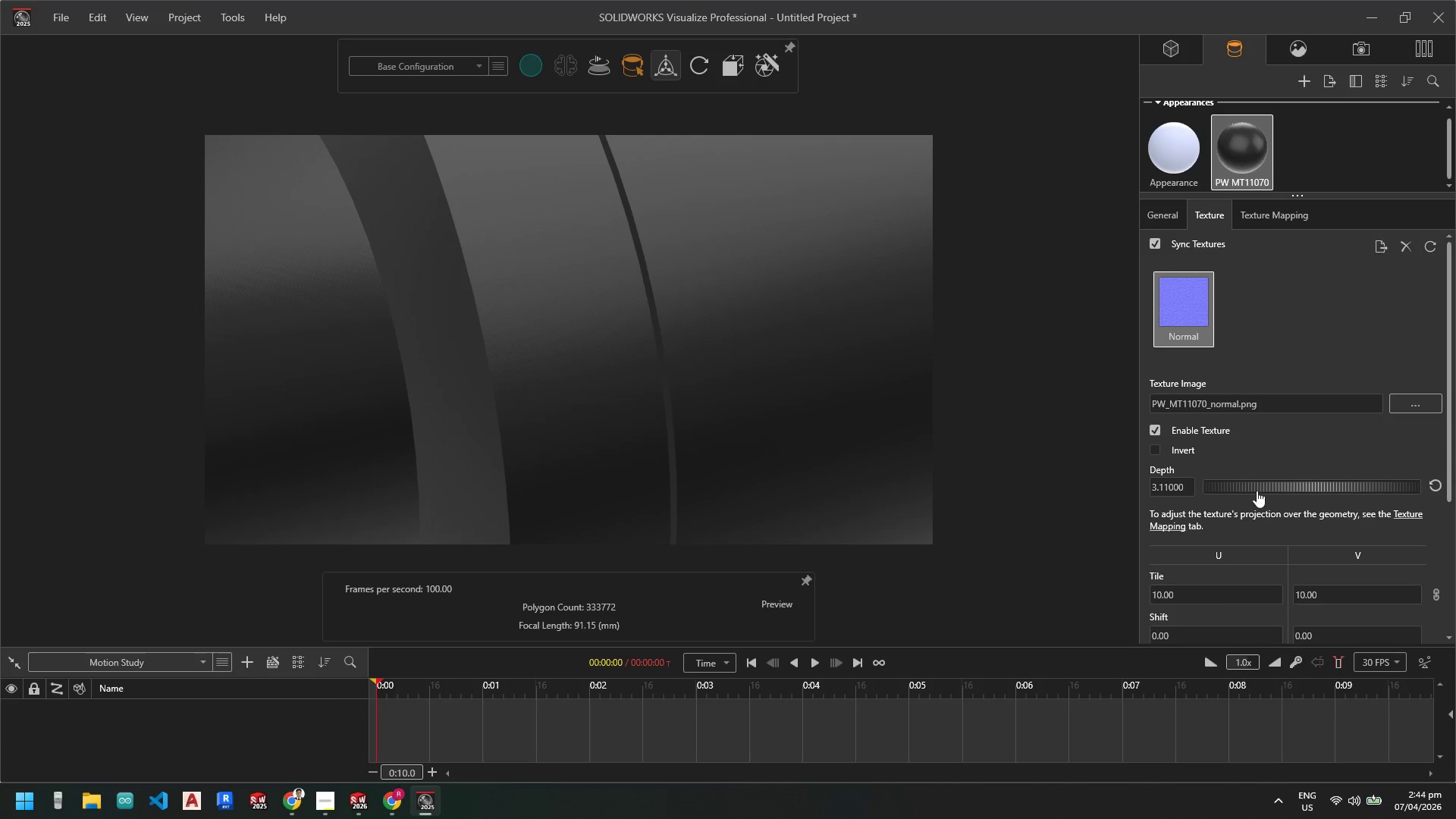 
left_click_drag(start_coordinate=[1250, 485], to_coordinate=[1404, 485])
 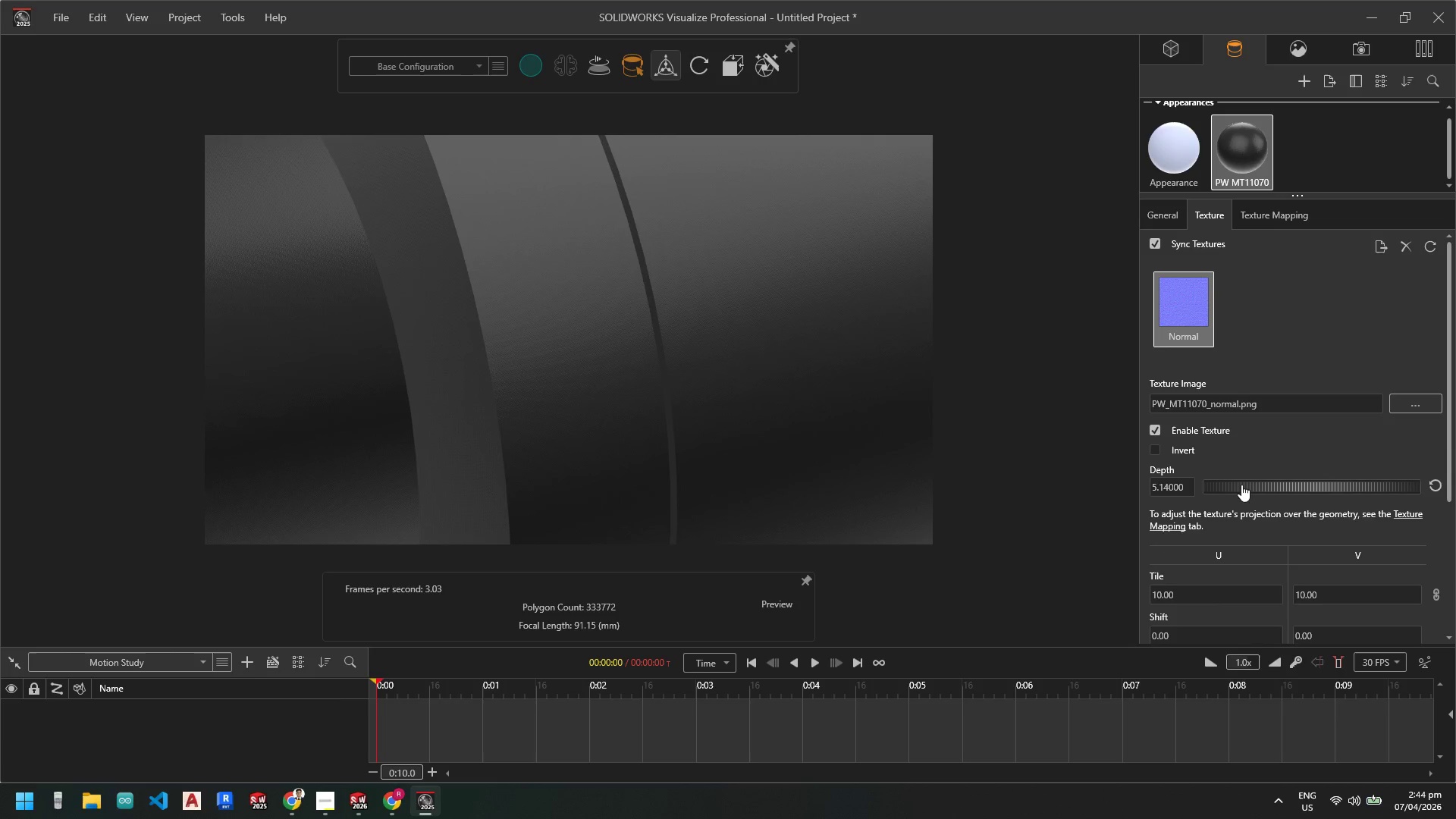 
left_click_drag(start_coordinate=[1231, 485], to_coordinate=[1339, 482])
 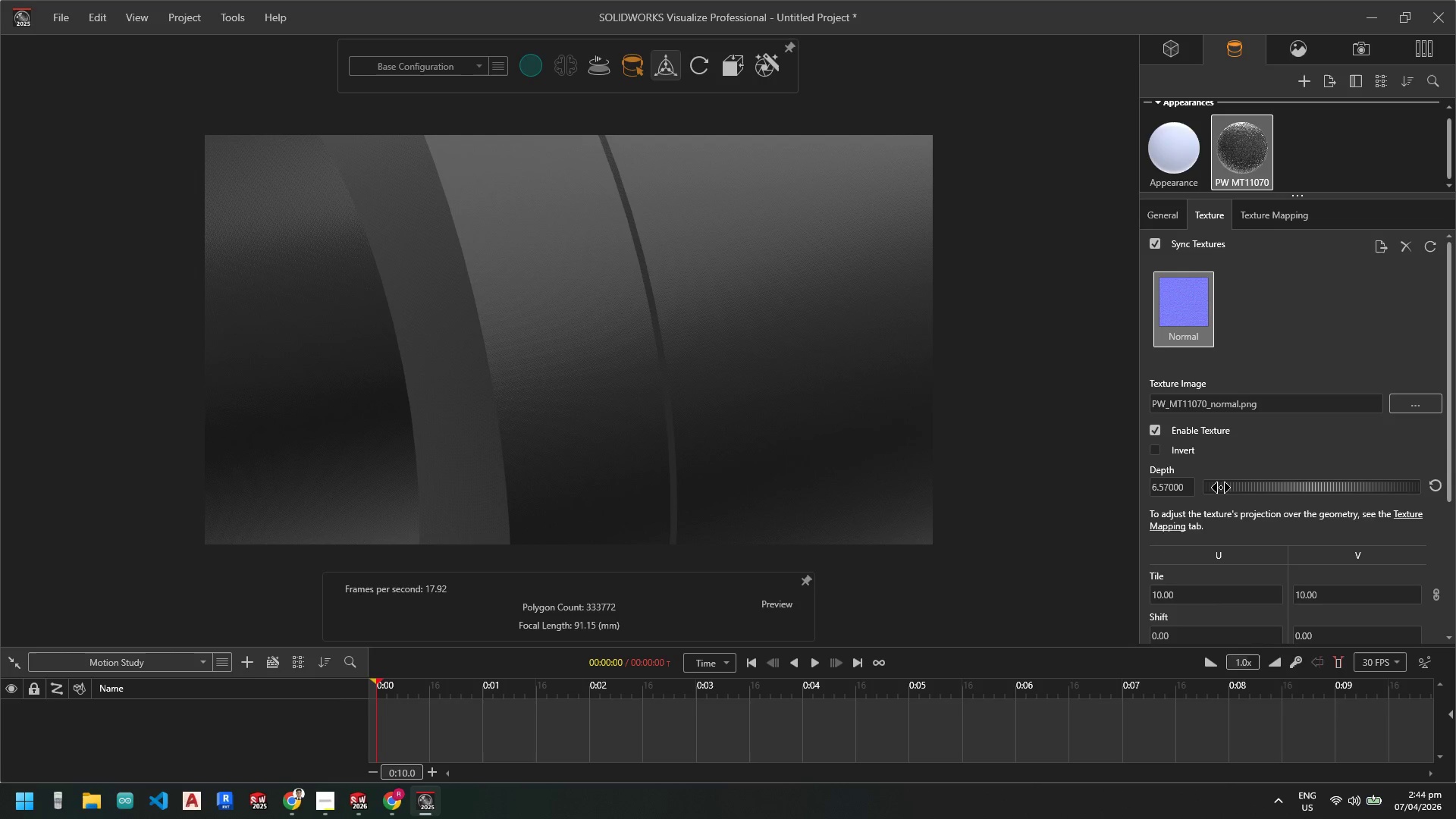 
left_click_drag(start_coordinate=[1220, 487], to_coordinate=[1350, 483])
 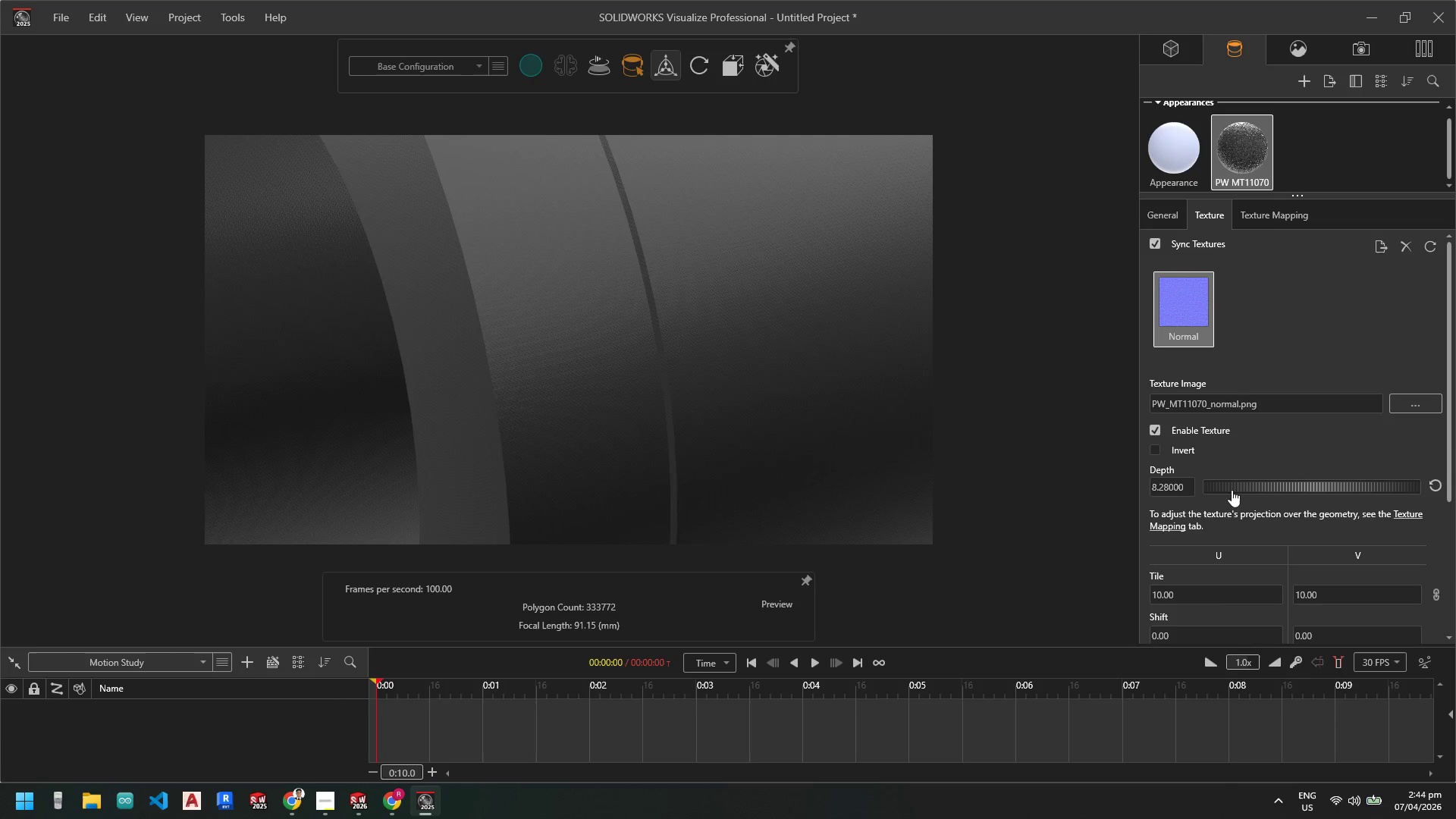 
left_click_drag(start_coordinate=[1232, 490], to_coordinate=[1339, 485])
 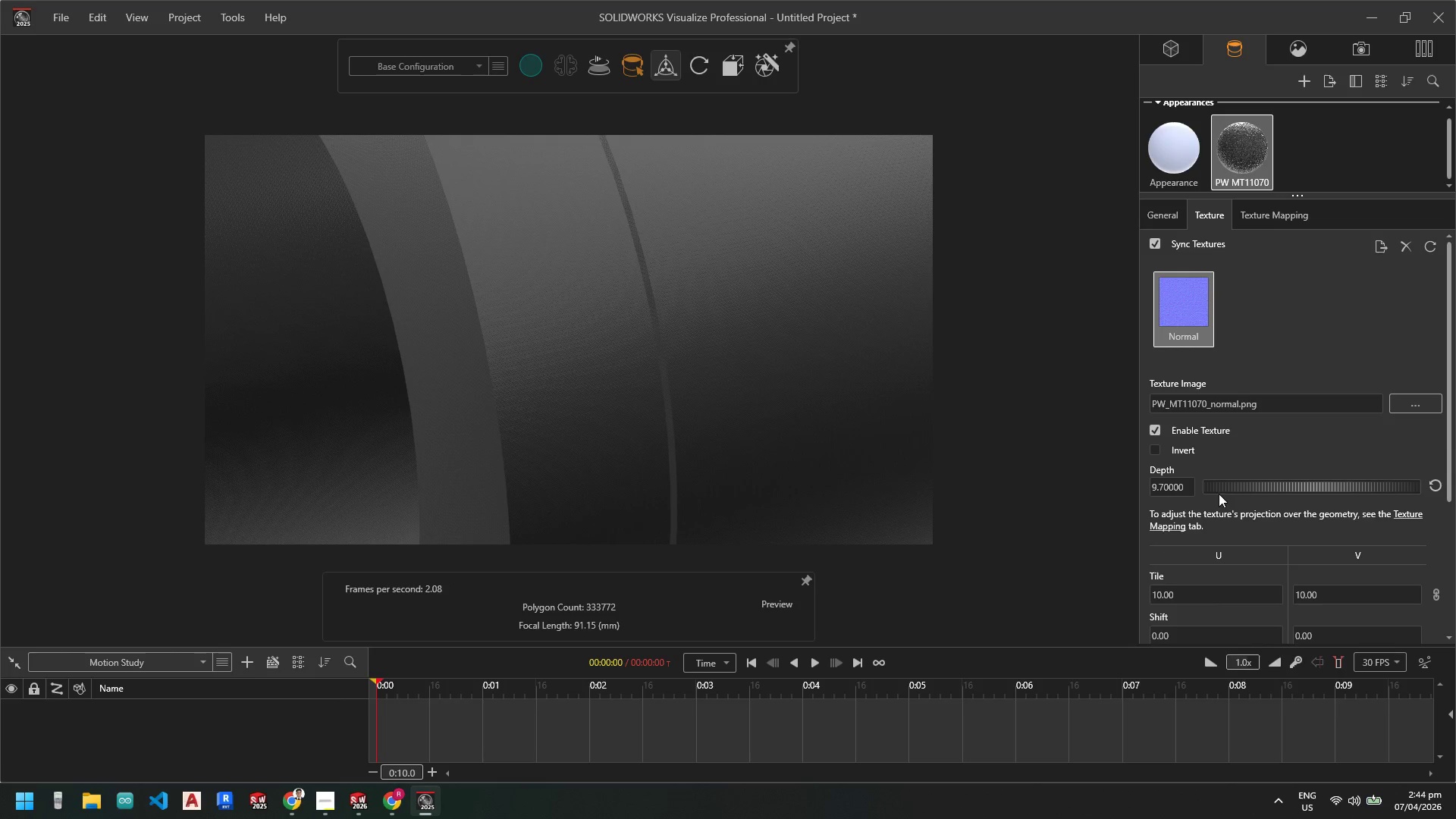 
scroll: coordinate [1216, 492], scroll_direction: down, amount: 5.0
 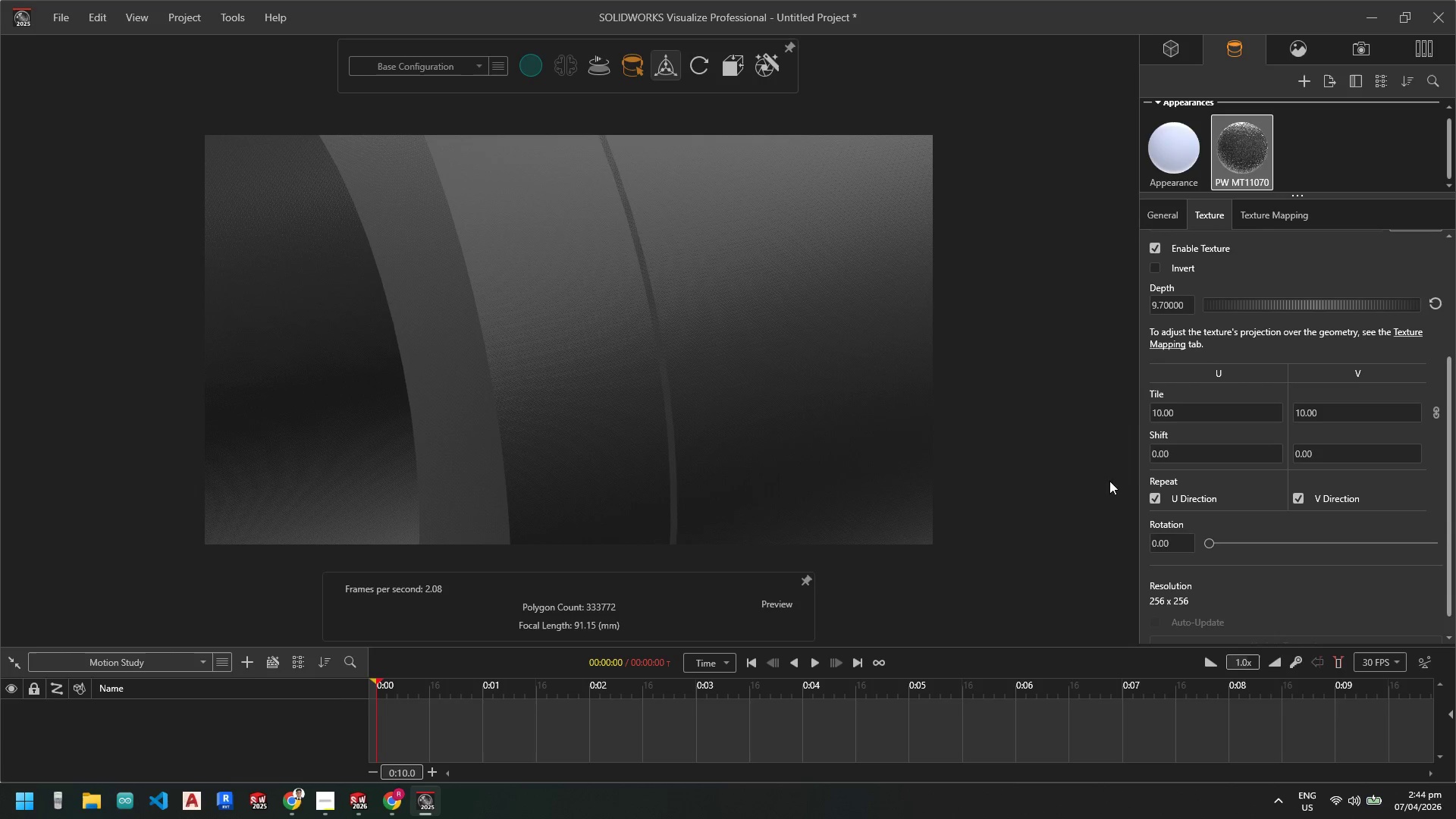 
scroll: coordinate [1228, 486], scroll_direction: up, amount: 5.0
 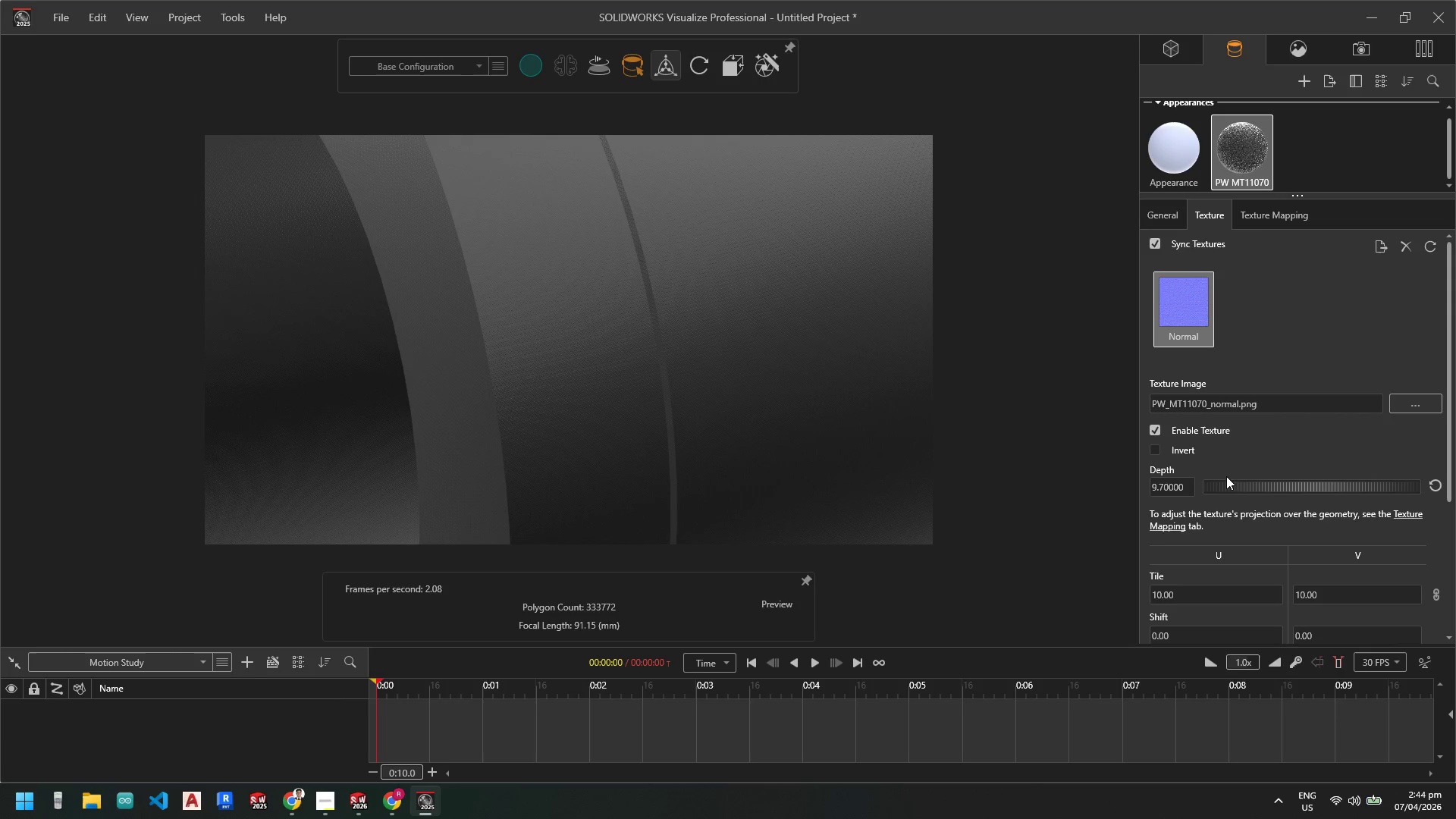 
left_click_drag(start_coordinate=[1222, 487], to_coordinate=[1367, 487])
 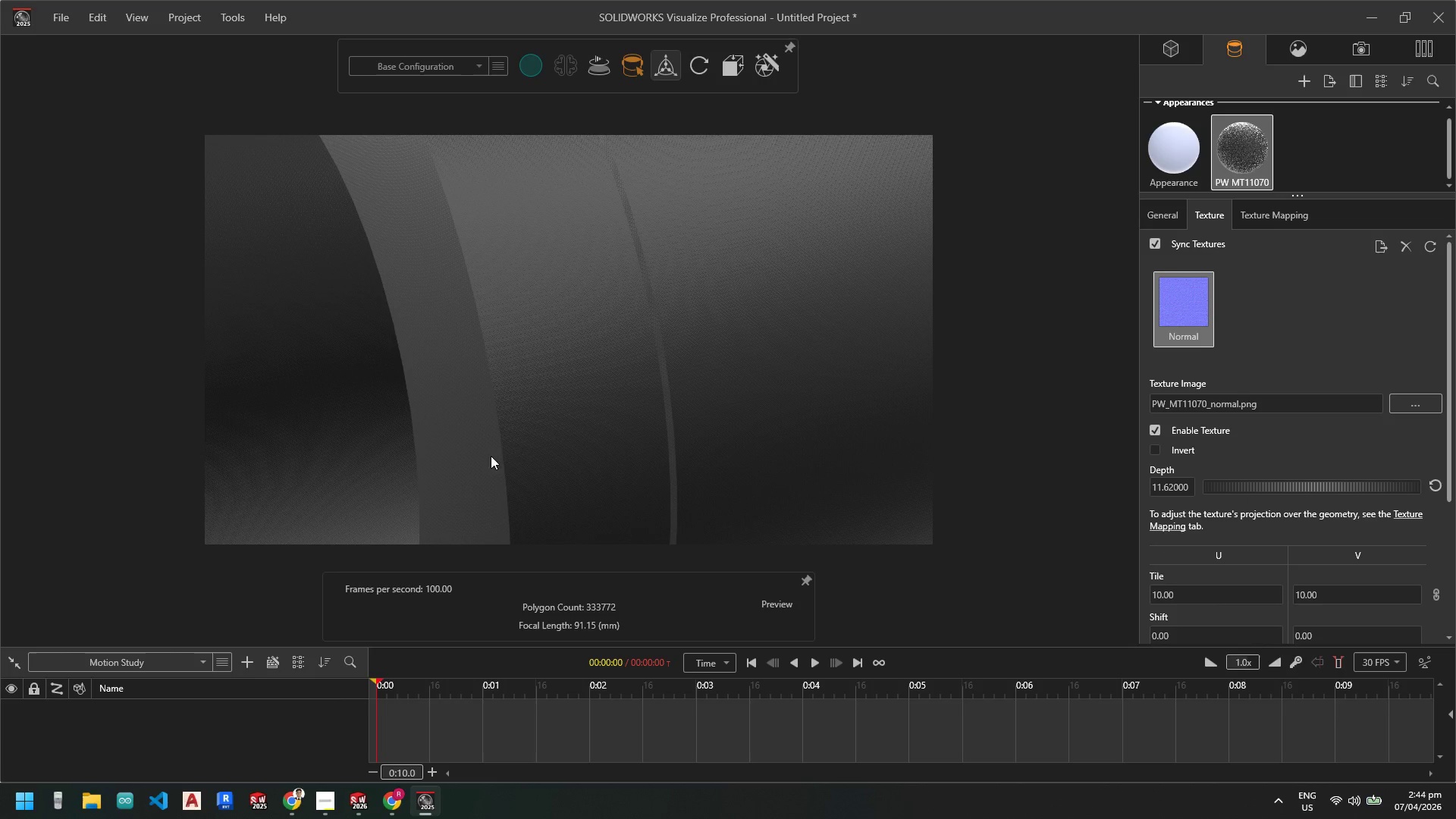 
scroll: coordinate [512, 446], scroll_direction: down, amount: 6.0
 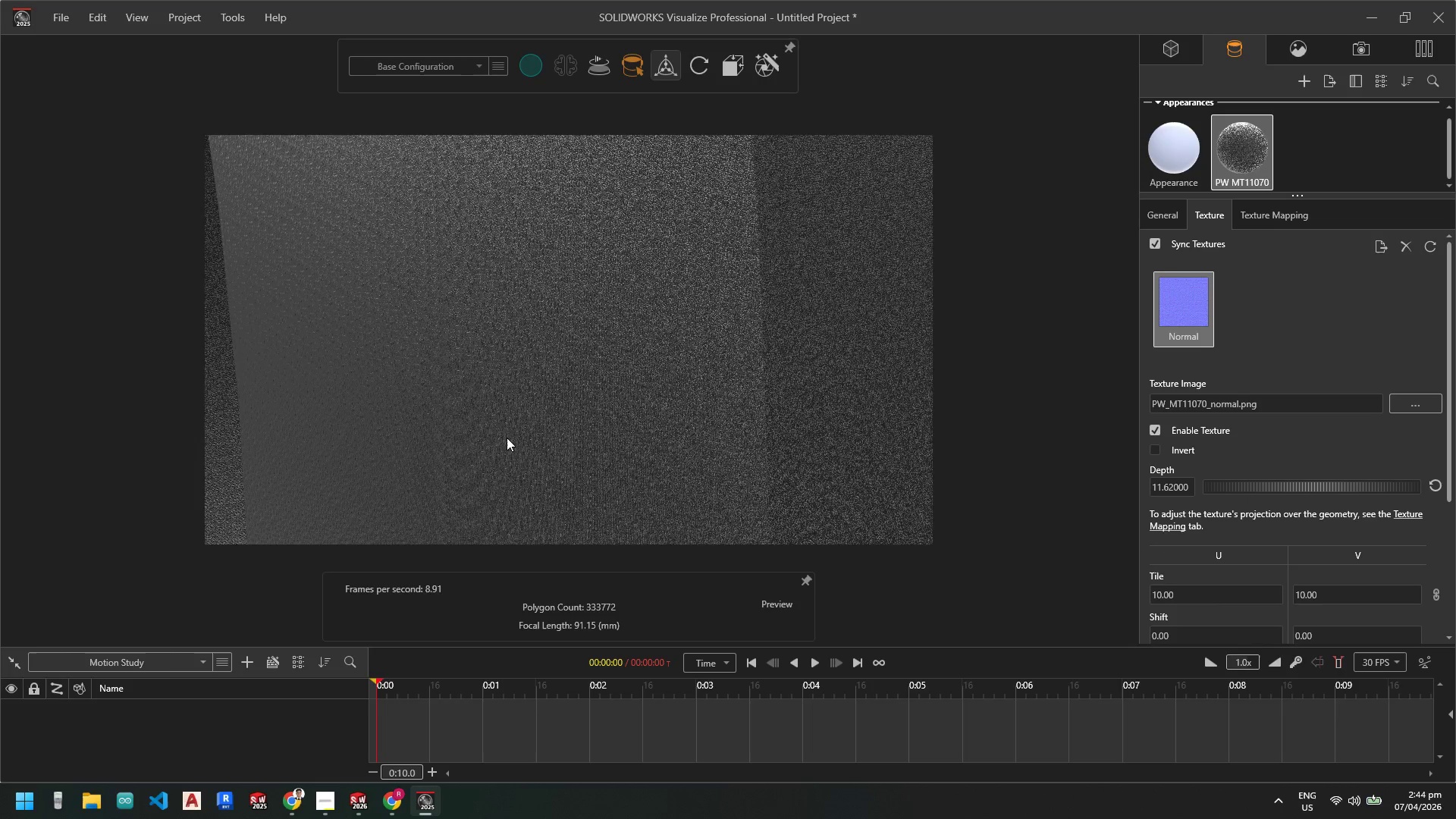 
scroll: coordinate [507, 438], scroll_direction: up, amount: 6.0
 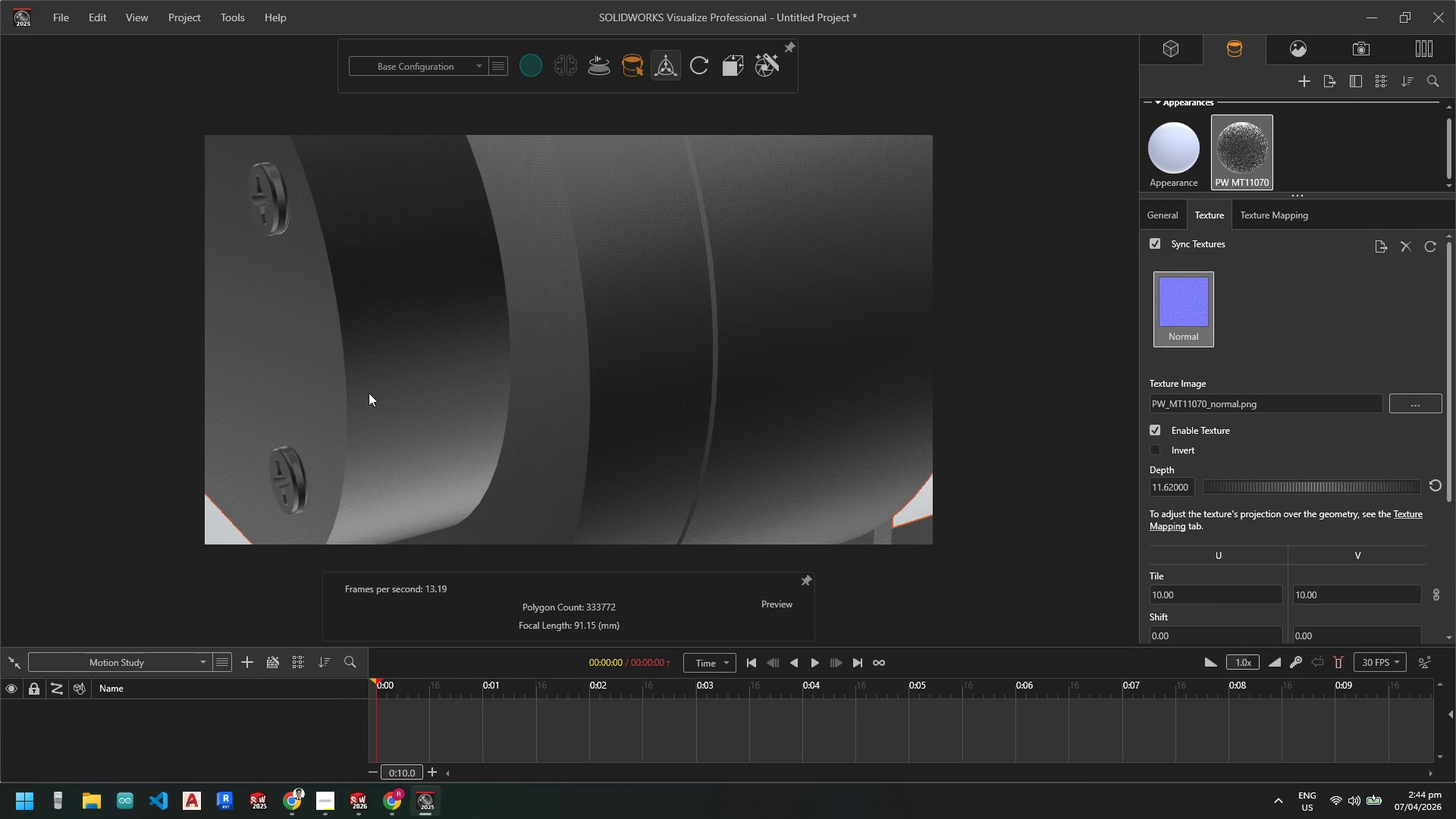 
scroll: coordinate [819, 353], scroll_direction: down, amount: 5.0
 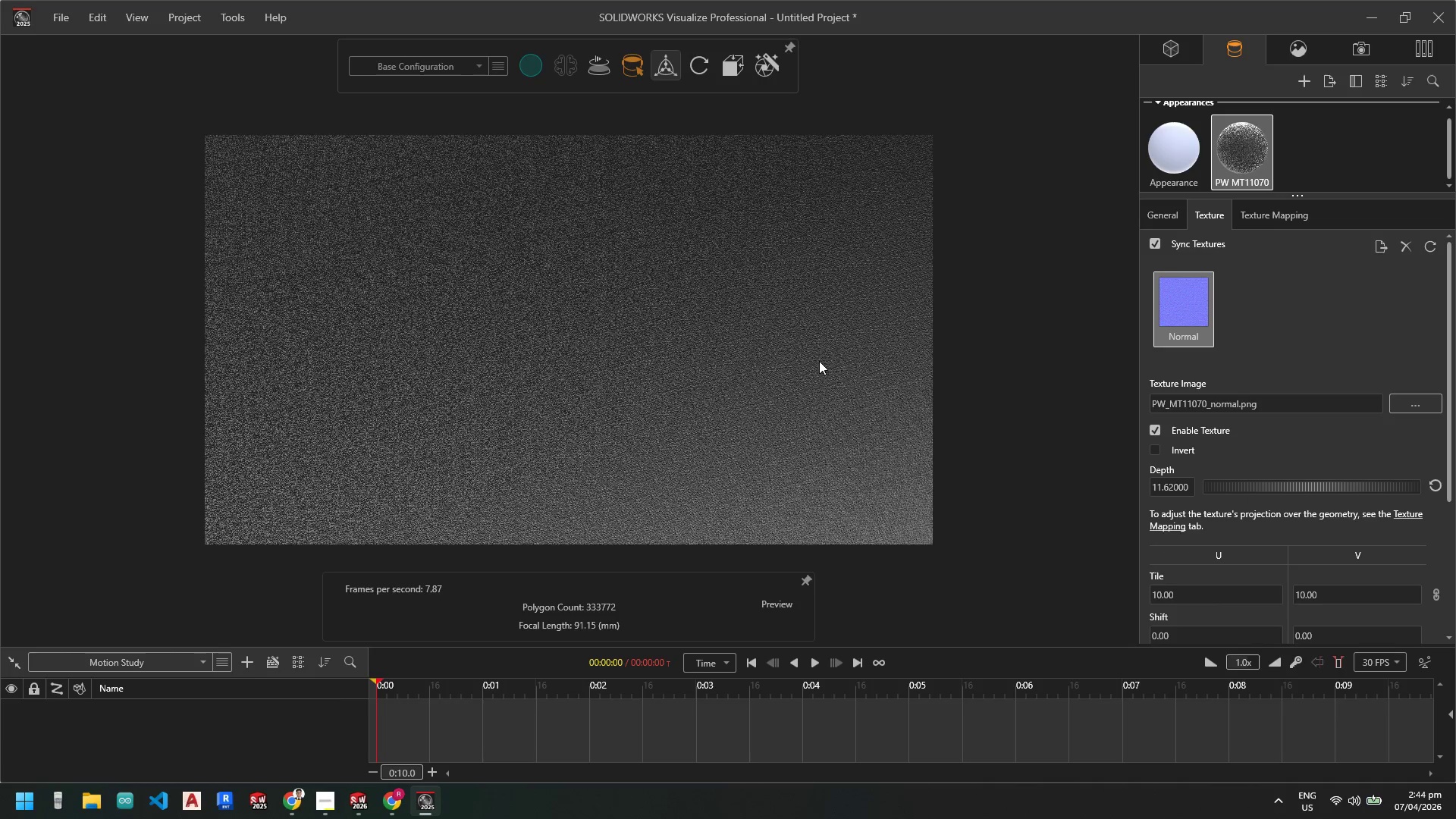 
scroll: coordinate [824, 363], scroll_direction: up, amount: 1.0
 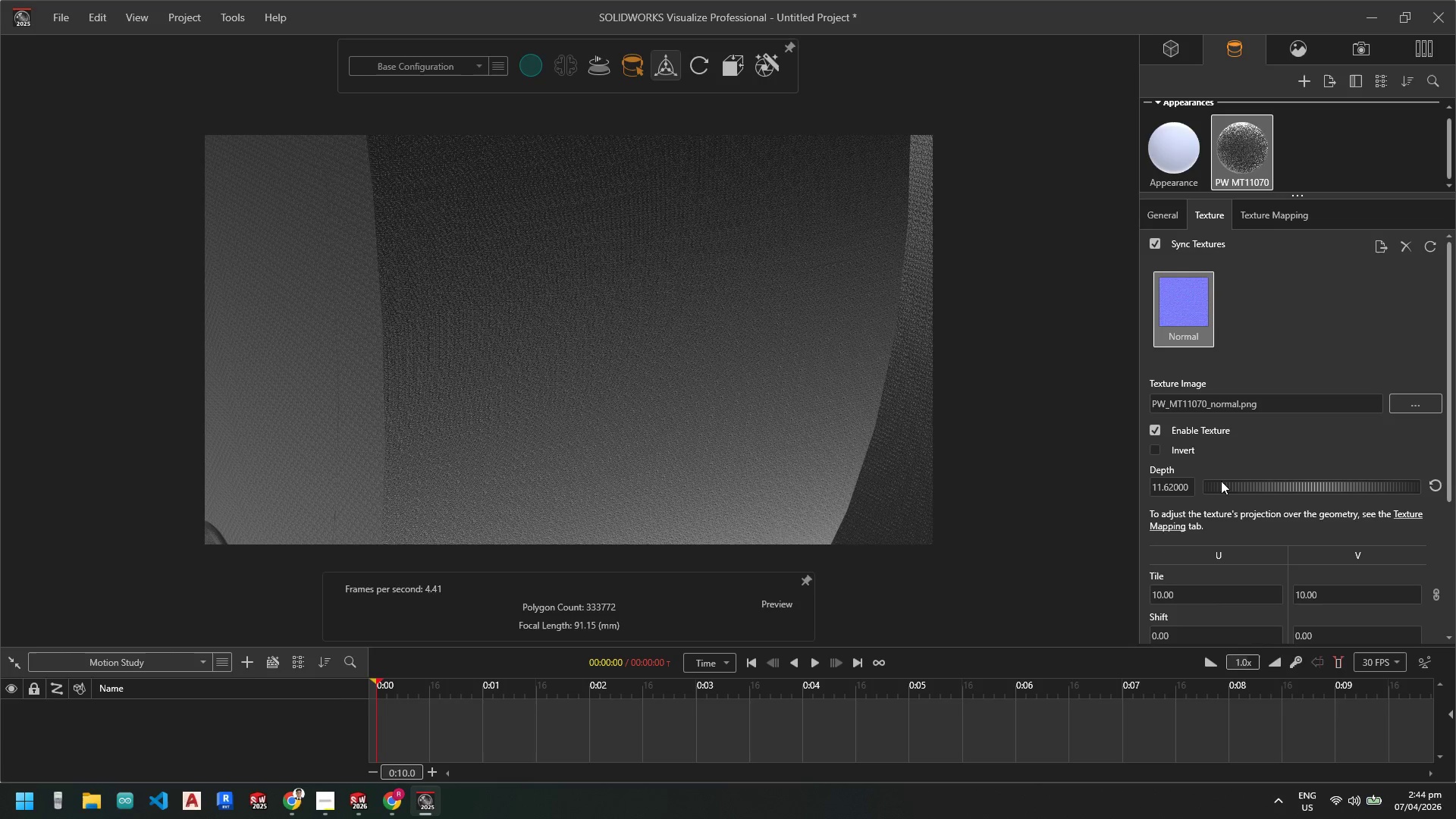 
left_click_drag(start_coordinate=[1221, 490], to_coordinate=[1361, 496])
 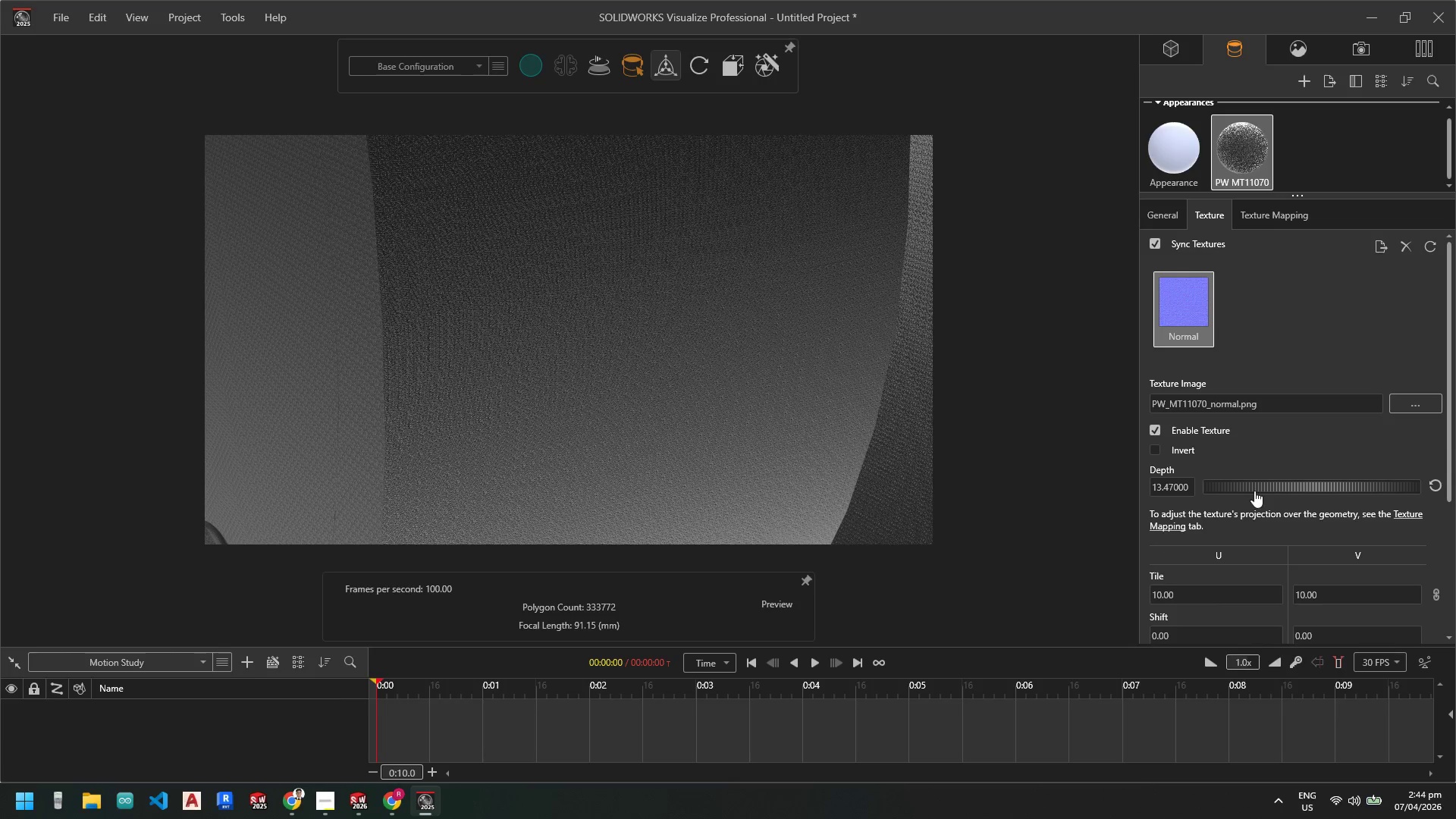 
left_click_drag(start_coordinate=[1239, 487], to_coordinate=[1365, 492])
 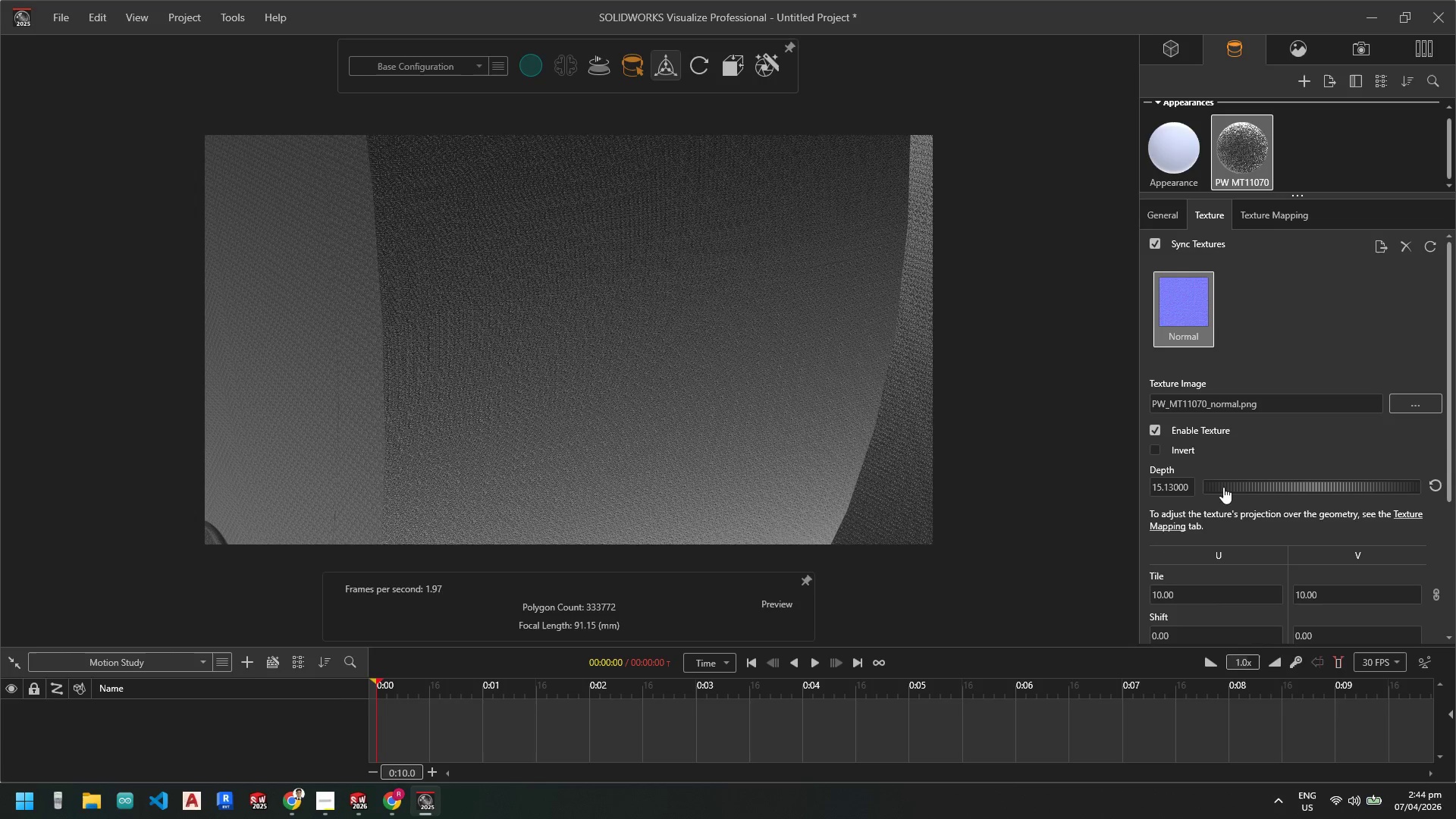 
left_click_drag(start_coordinate=[1221, 485], to_coordinate=[1369, 487])
 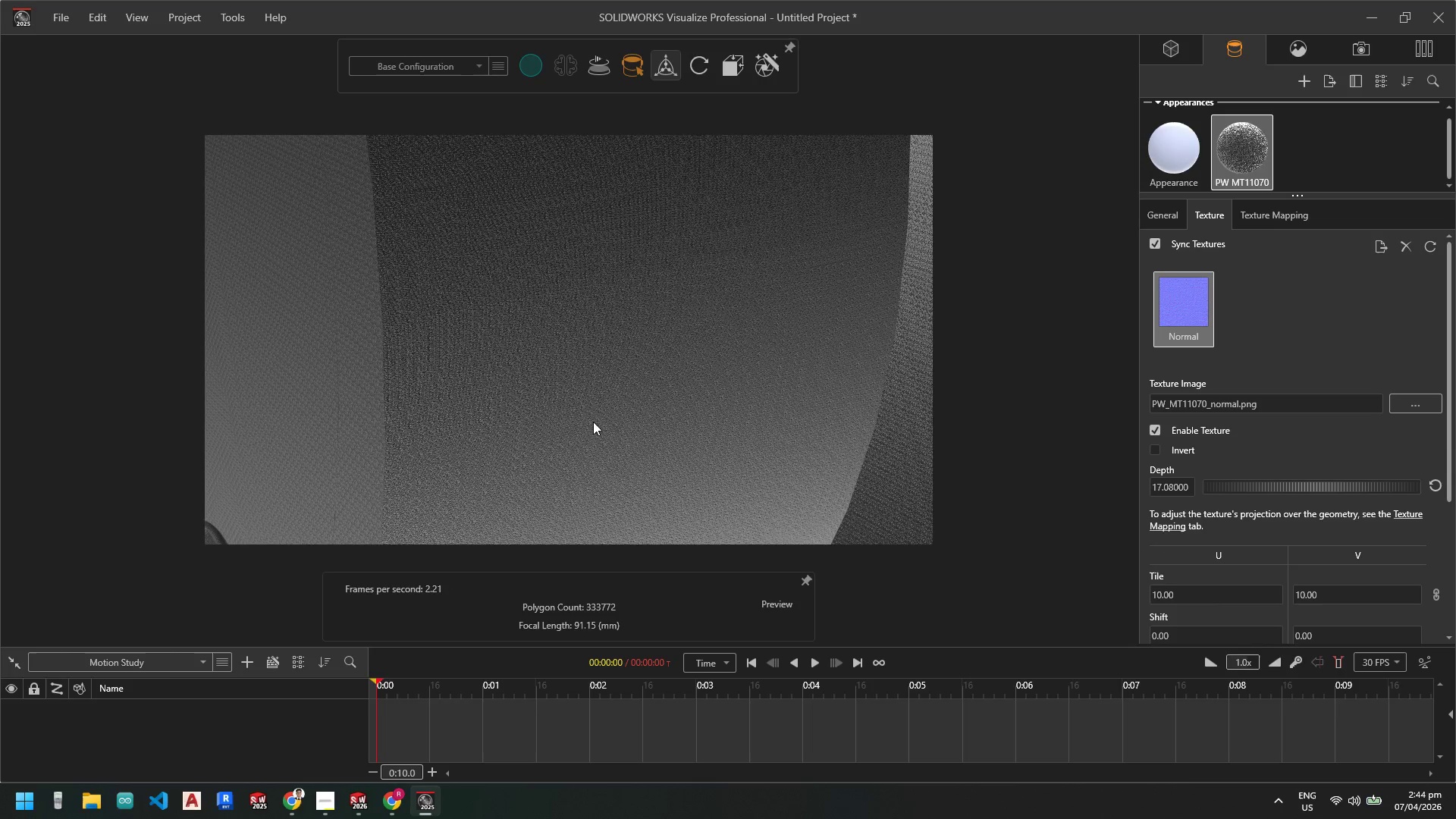 
scroll: coordinate [604, 422], scroll_direction: up, amount: 1.0
 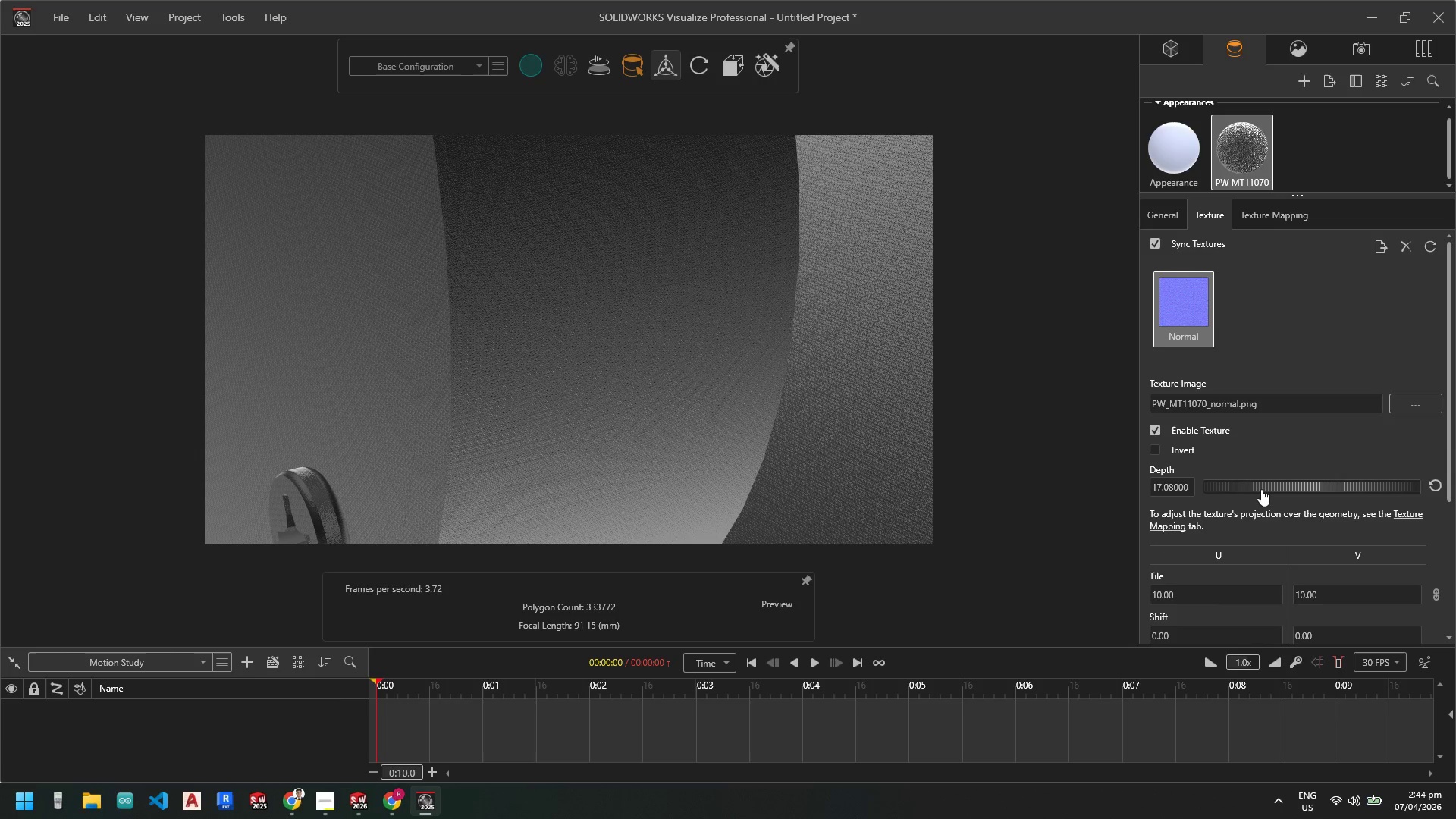 
left_click_drag(start_coordinate=[1294, 482], to_coordinate=[1217, 488])
 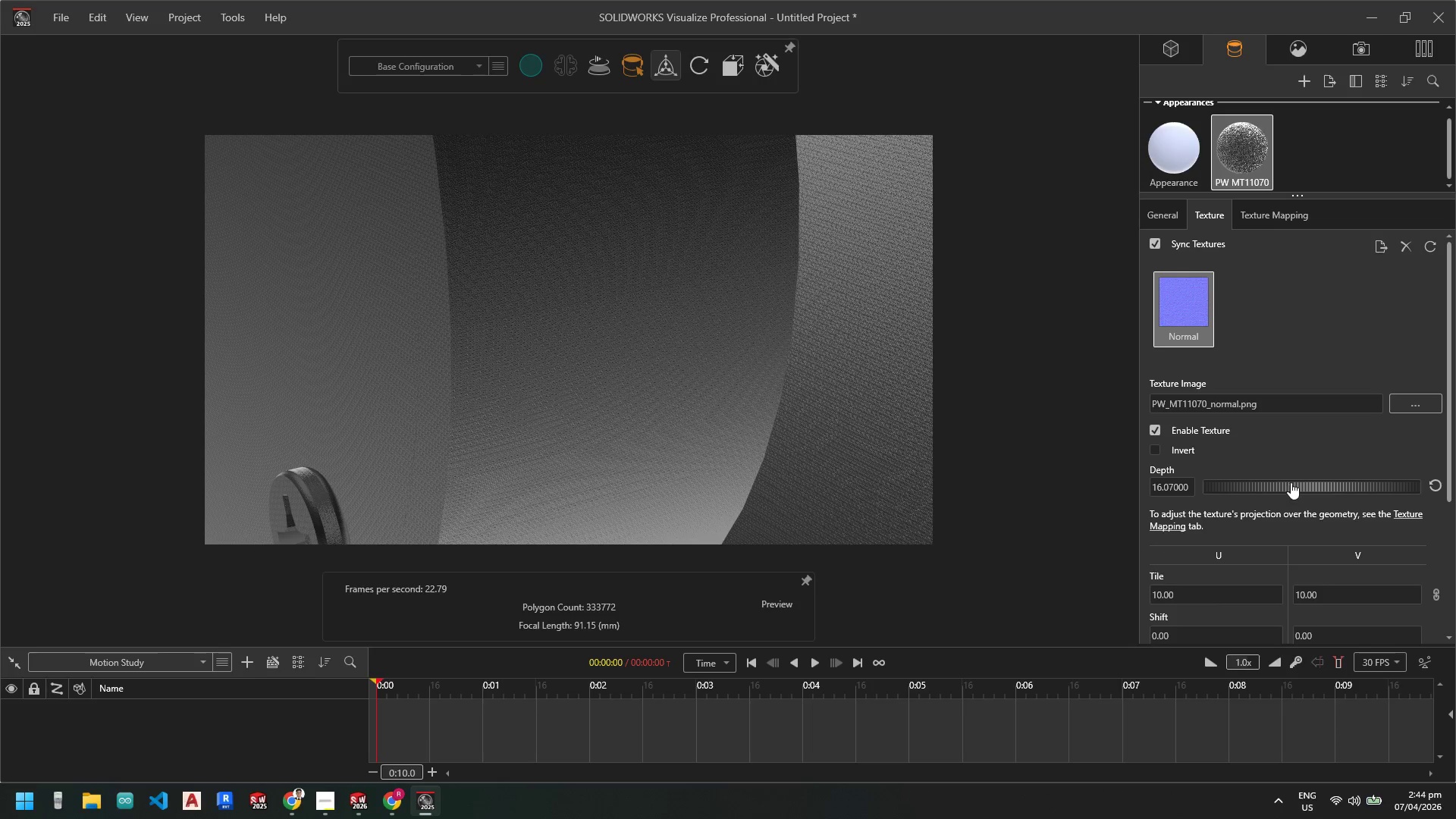 
left_click_drag(start_coordinate=[1291, 482], to_coordinate=[1213, 485])
 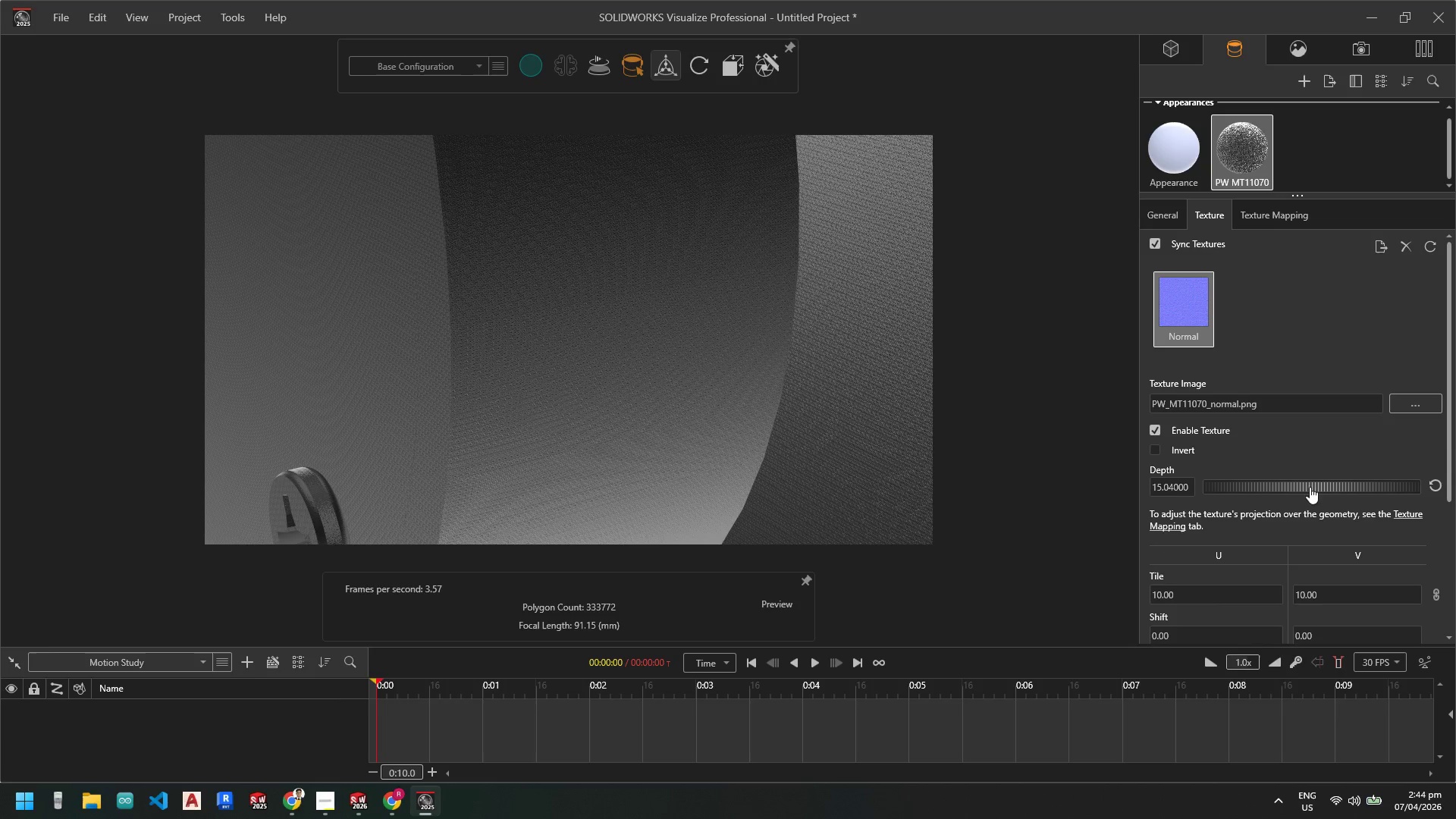 
left_click_drag(start_coordinate=[1310, 487], to_coordinate=[1221, 491])
 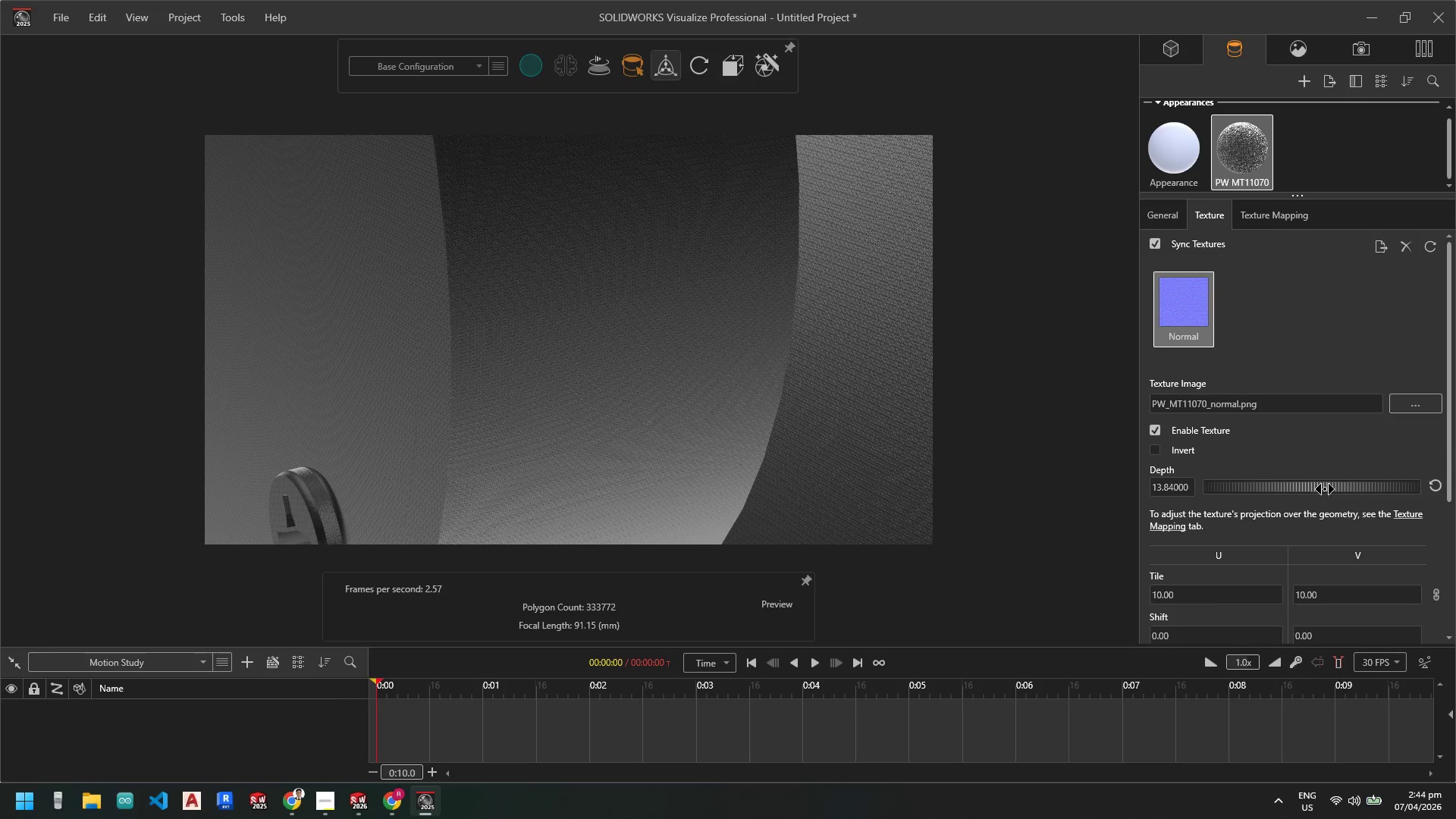 
left_click_drag(start_coordinate=[1328, 488], to_coordinate=[1250, 493])
 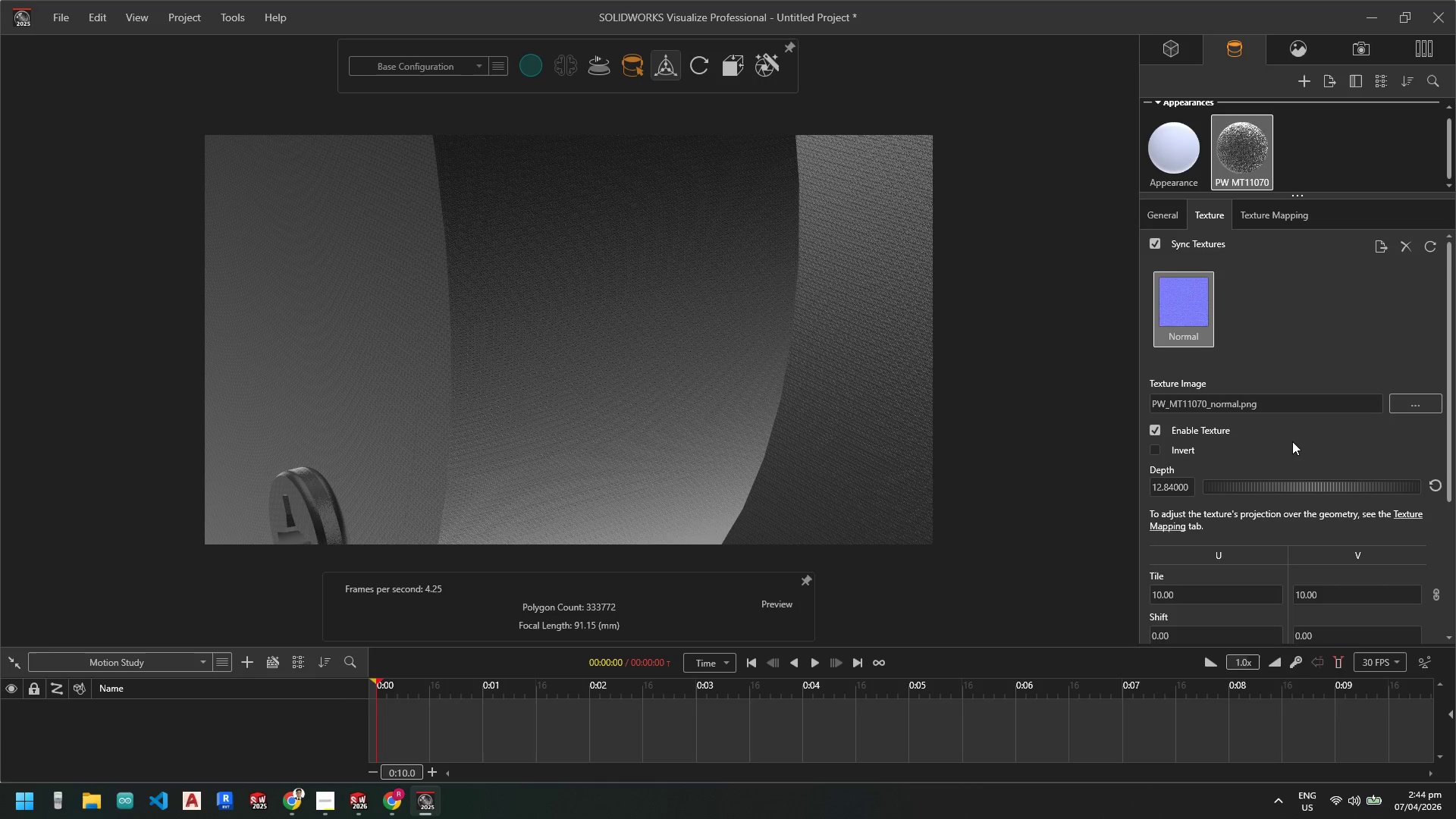 
scroll: coordinate [1286, 451], scroll_direction: down, amount: 2.0
 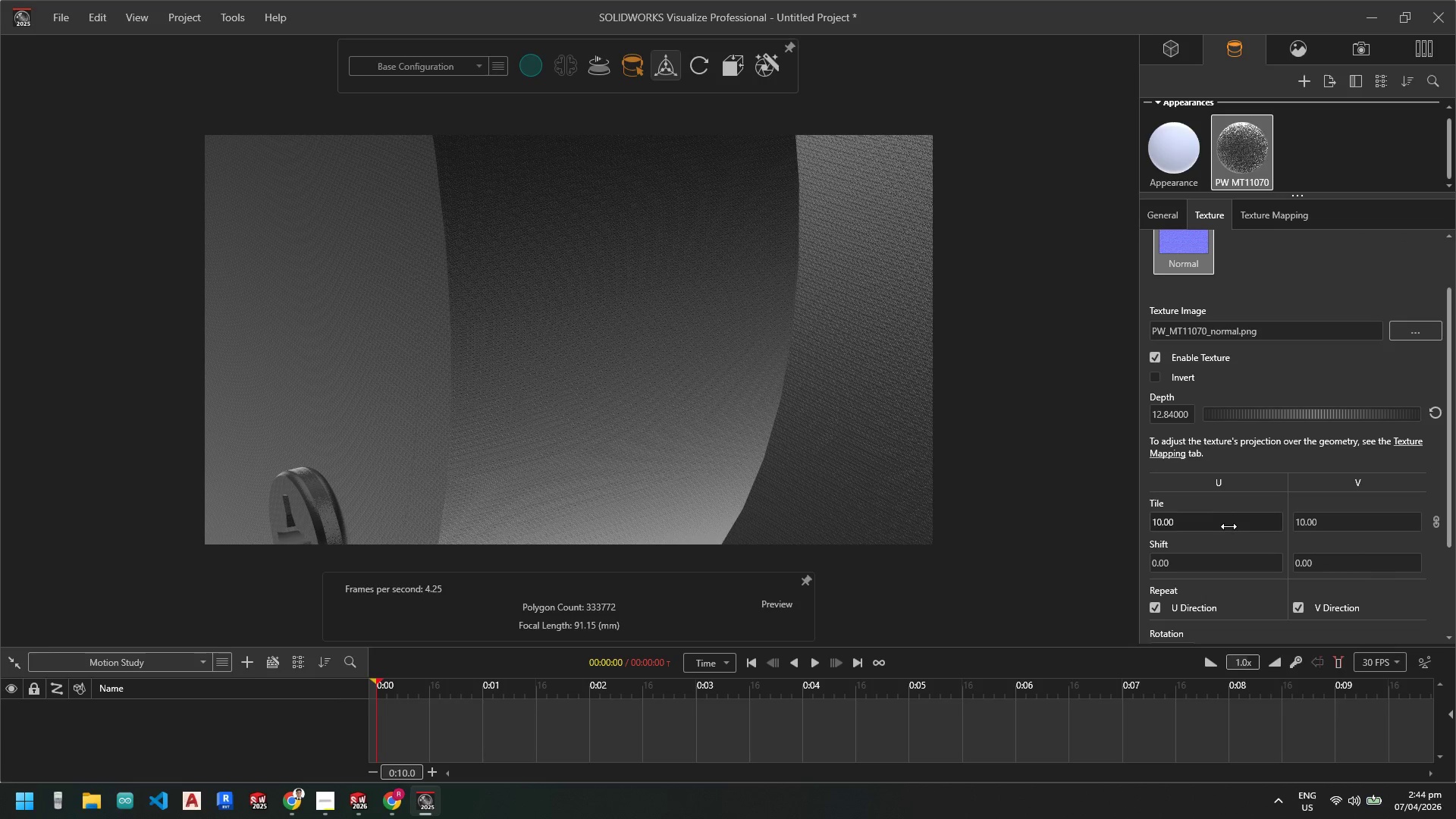 
left_click([1228, 526])
 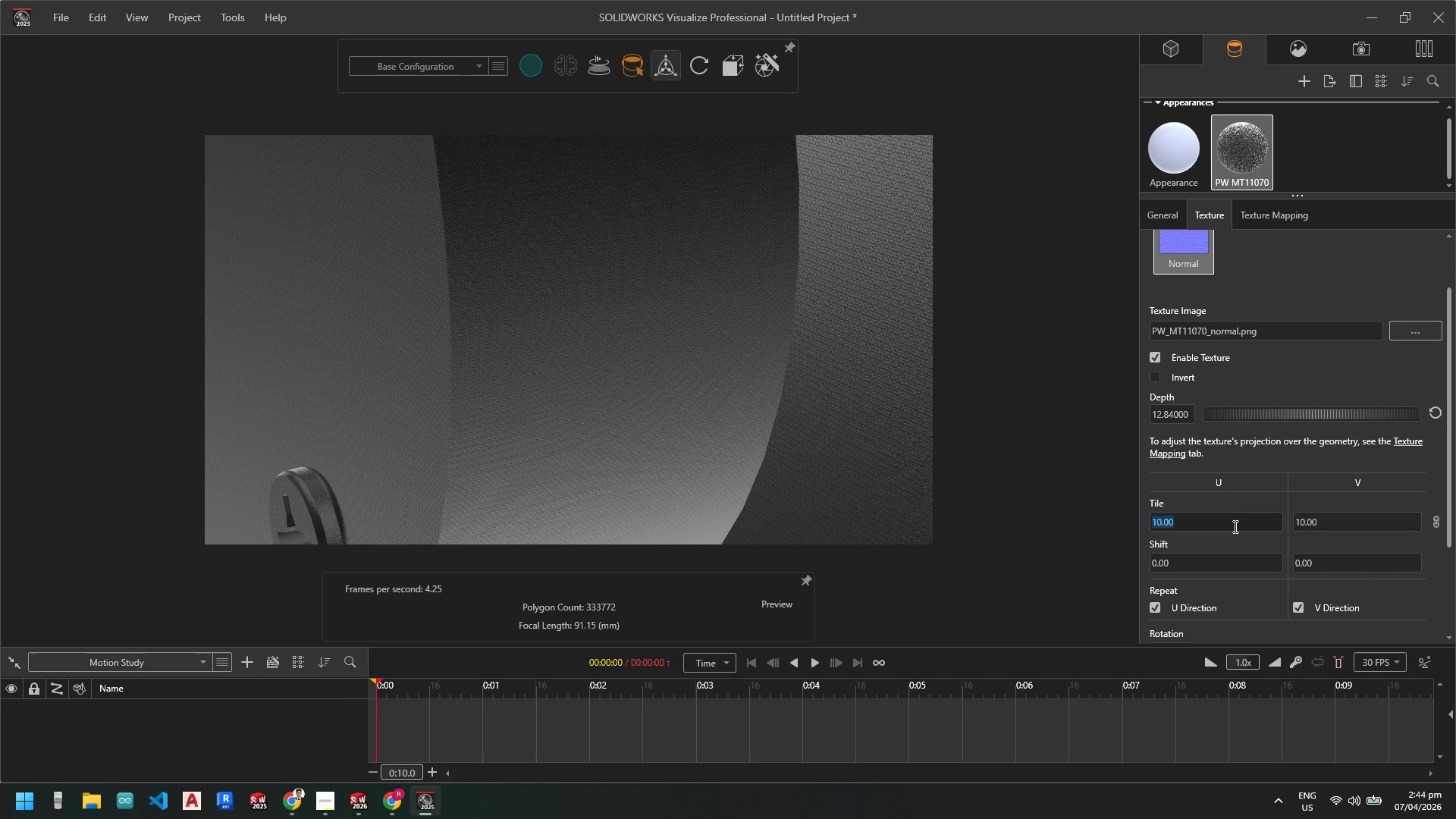 
key(Numpad2)
 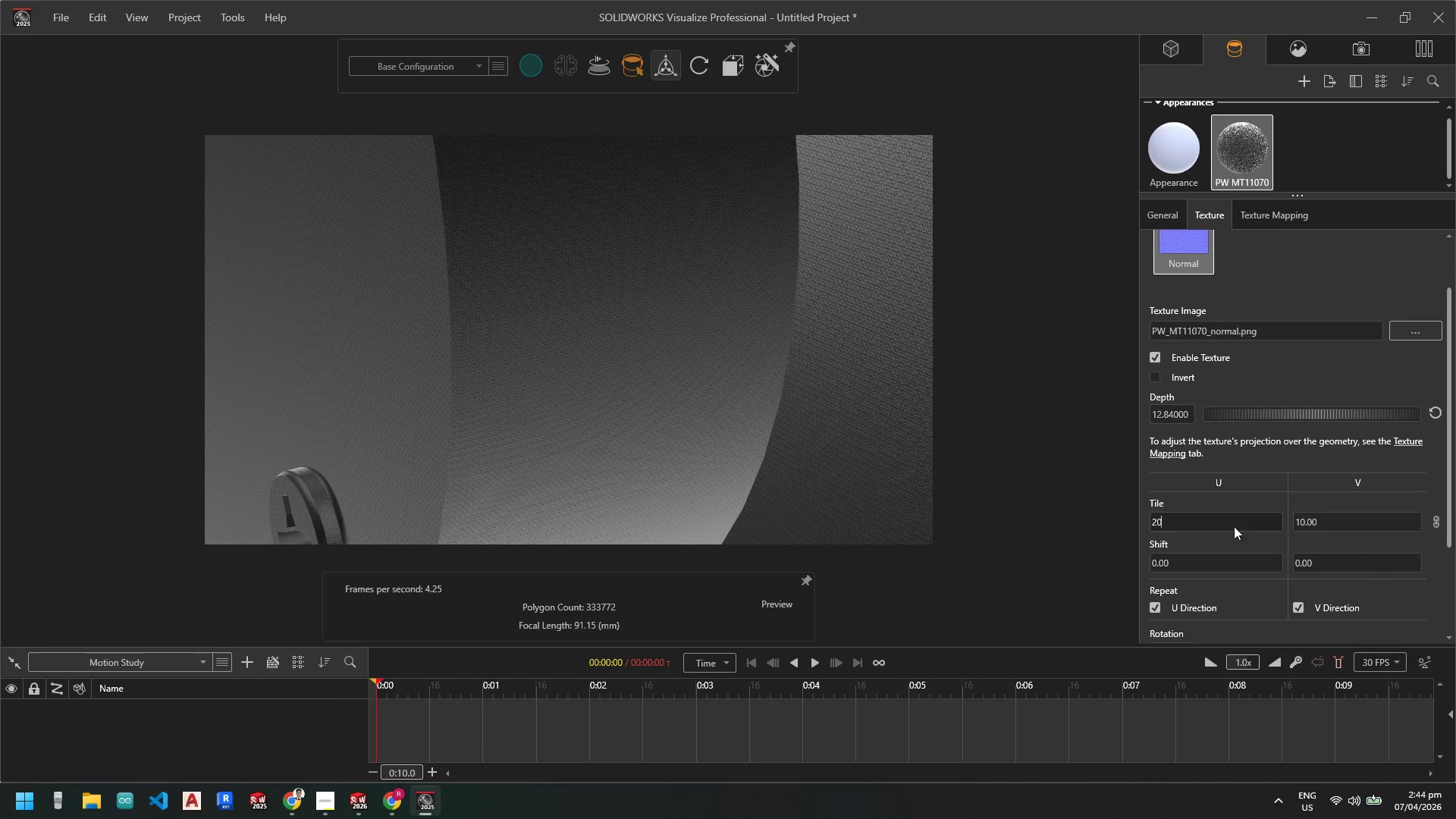 
key(Numpad0)
 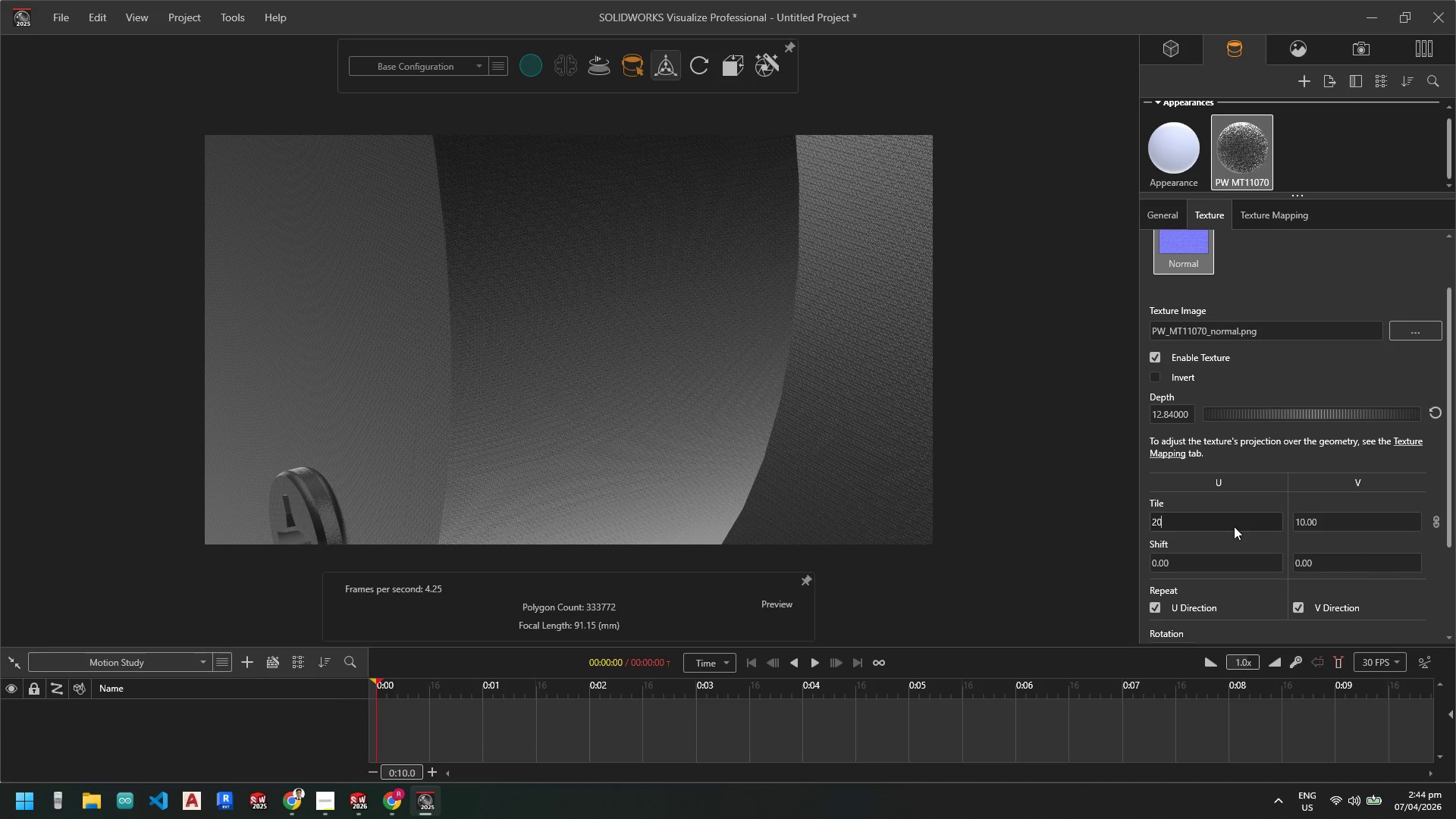 
key(NumpadEnter)
 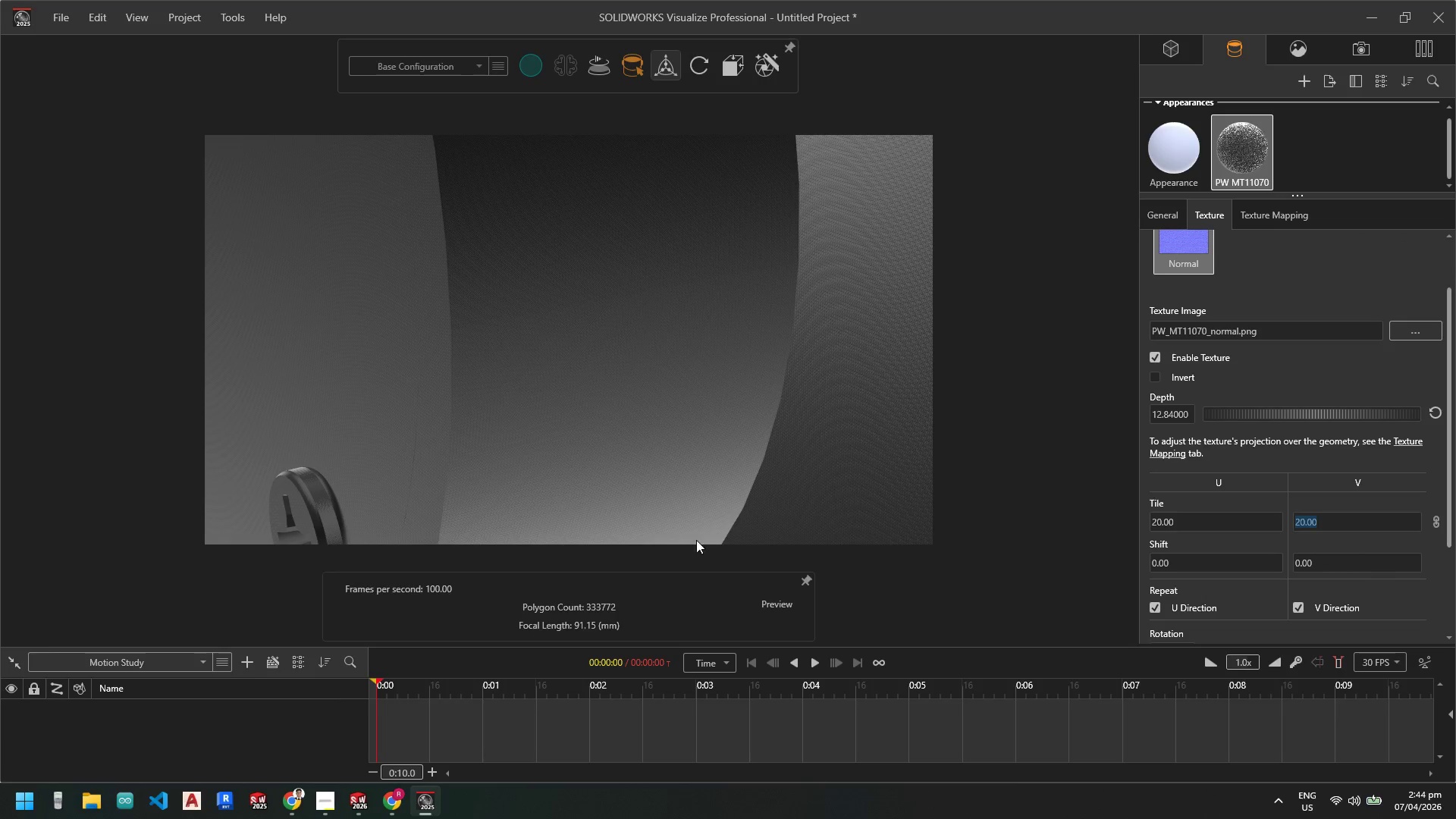 
scroll: coordinate [490, 393], scroll_direction: down, amount: 6.0
 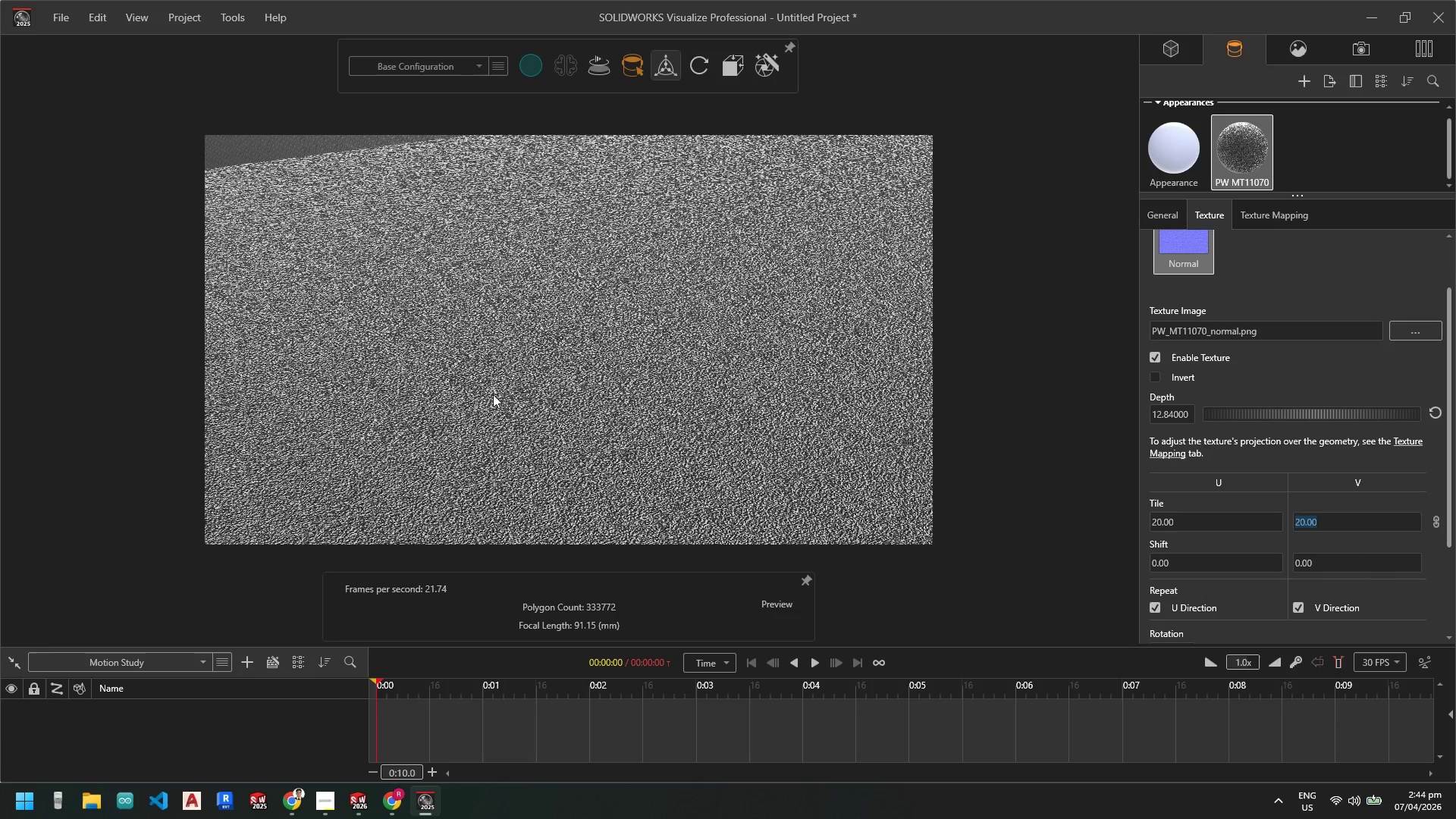 
scroll: coordinate [510, 397], scroll_direction: up, amount: 1.0
 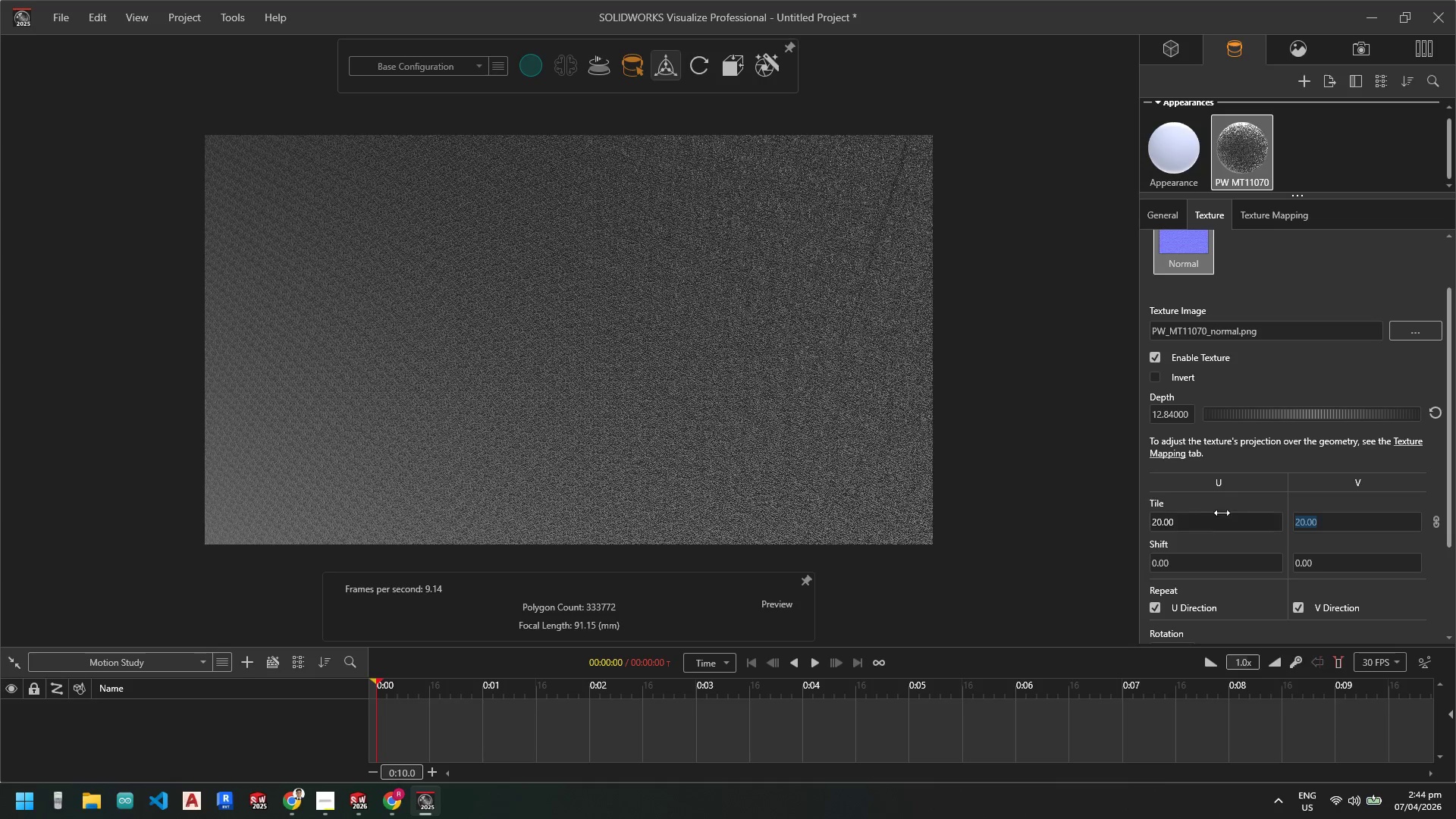 
left_click_drag(start_coordinate=[1216, 522], to_coordinate=[1140, 522])
 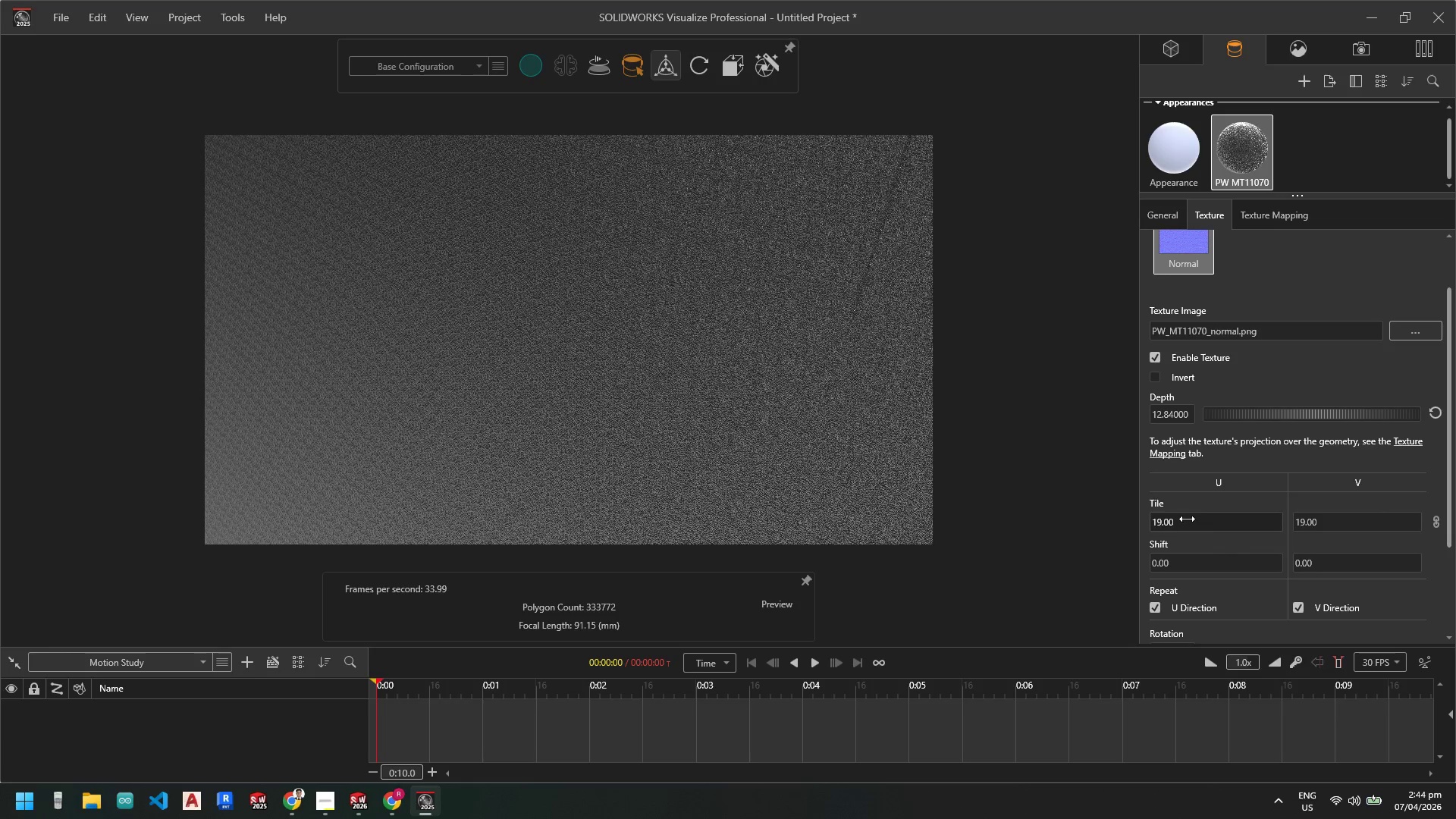 
left_click_drag(start_coordinate=[1187, 519], to_coordinate=[1282, 528])
 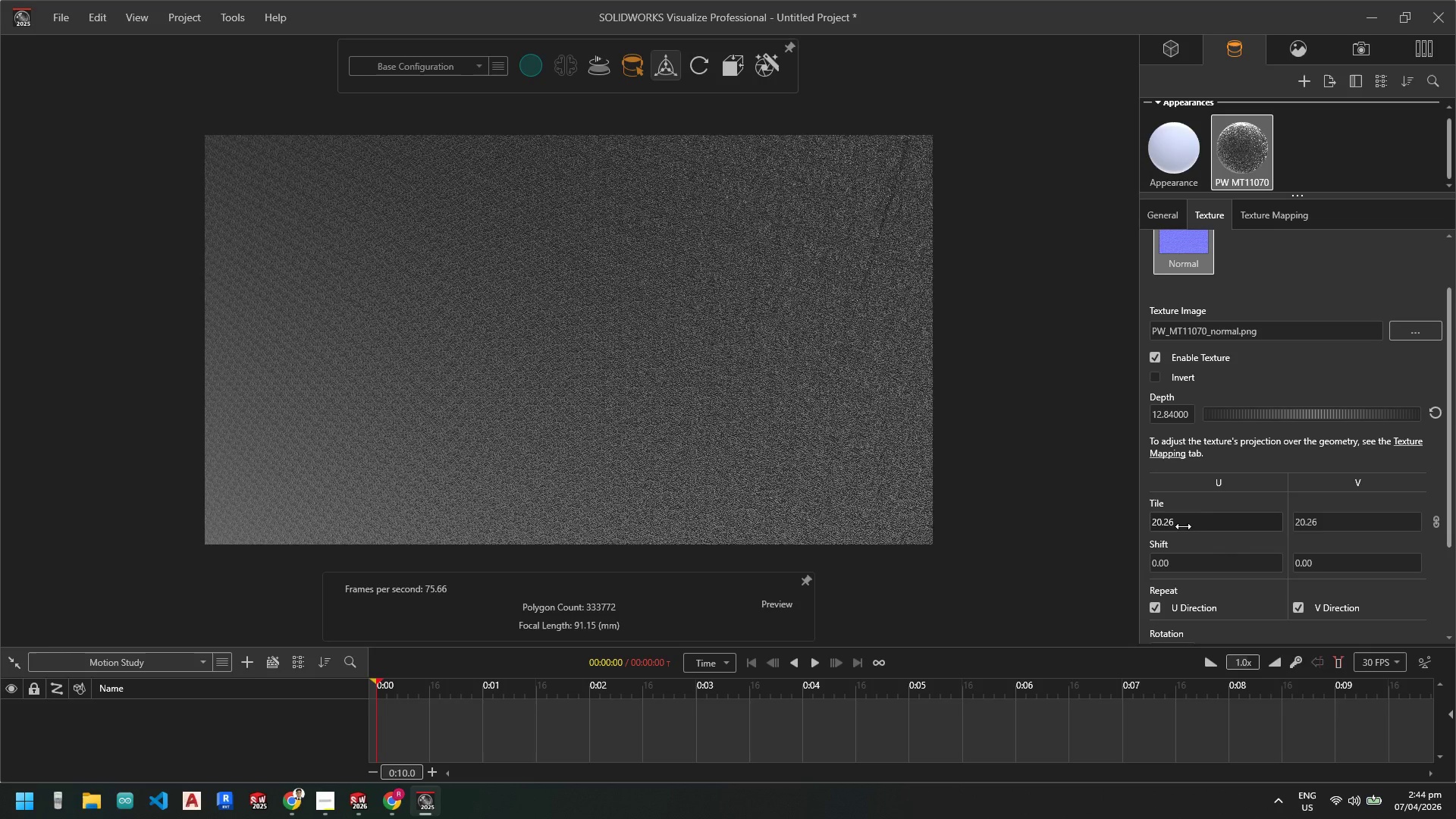 
left_click_drag(start_coordinate=[1179, 524], to_coordinate=[1276, 525])
 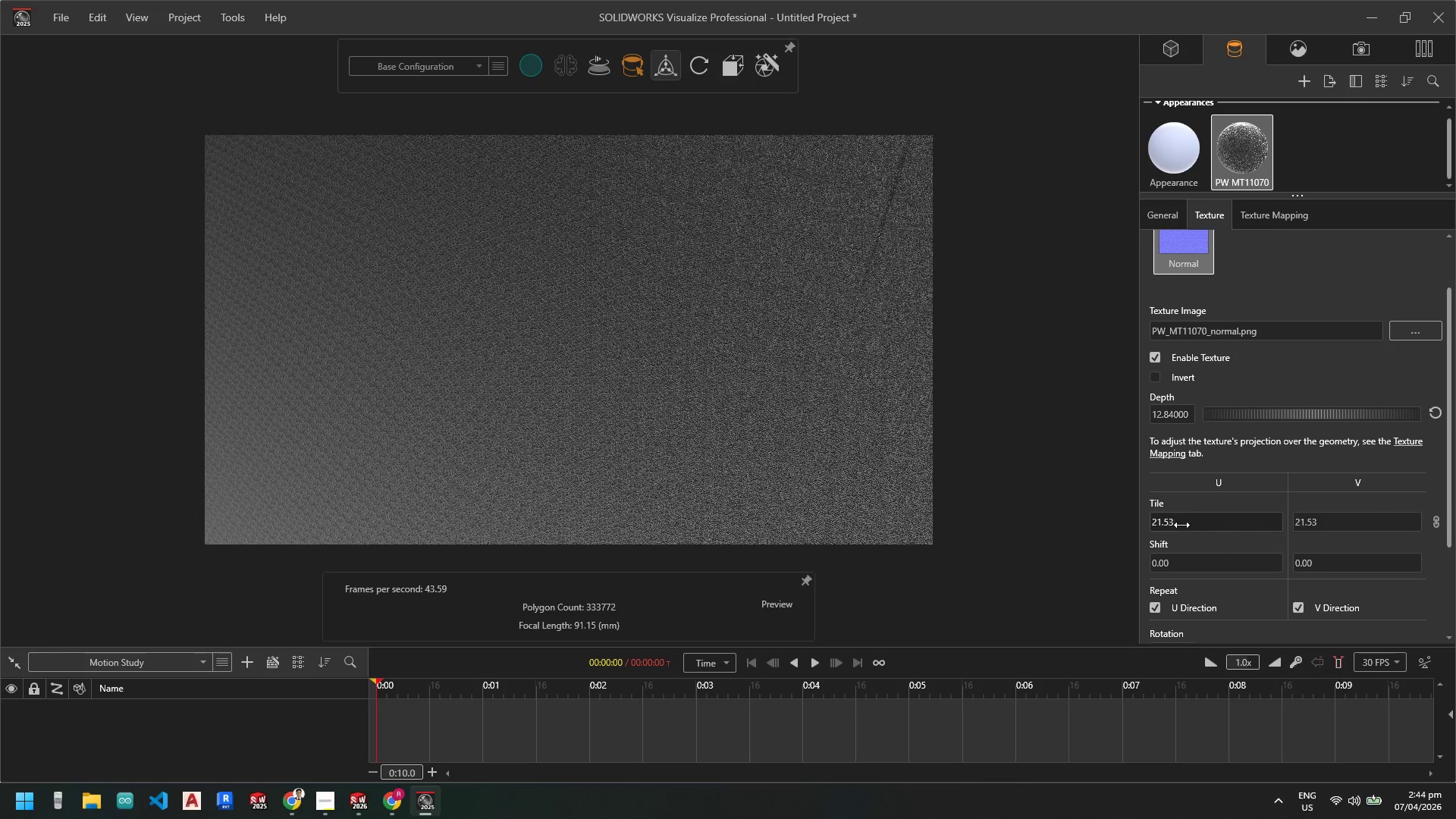 
left_click_drag(start_coordinate=[1178, 523], to_coordinate=[1075, 529])
 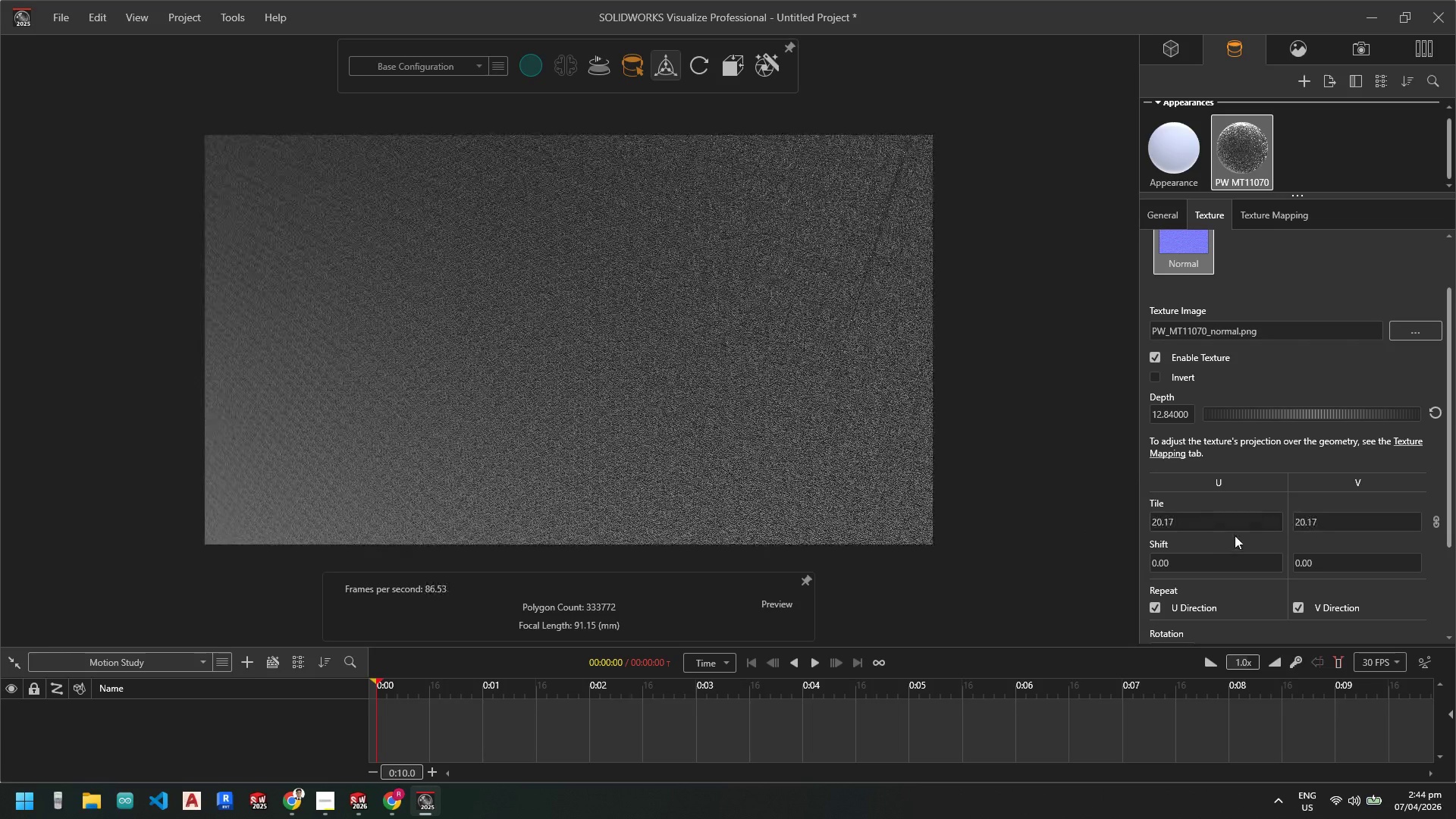 
left_click_drag(start_coordinate=[1235, 528], to_coordinate=[1150, 528])
 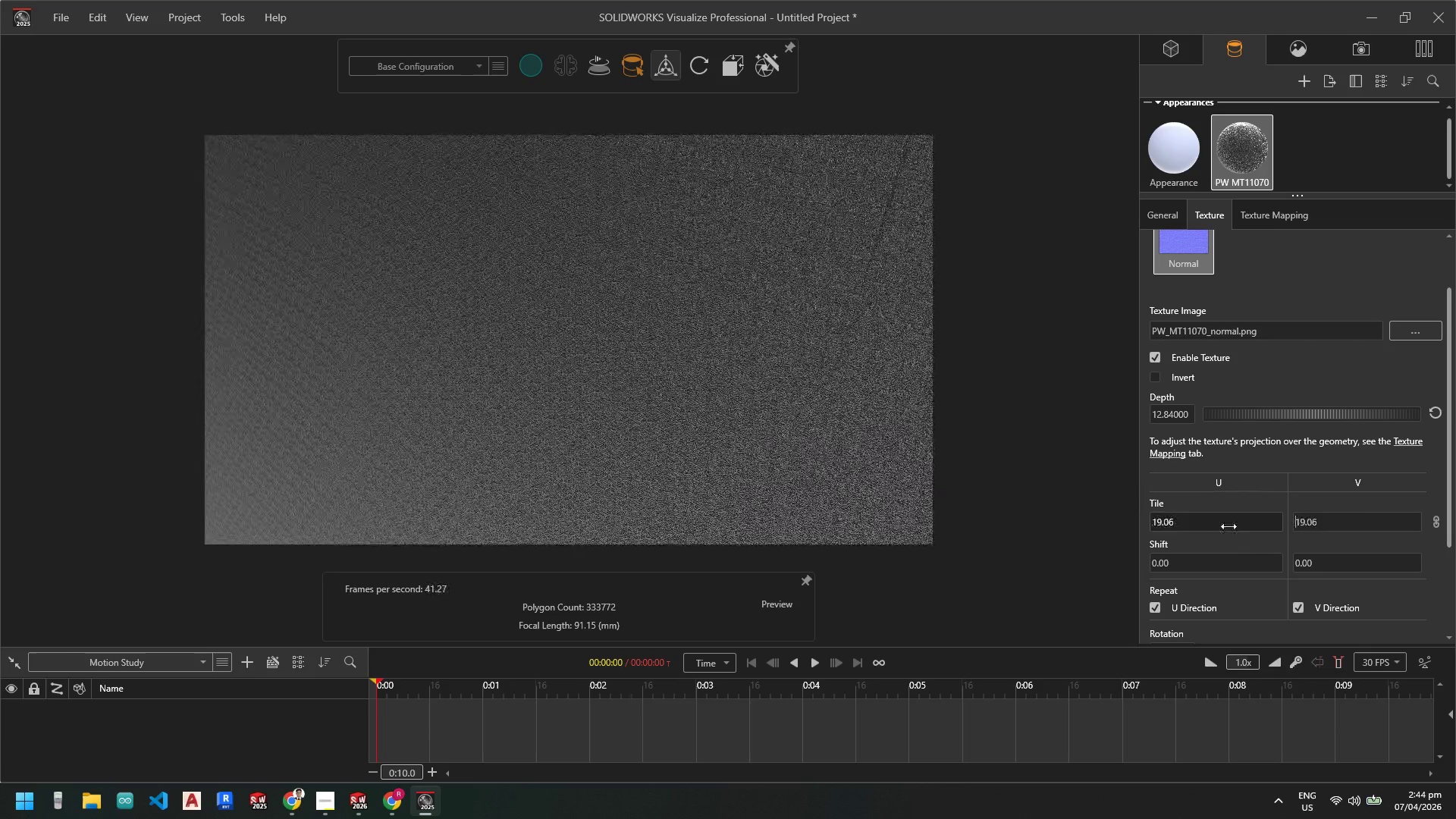 
left_click_drag(start_coordinate=[1229, 526], to_coordinate=[1138, 526])
 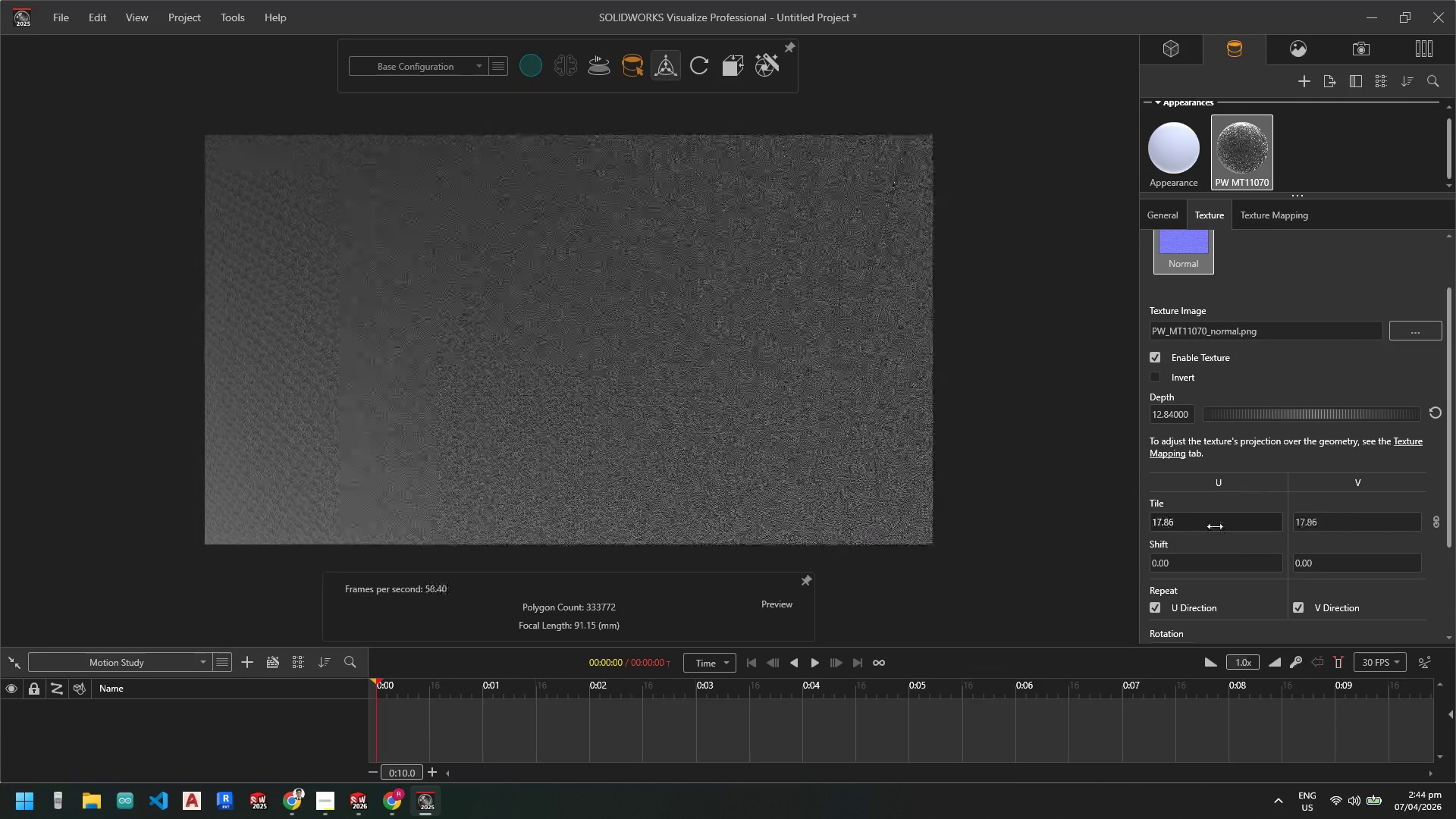 
left_click_drag(start_coordinate=[1237, 526], to_coordinate=[1159, 526])
 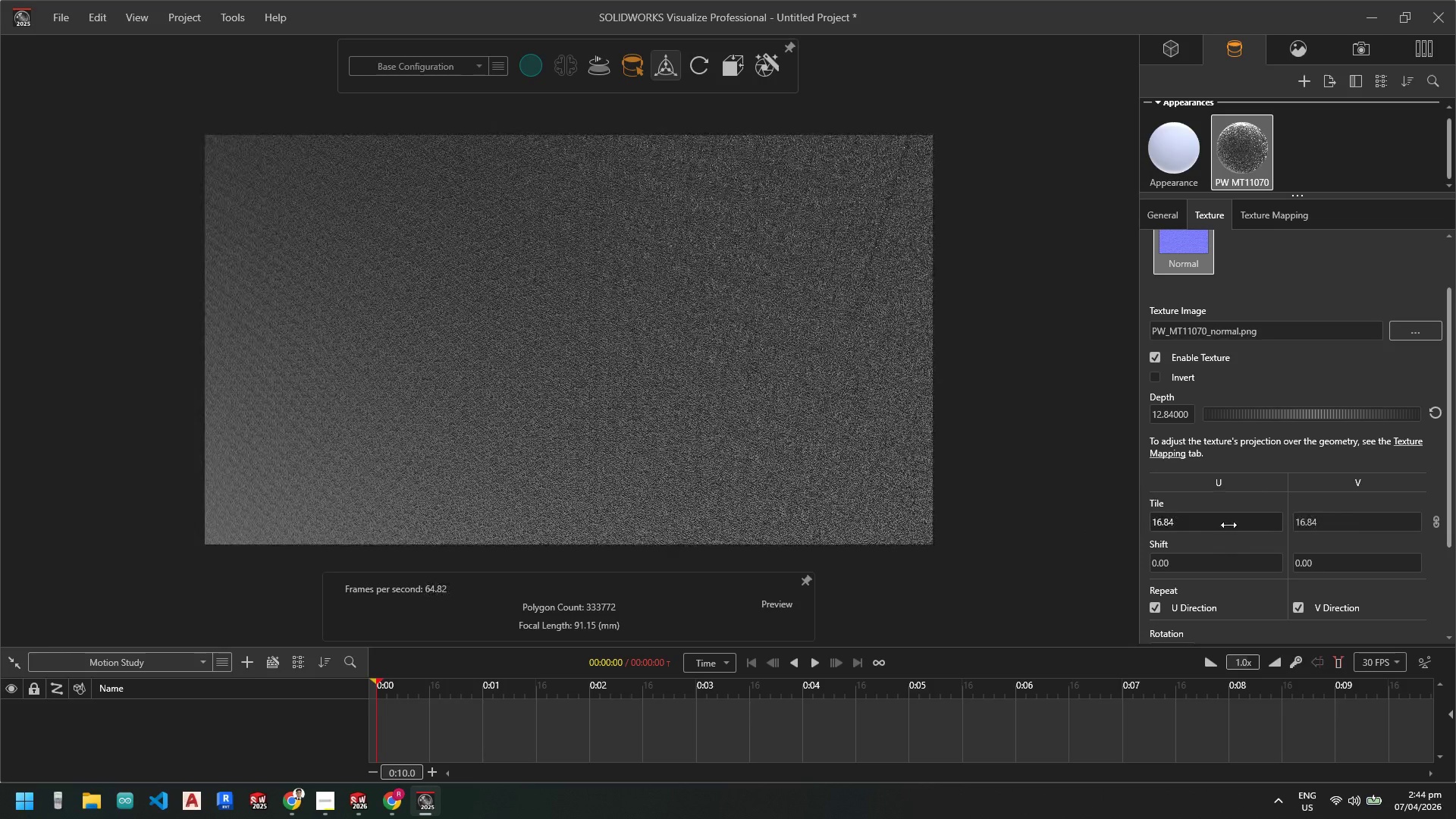 
left_click_drag(start_coordinate=[1228, 525], to_coordinate=[1139, 525])
 